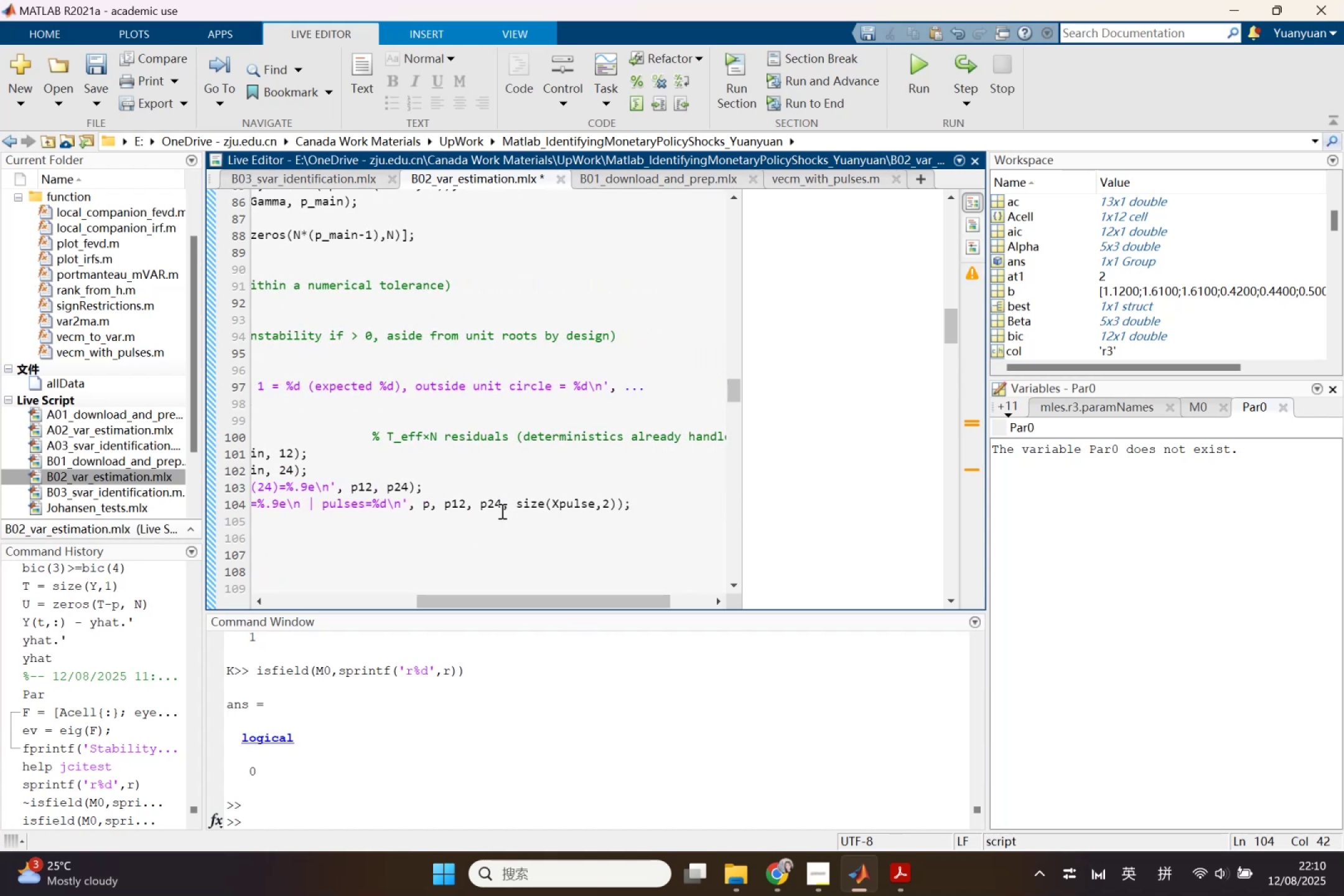 
left_click_drag(start_coordinate=[503, 510], to_coordinate=[674, 530])
 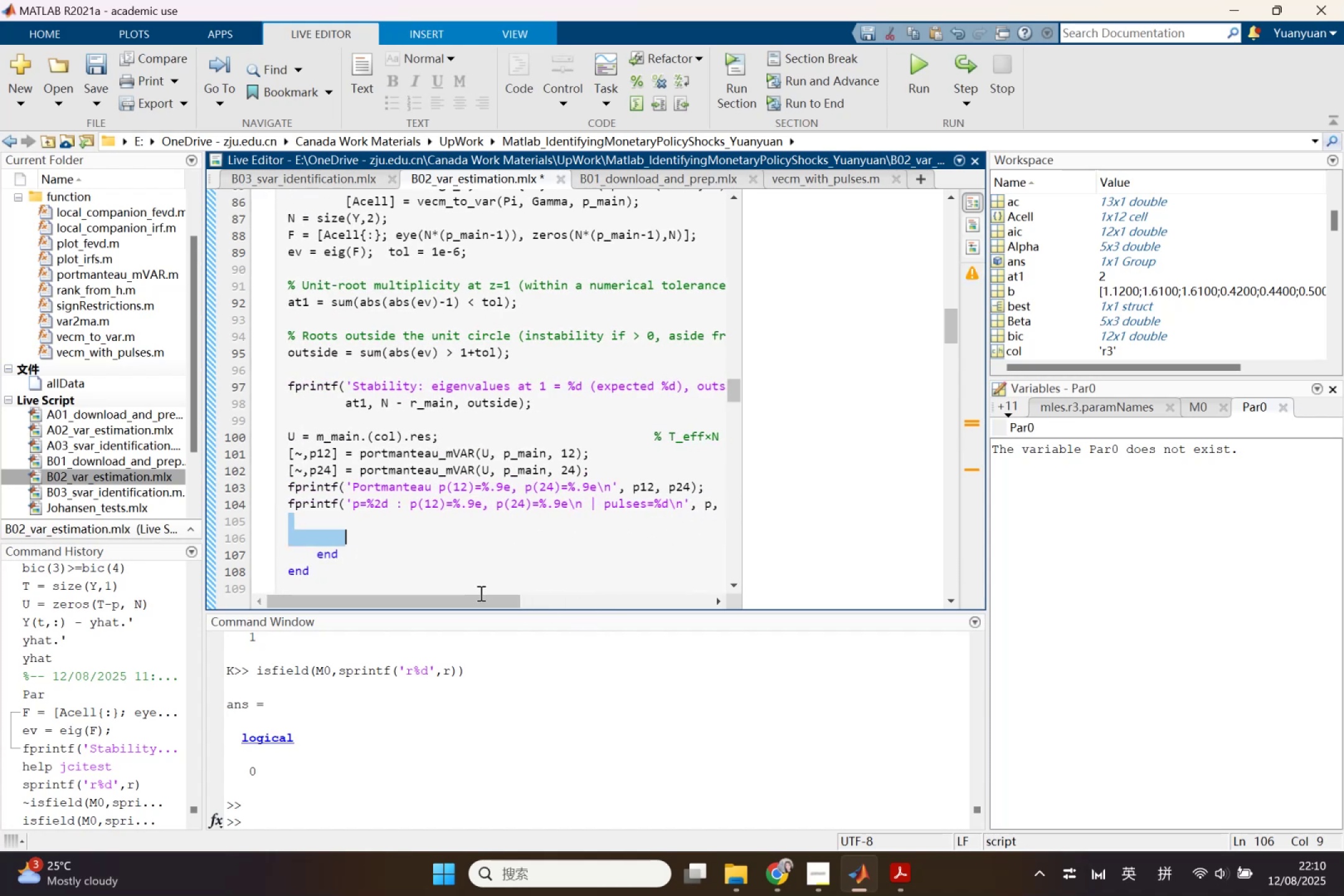 
left_click_drag(start_coordinate=[472, 596], to_coordinate=[567, 607])
 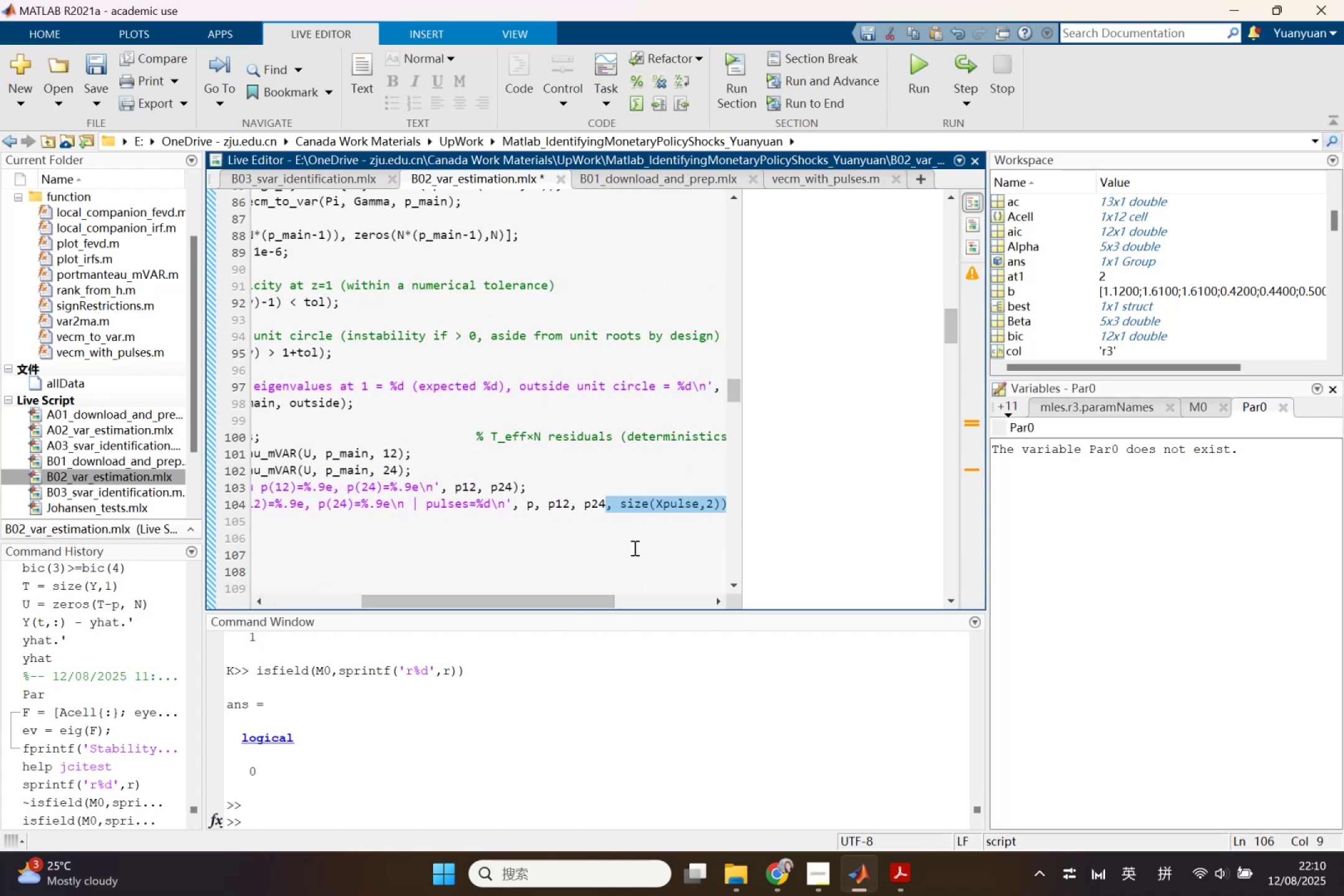 
left_click([635, 544])
 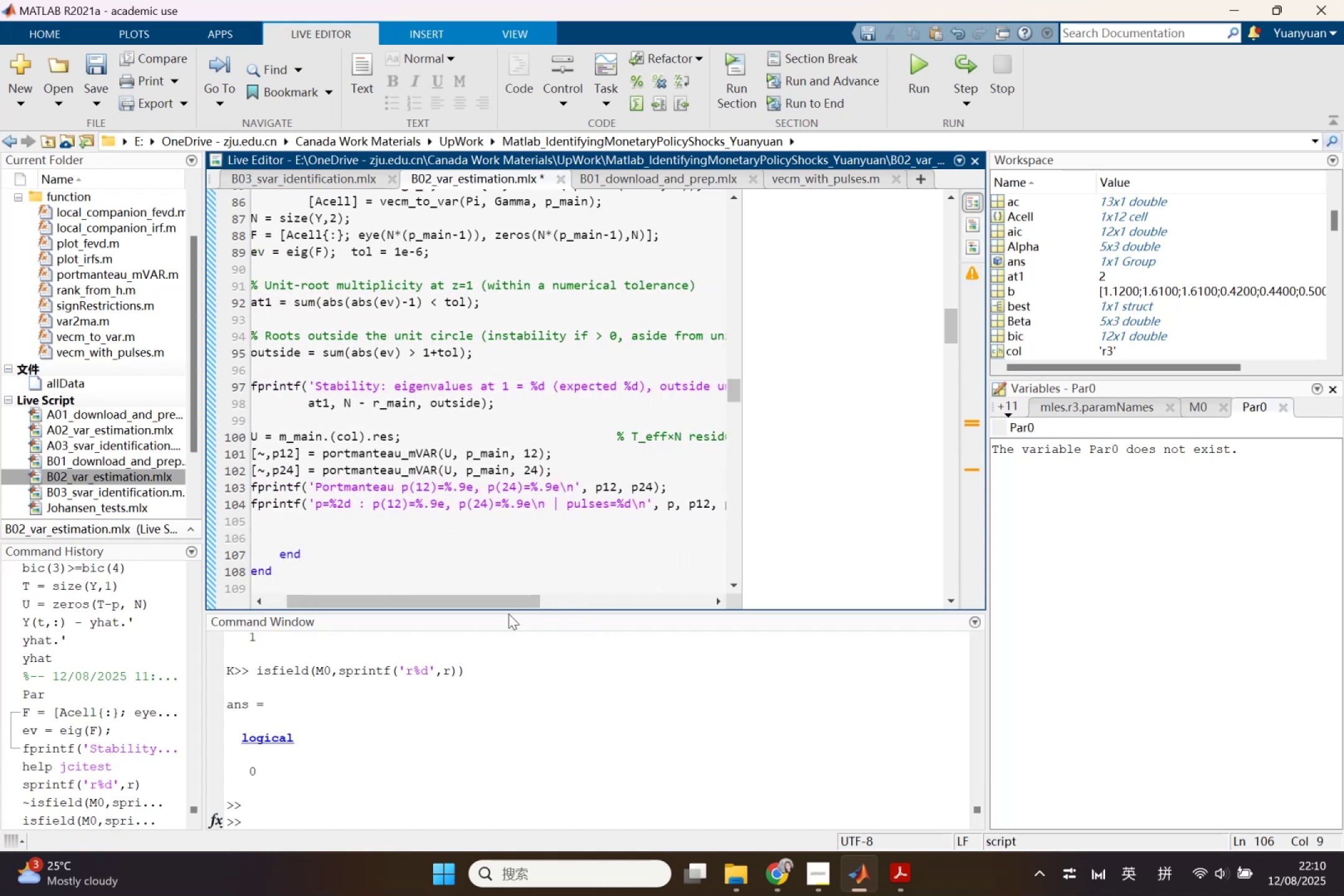 
left_click_drag(start_coordinate=[465, 594], to_coordinate=[586, 605])
 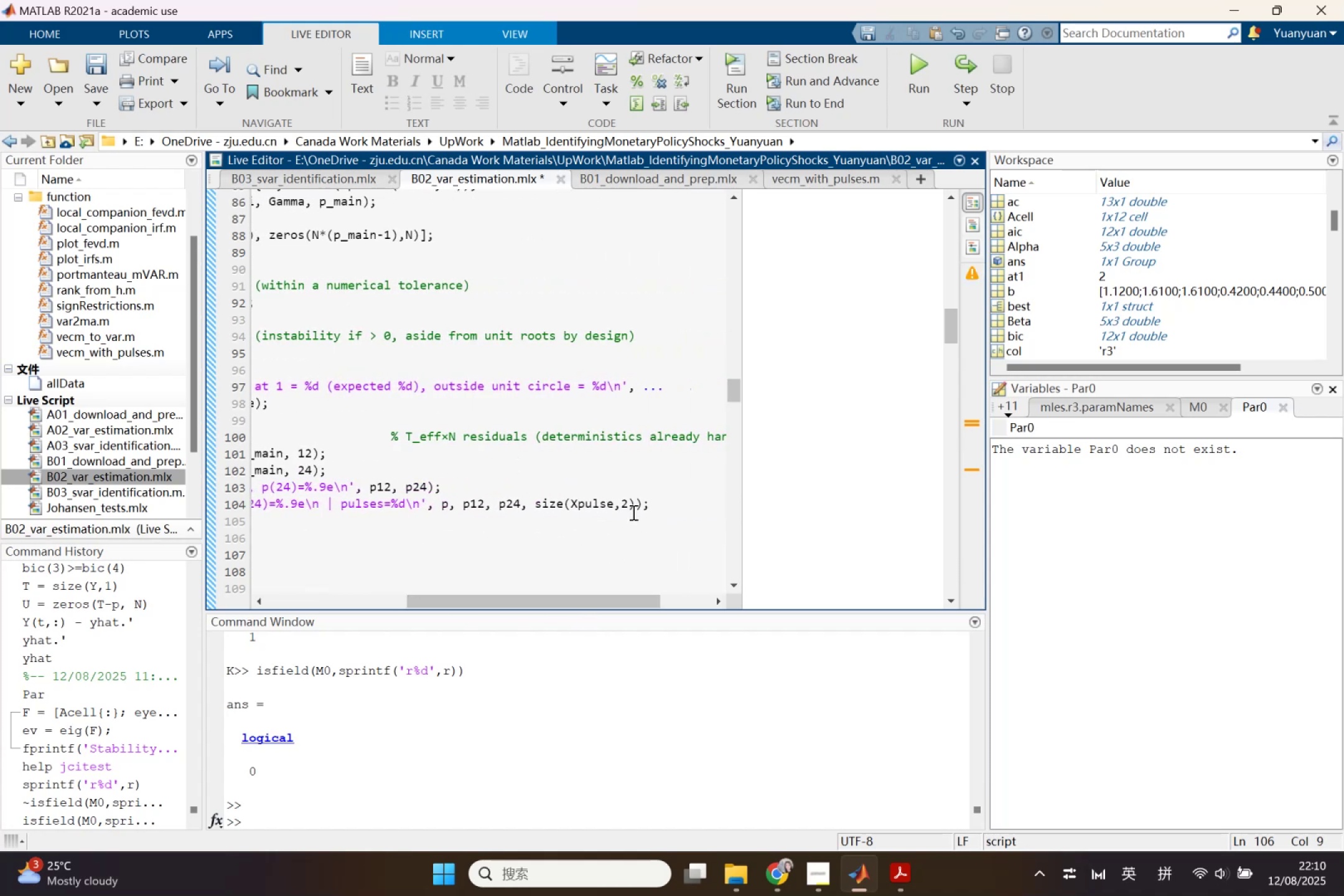 
left_click_drag(start_coordinate=[633, 510], to_coordinate=[601, 506])
 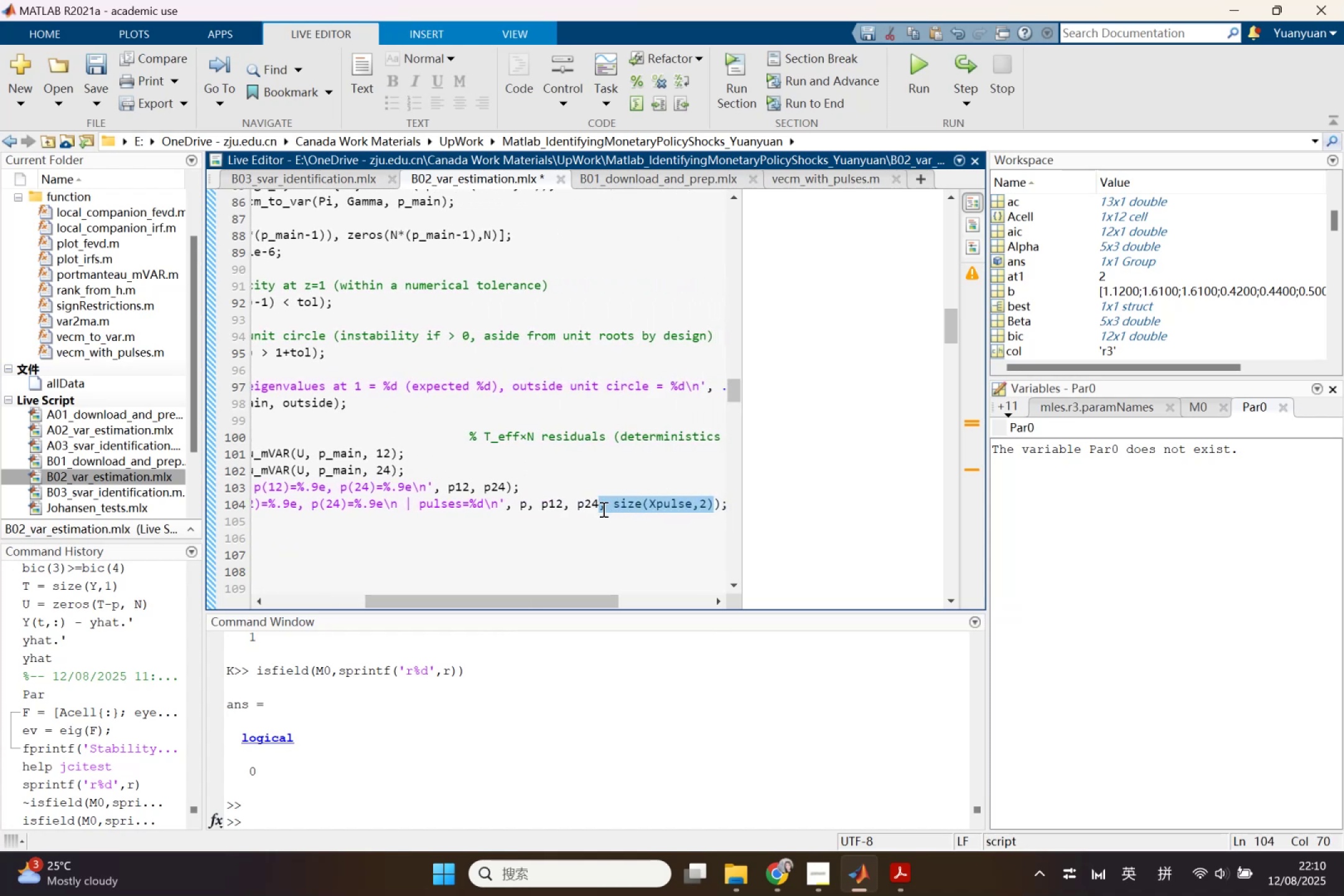 
key(Backspace)
 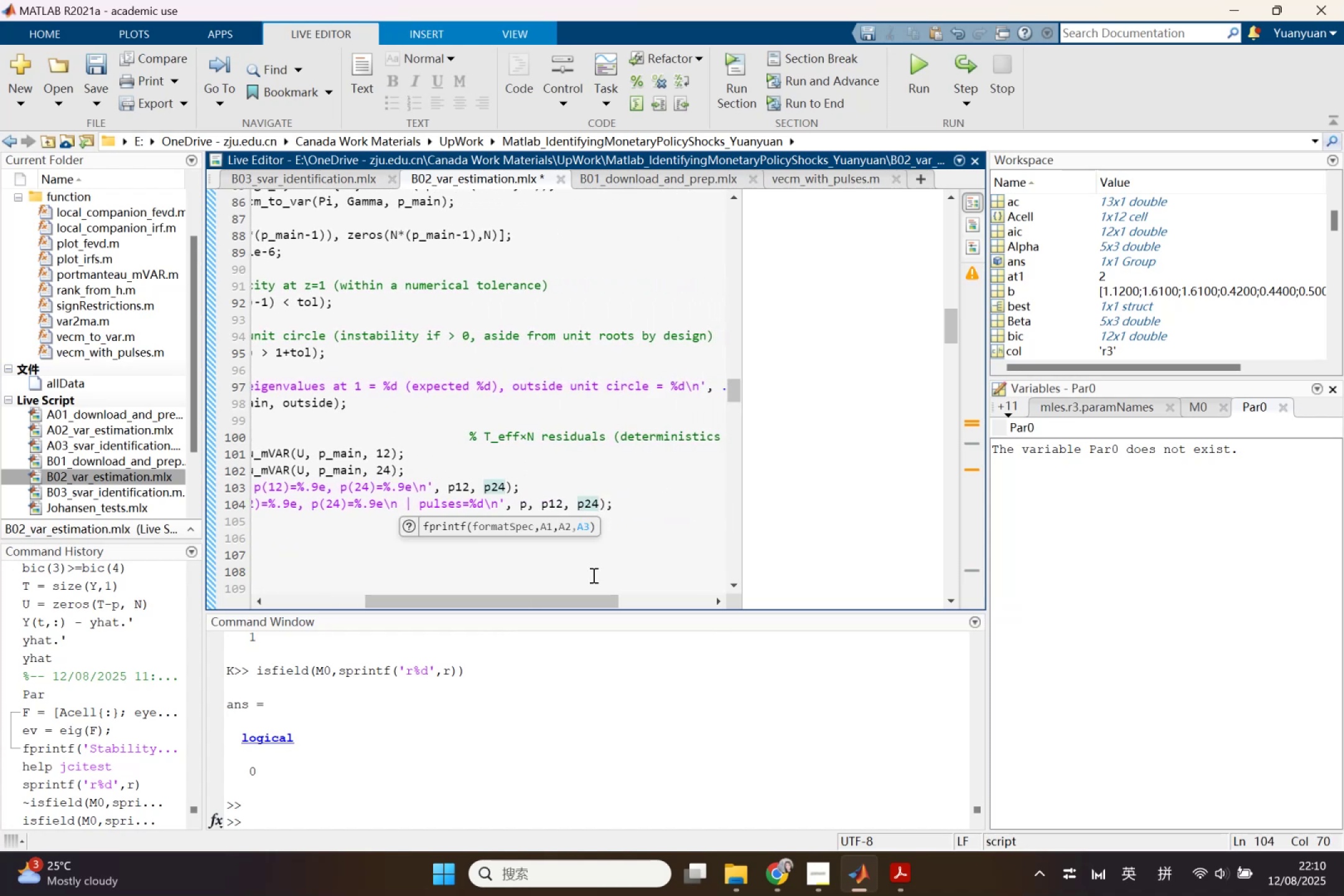 
left_click_drag(start_coordinate=[582, 600], to_coordinate=[485, 590])
 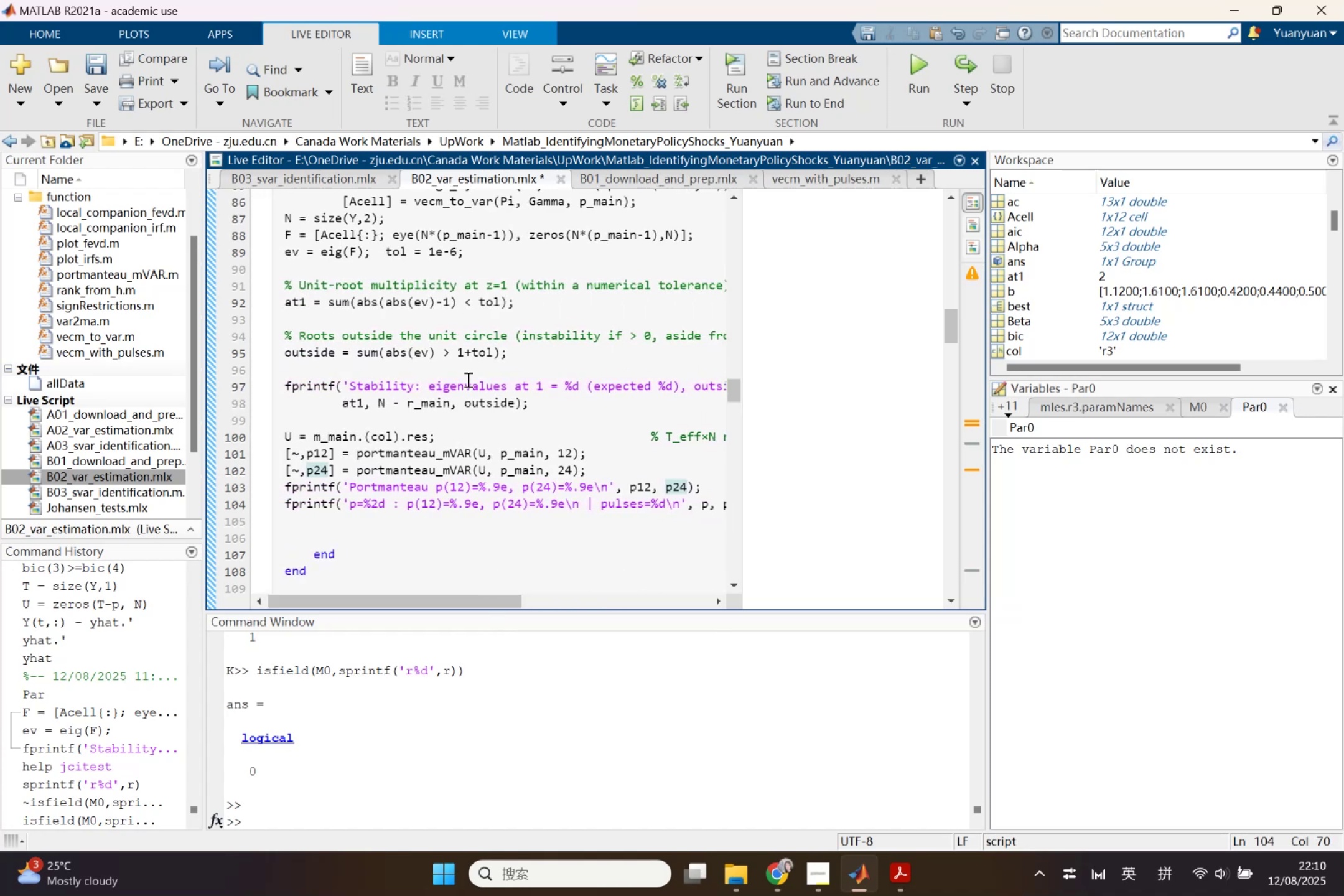 
scroll: coordinate [462, 448], scroll_direction: up, amount: 3.0
 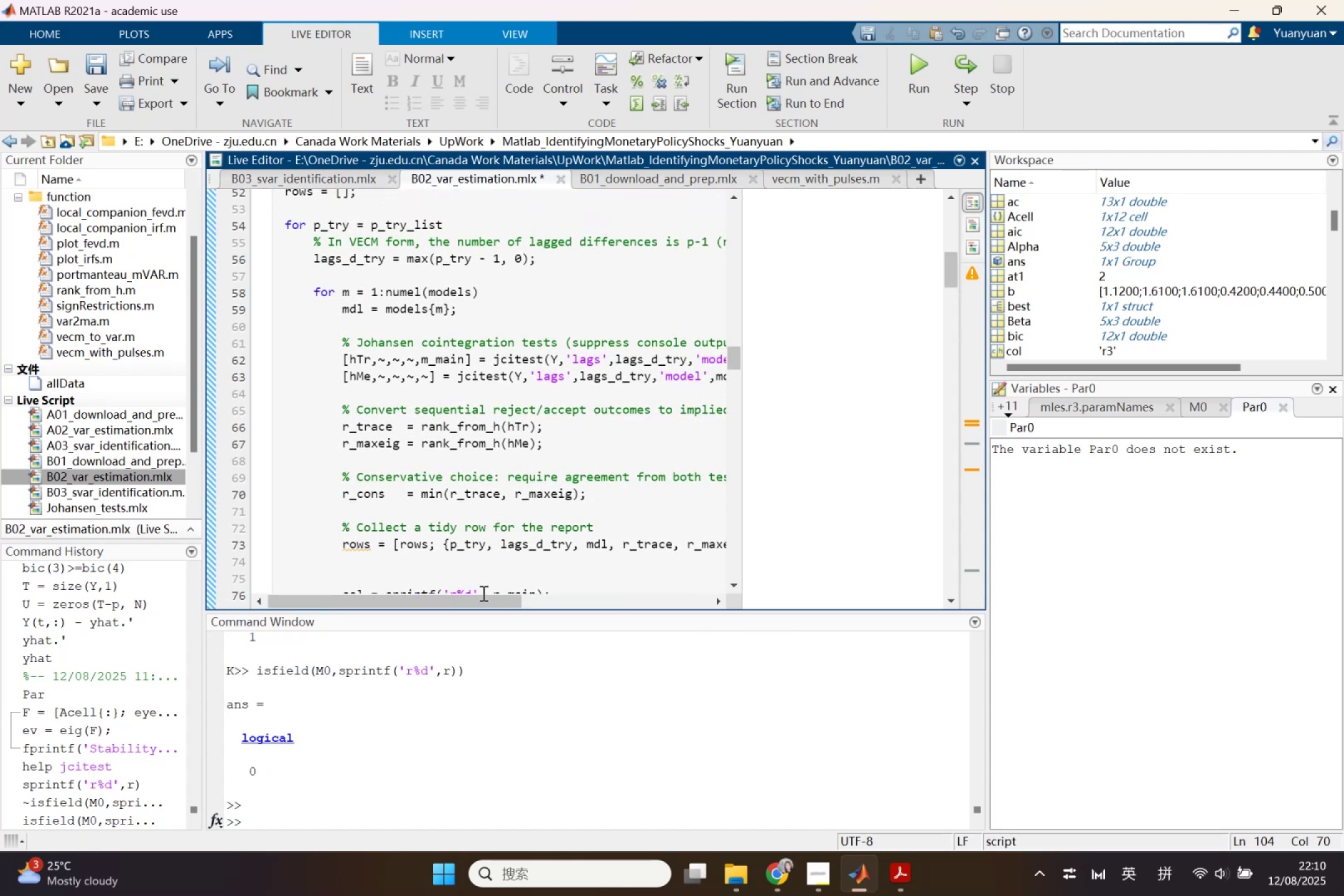 
left_click_drag(start_coordinate=[479, 597], to_coordinate=[566, 601])
 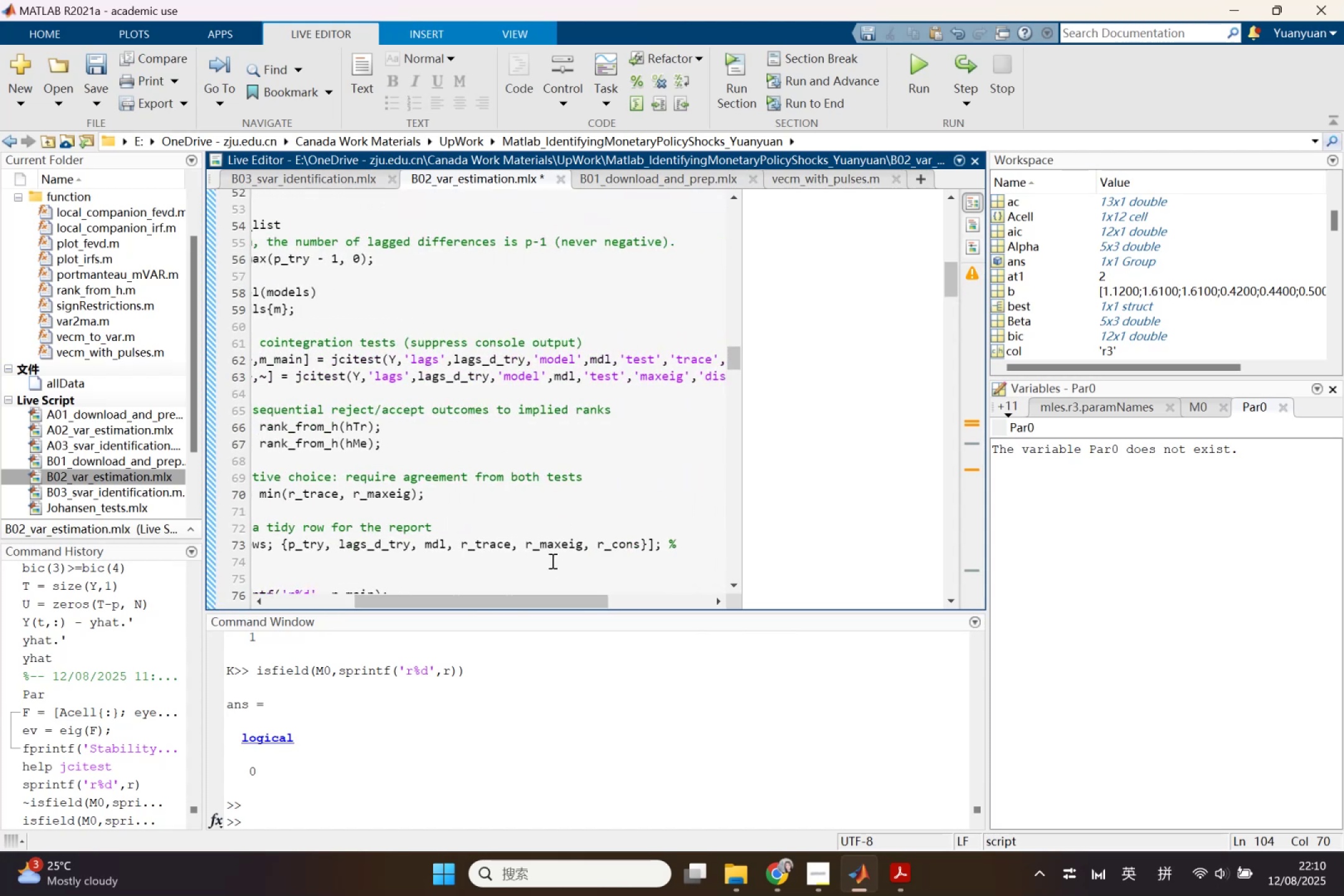 
scroll: coordinate [546, 554], scroll_direction: down, amount: 5.0
 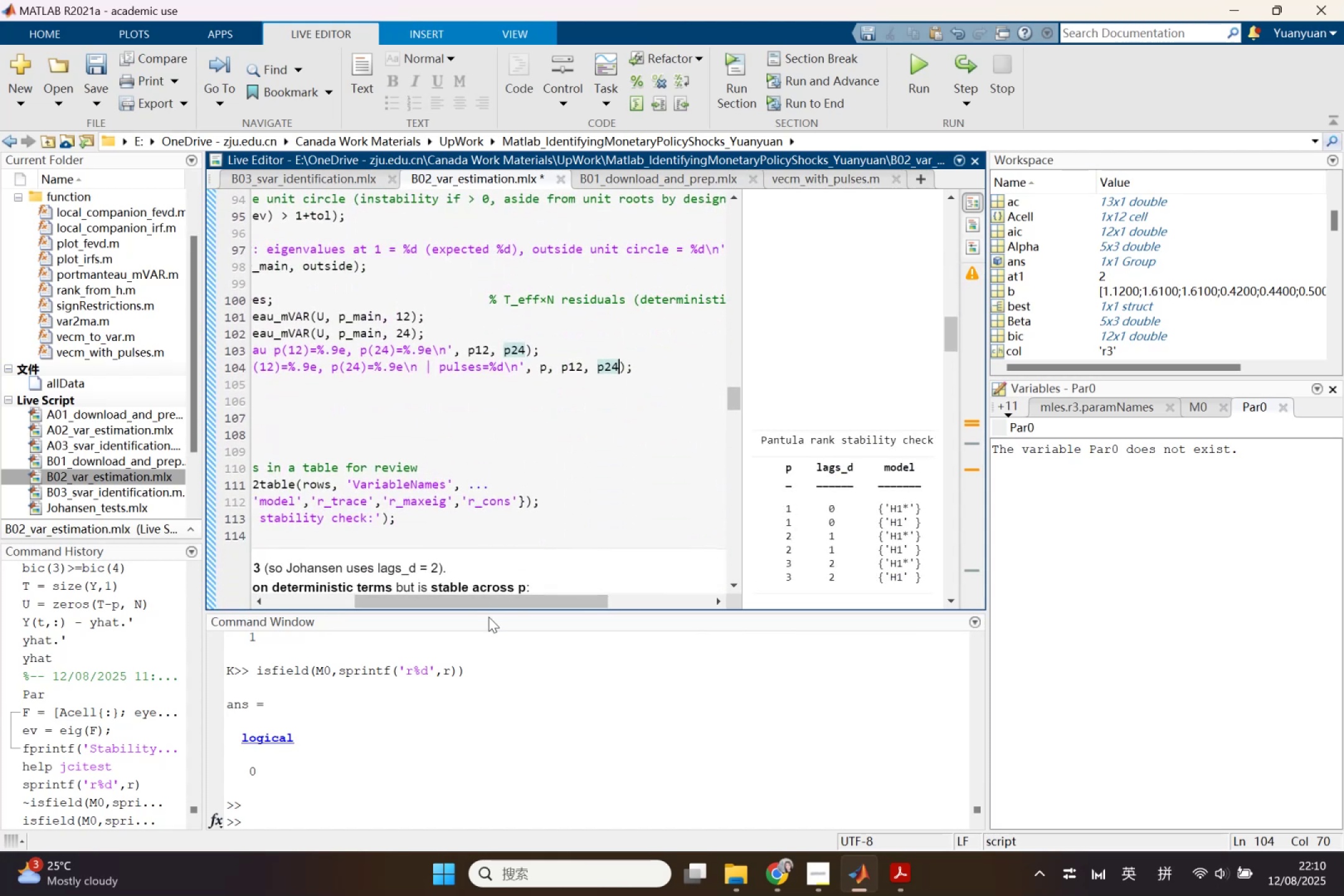 
left_click_drag(start_coordinate=[478, 603], to_coordinate=[399, 603])
 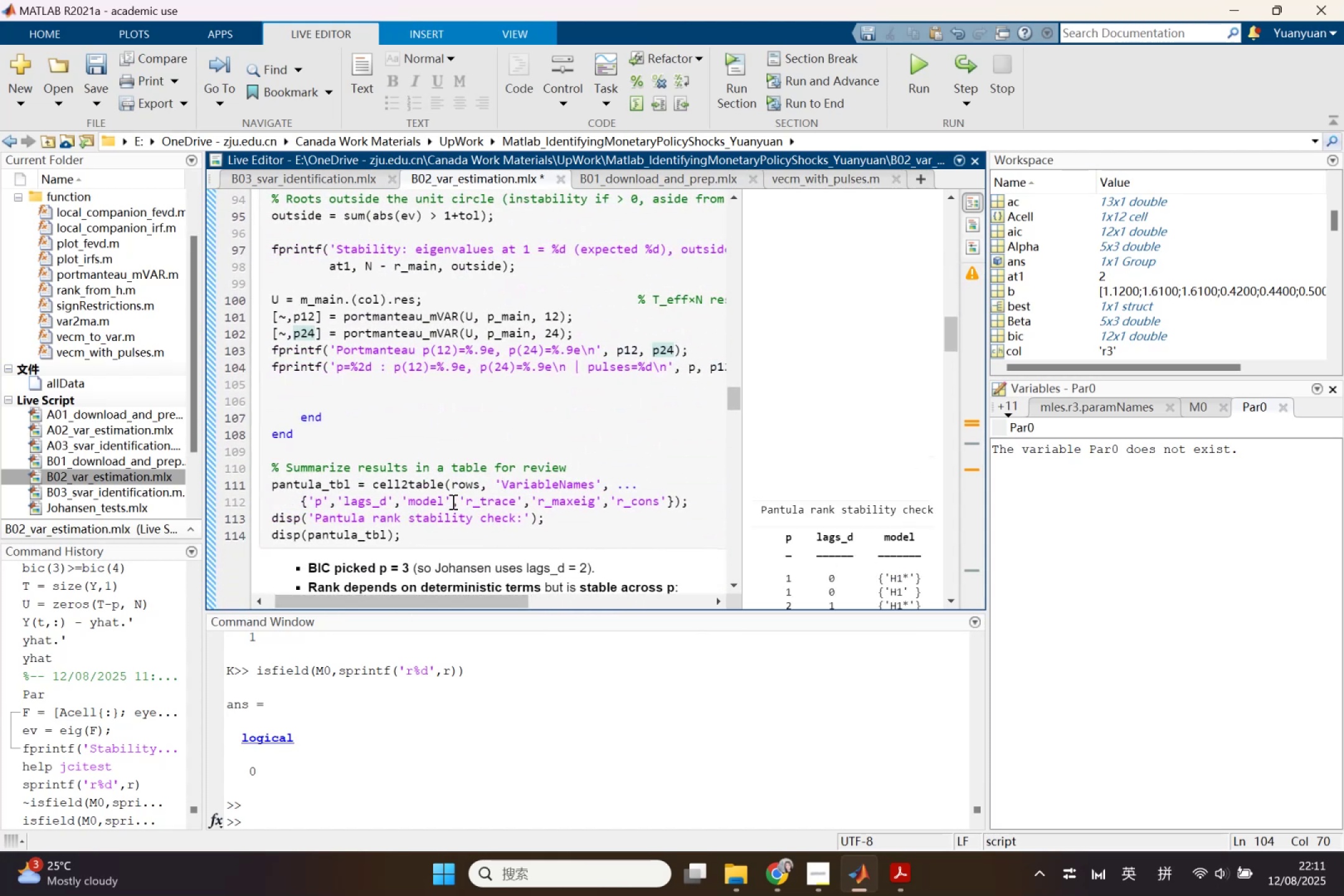 
left_click_drag(start_coordinate=[450, 502], to_coordinate=[403, 503])
 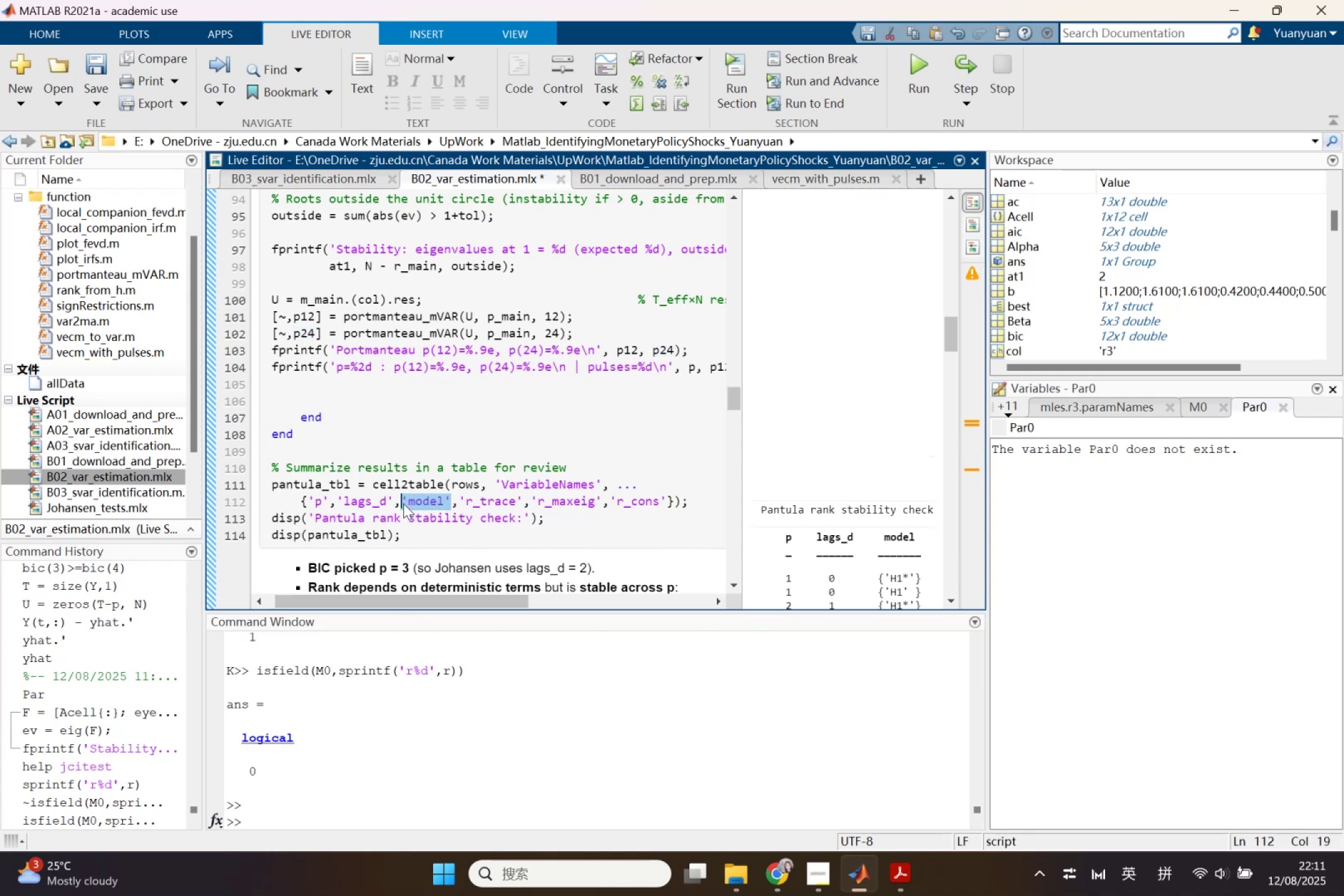 
key(Control+C)
 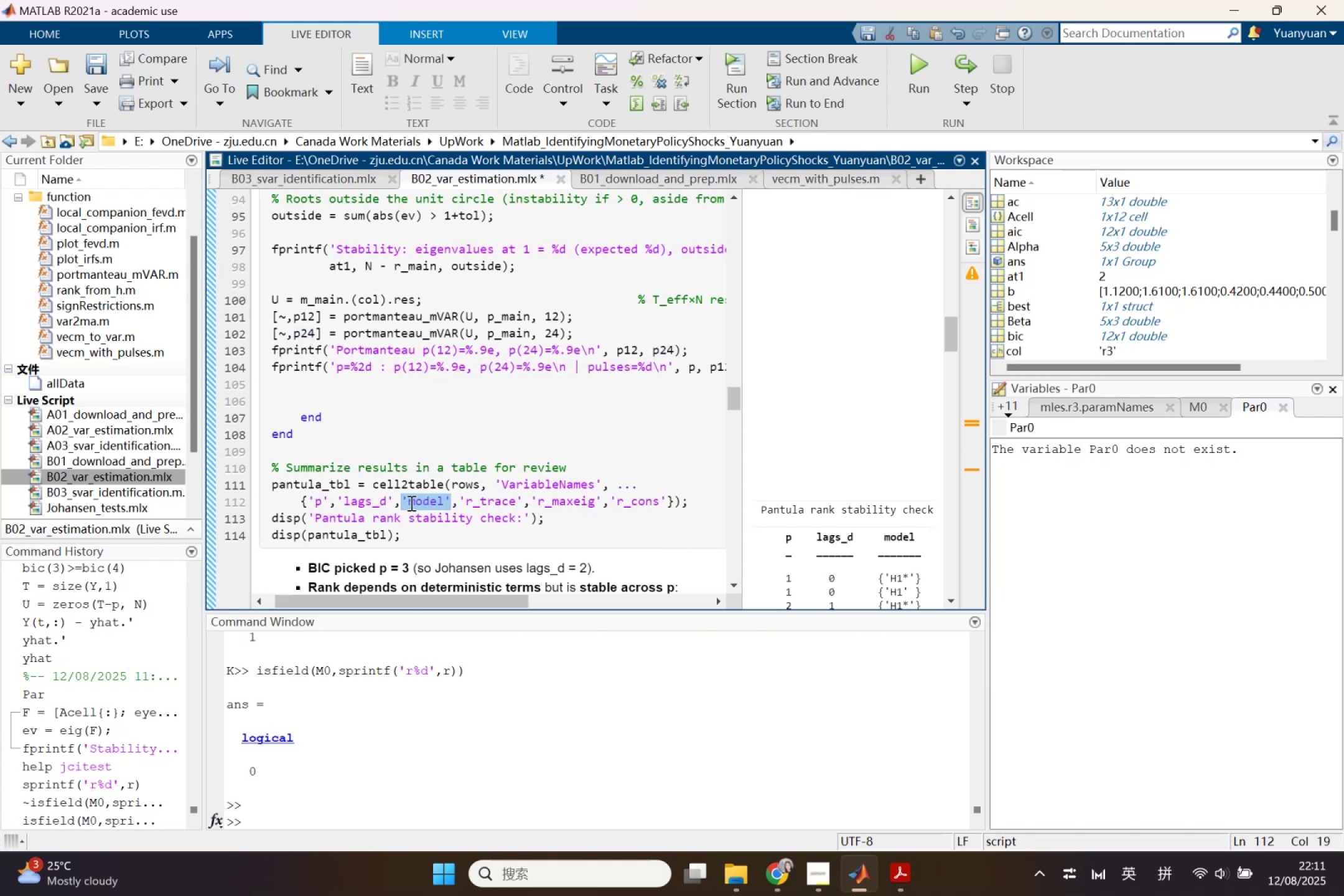 
scroll: coordinate [411, 502], scroll_direction: up, amount: 1.0
 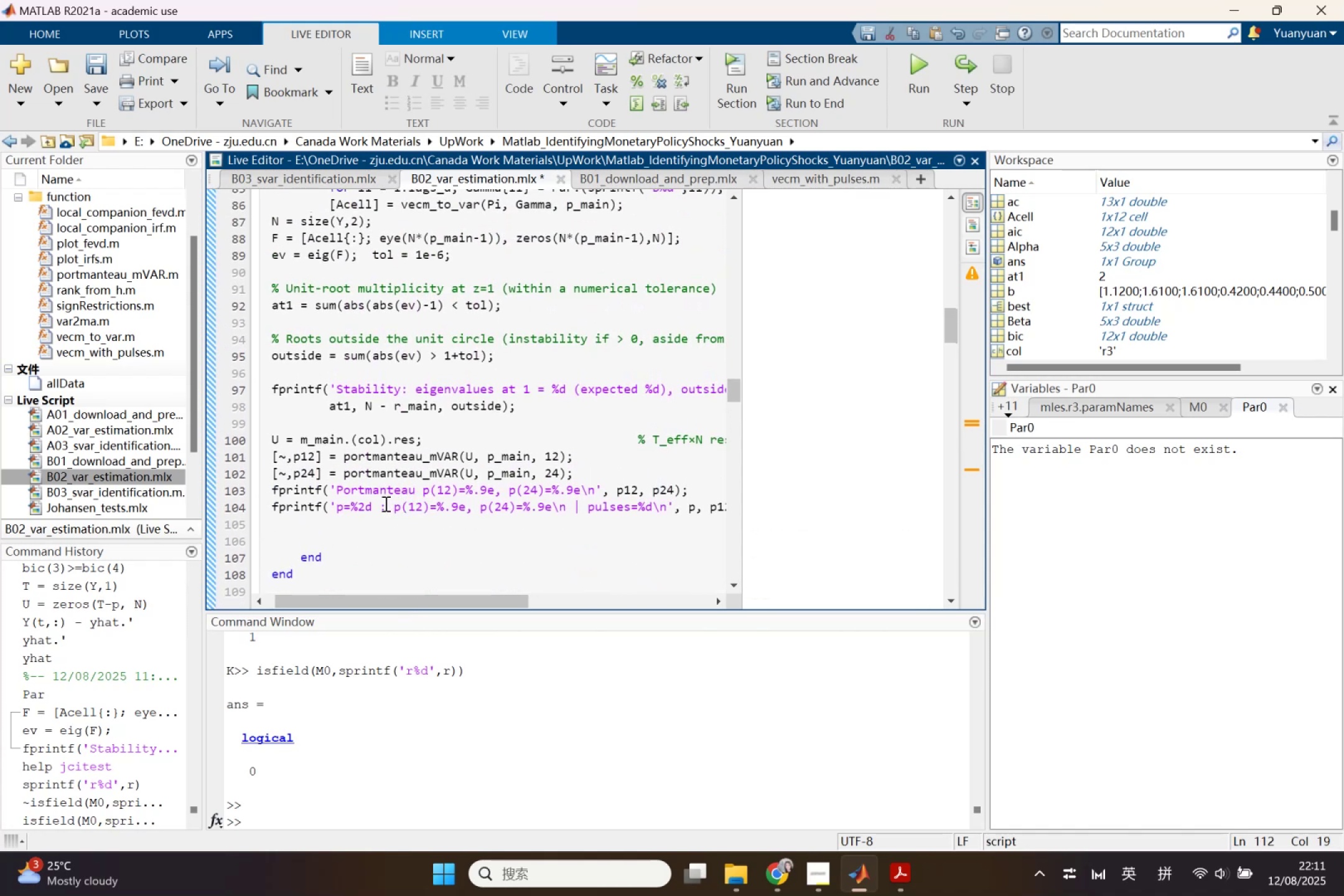 
left_click([380, 503])
 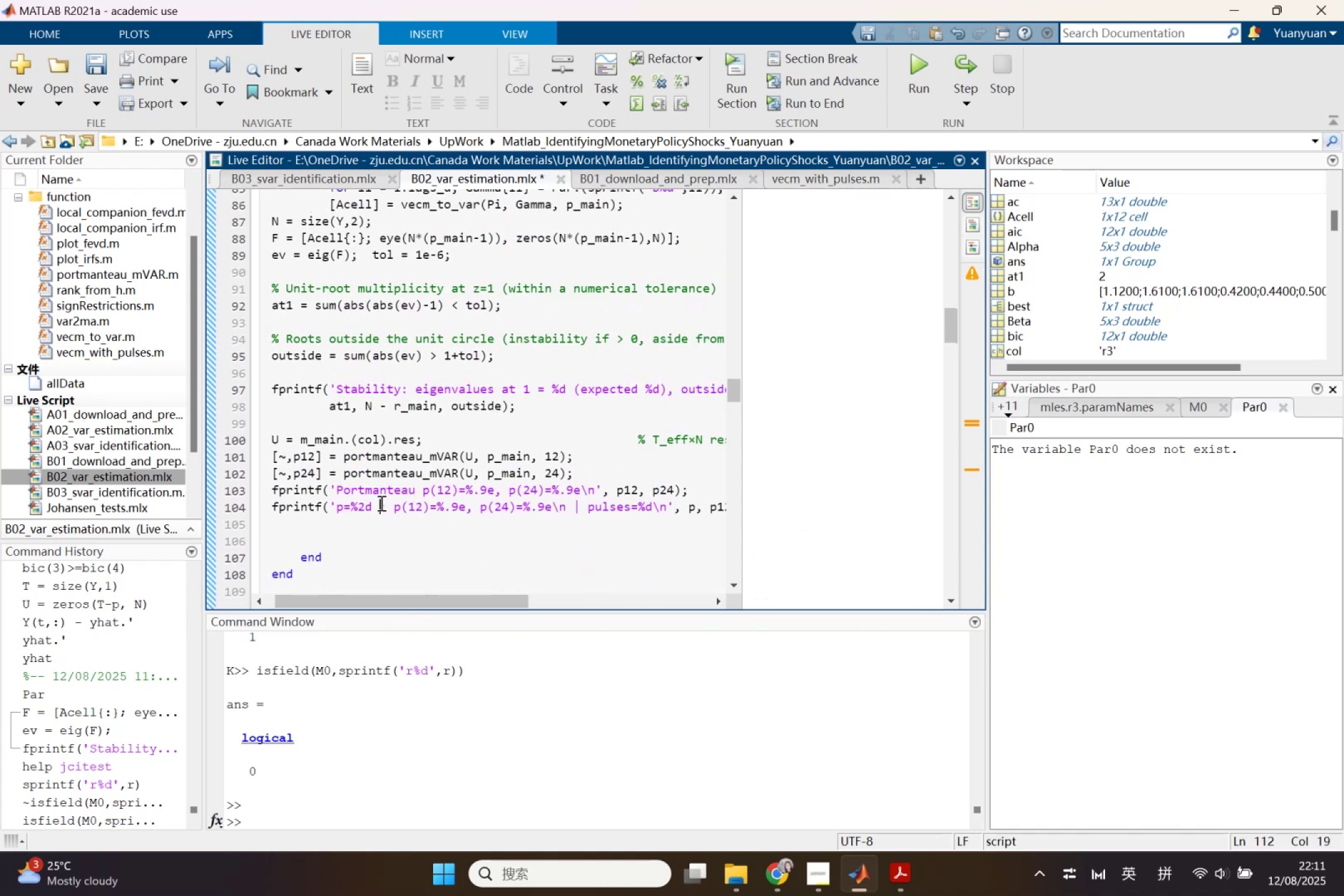 
key(Control+V)
 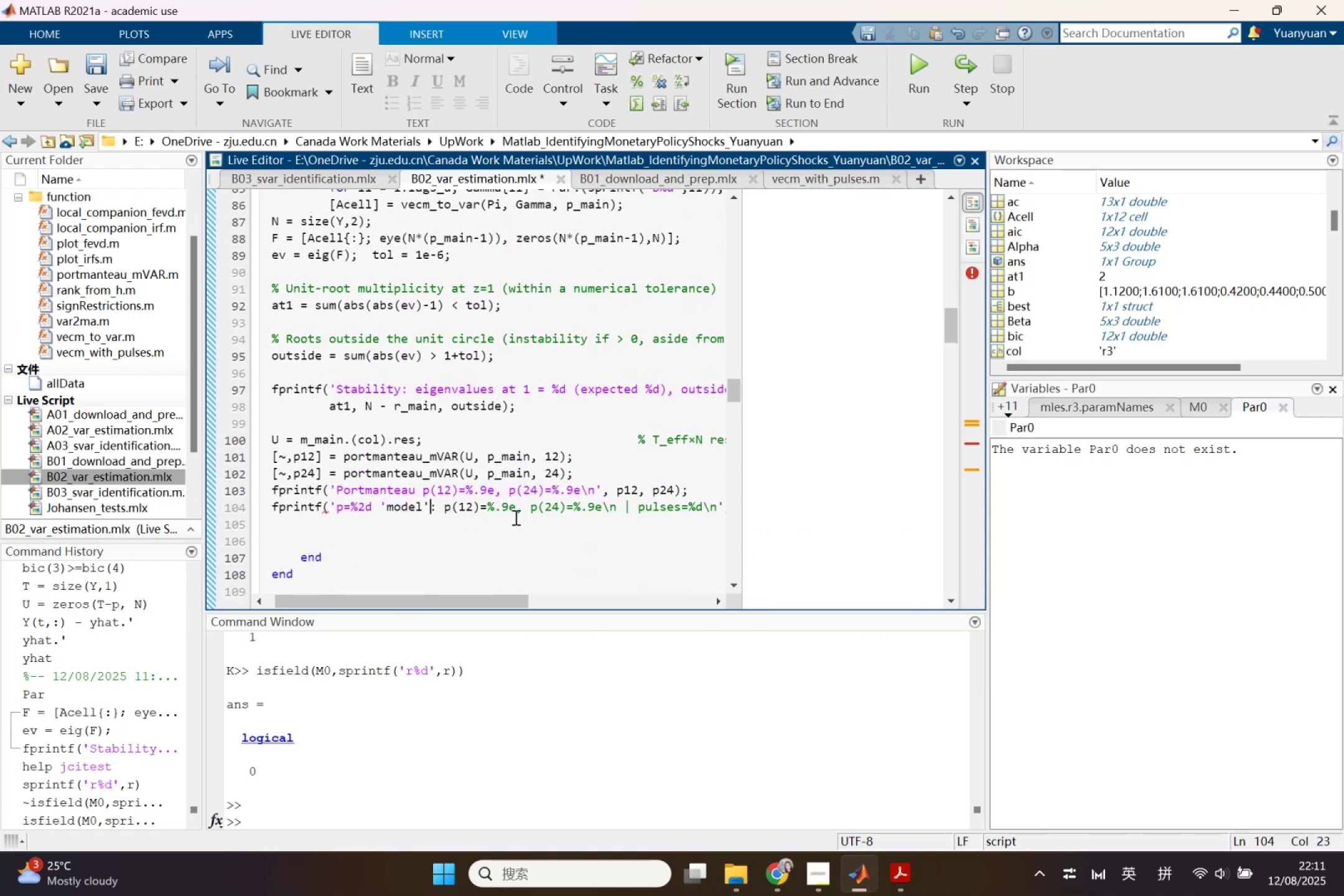 
key(ArrowLeft)
 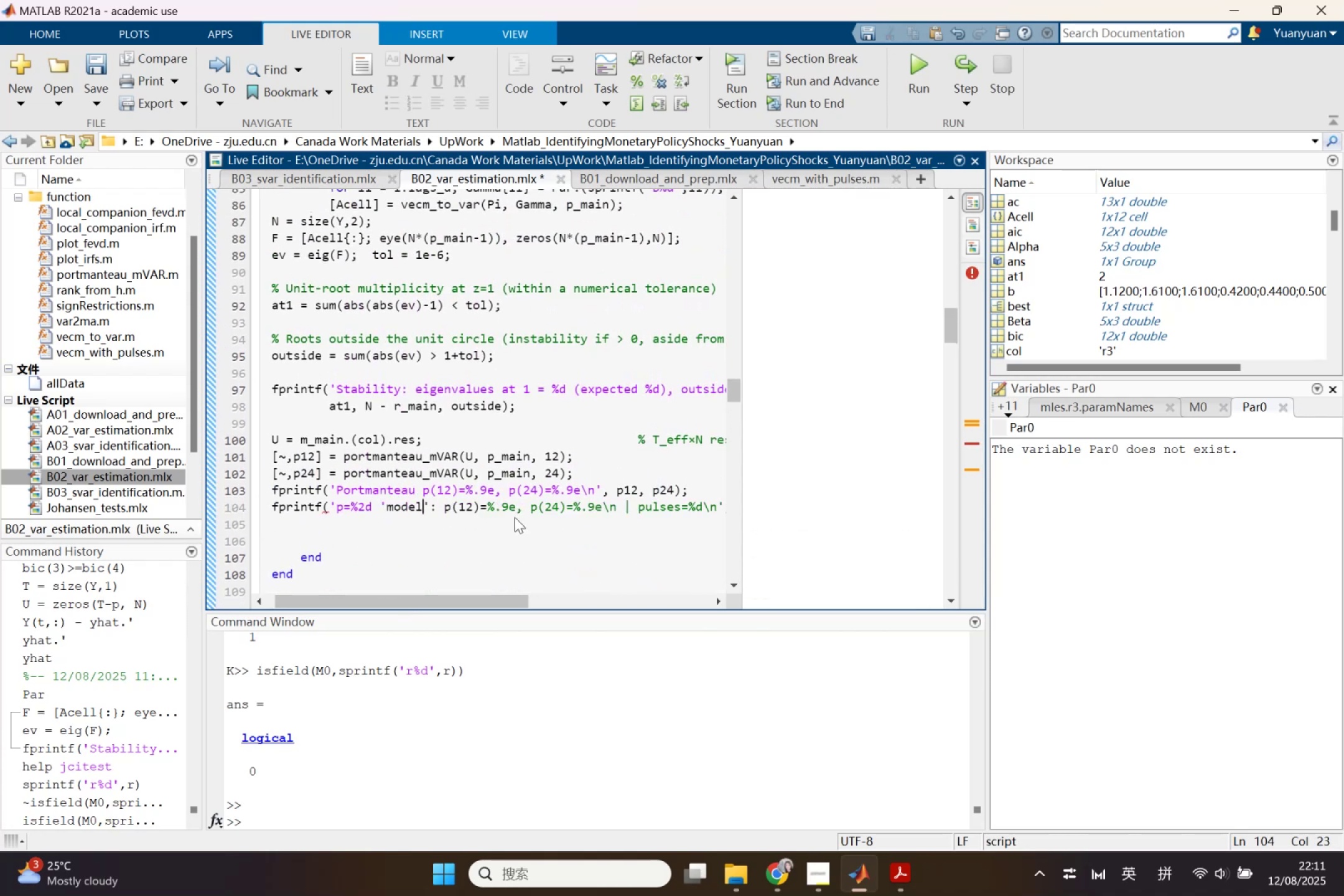 
key(ArrowUp)
 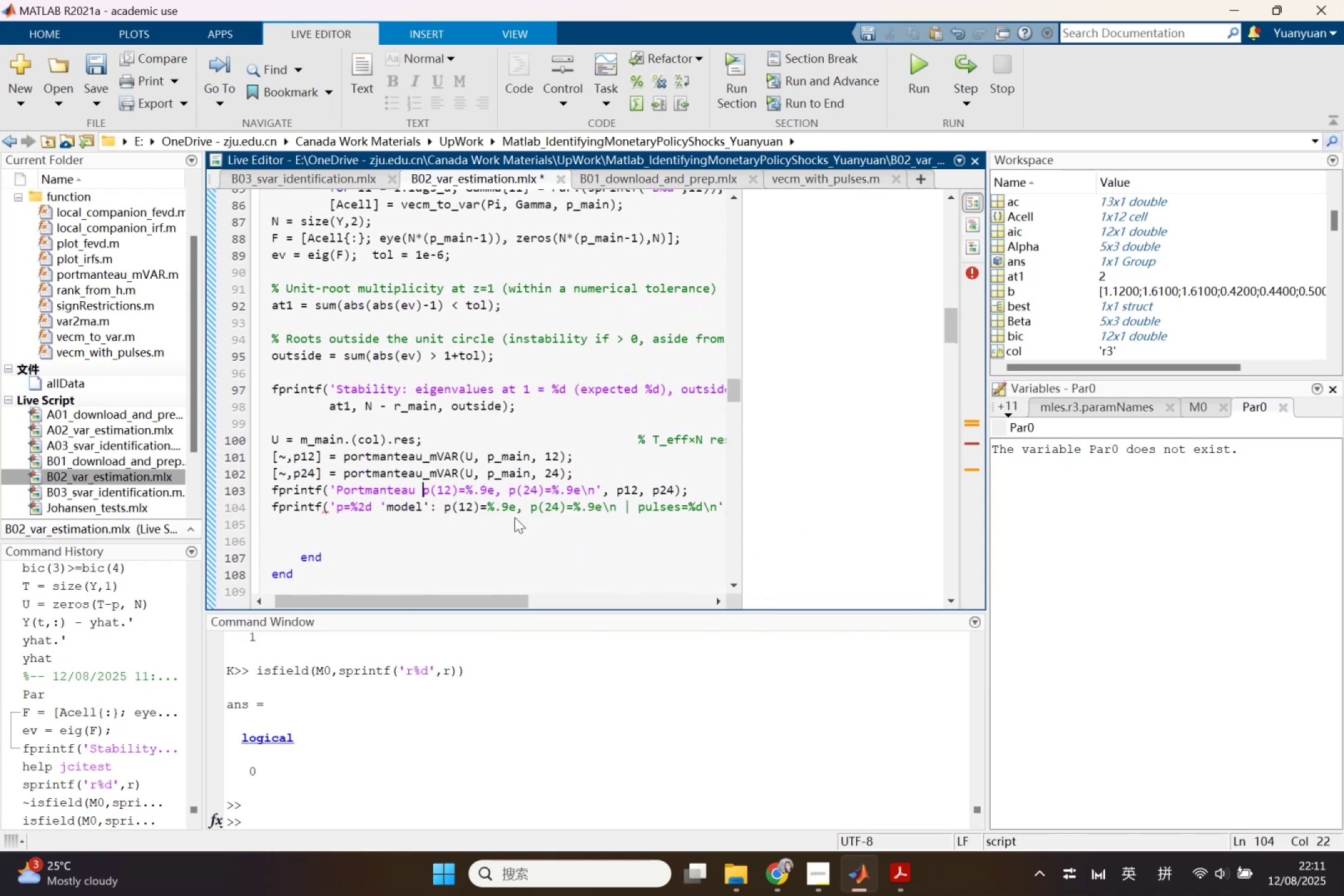 
key(ArrowUp)
 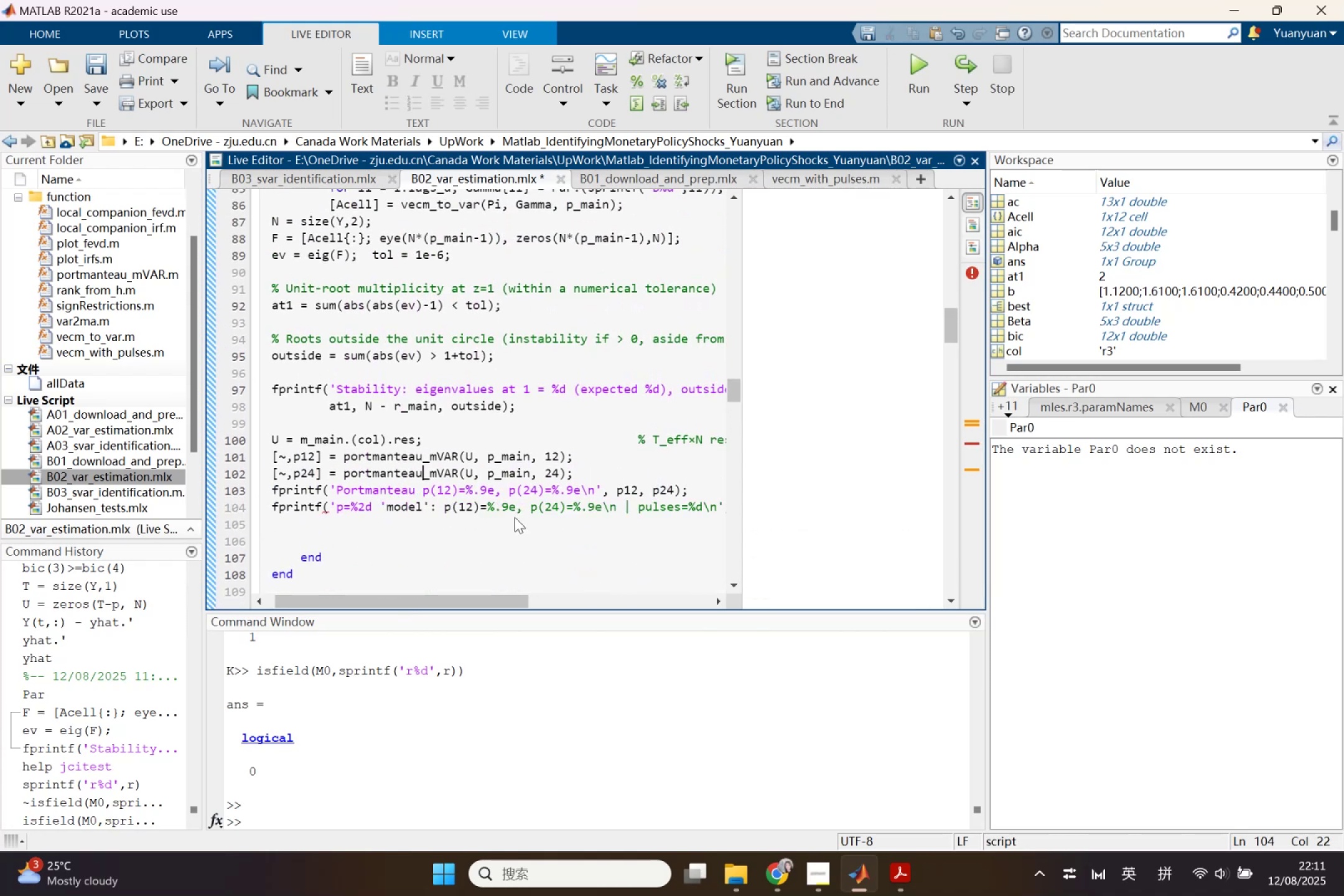 
key(ArrowDown)
 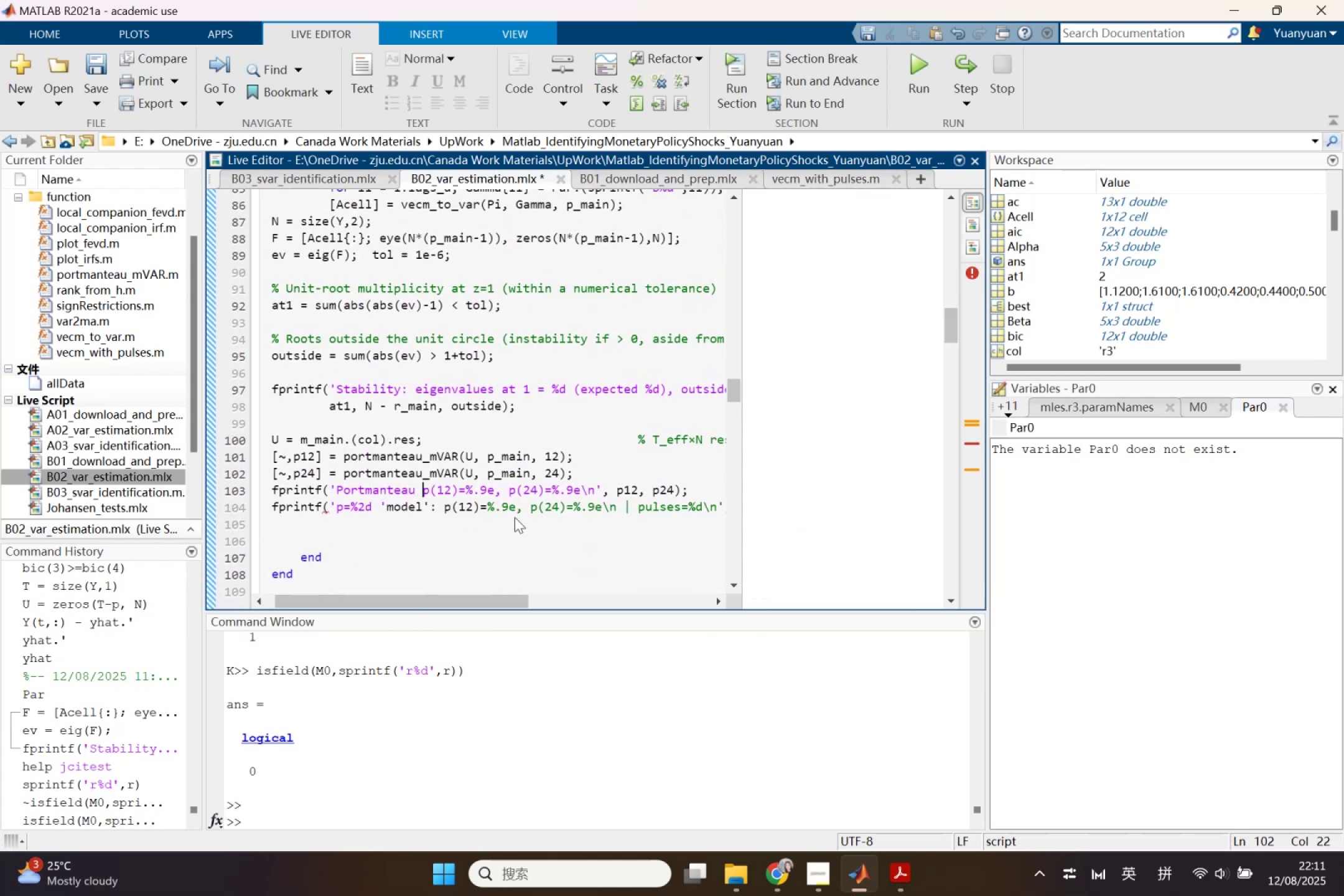 
key(ArrowDown)
 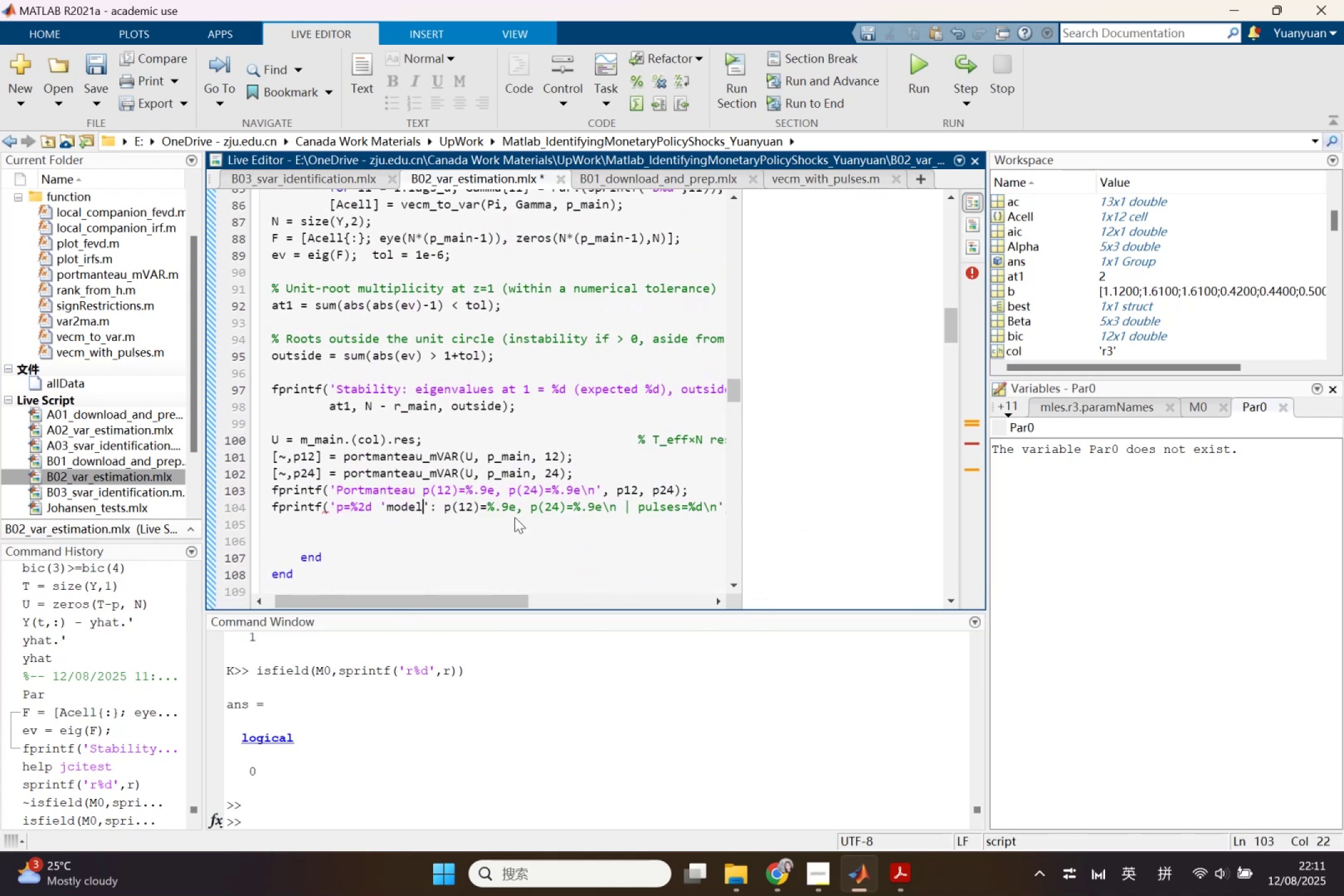 
key(ArrowLeft)
 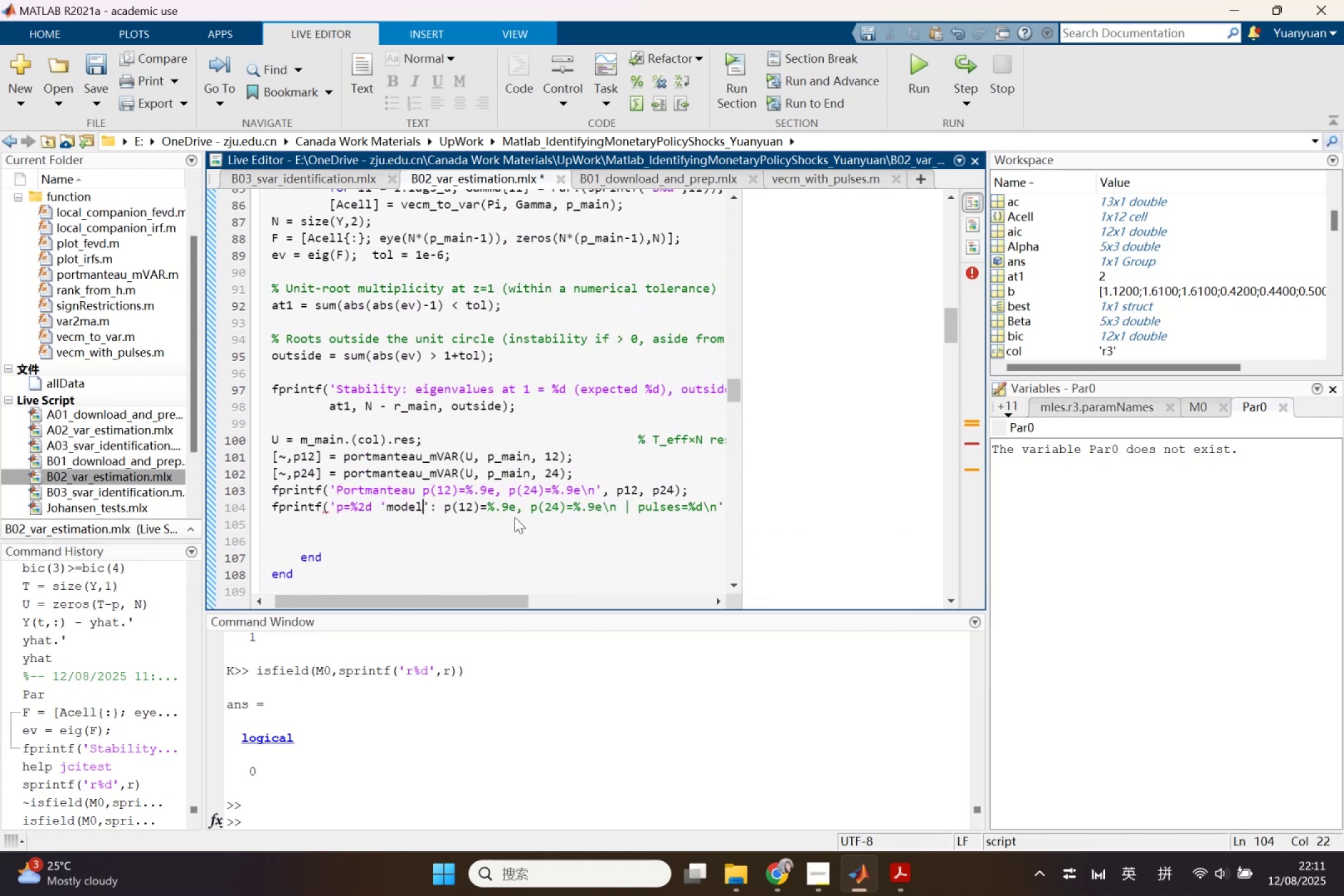 
key(ArrowLeft)
 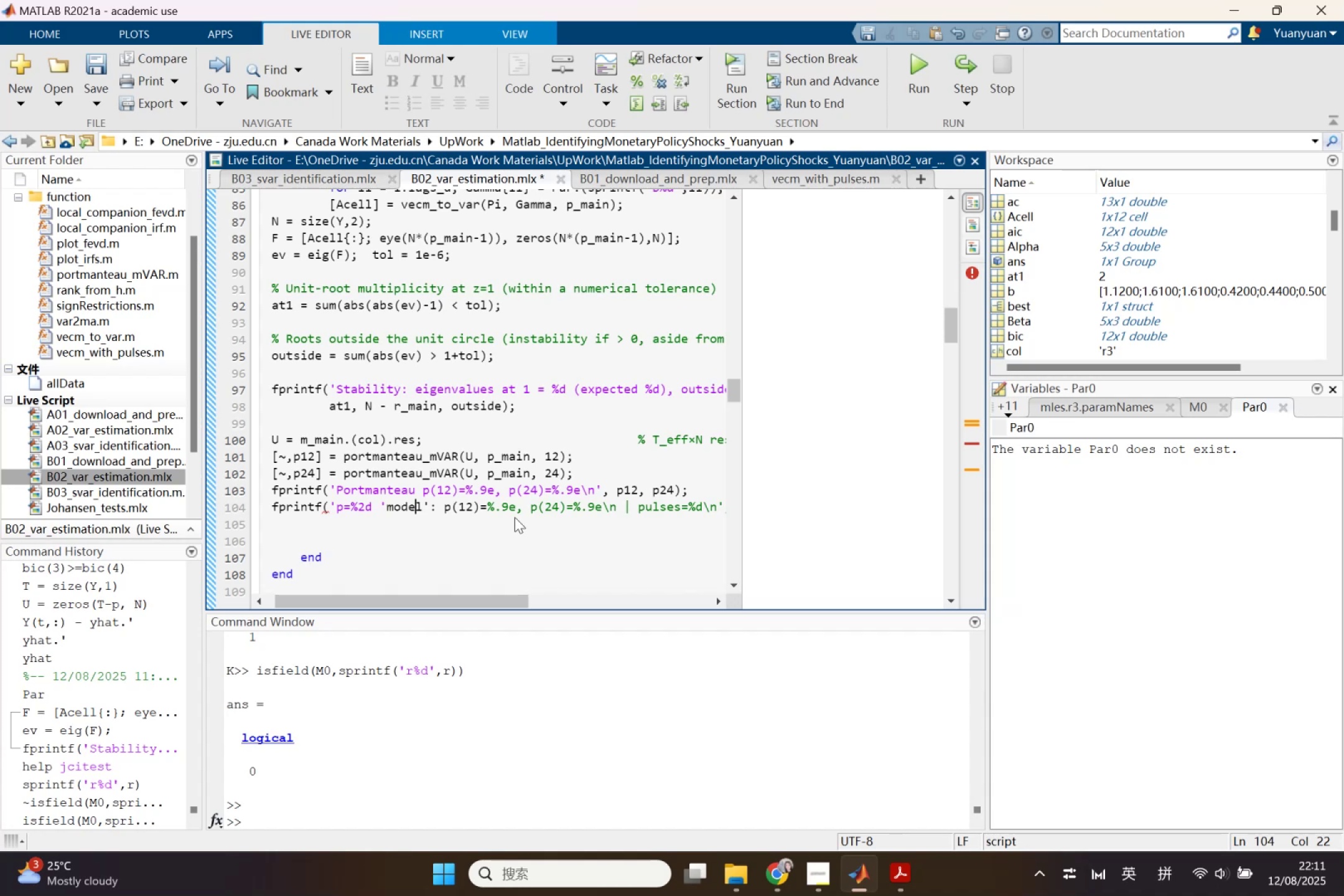 
key(ArrowLeft)
 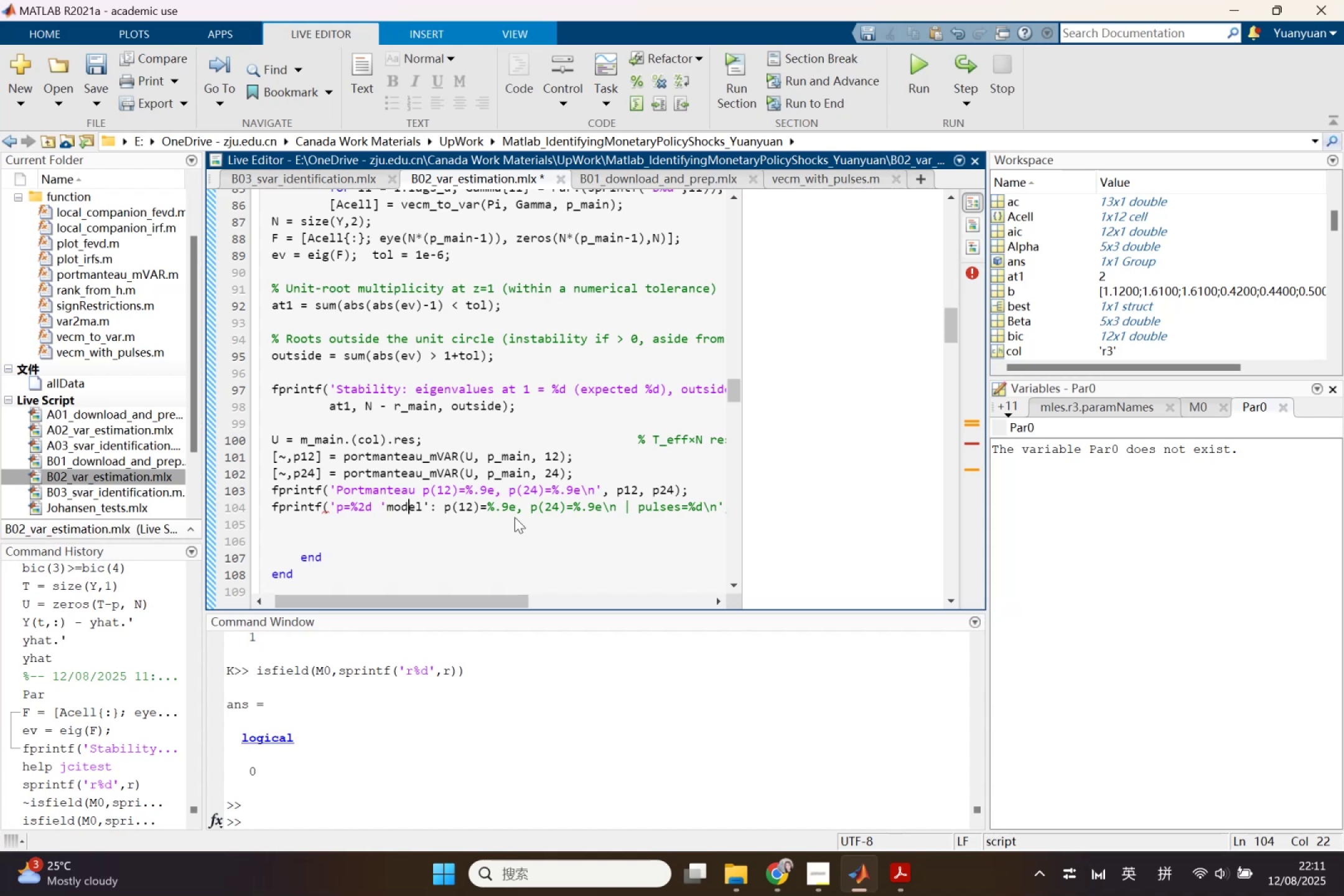 
key(ArrowLeft)
 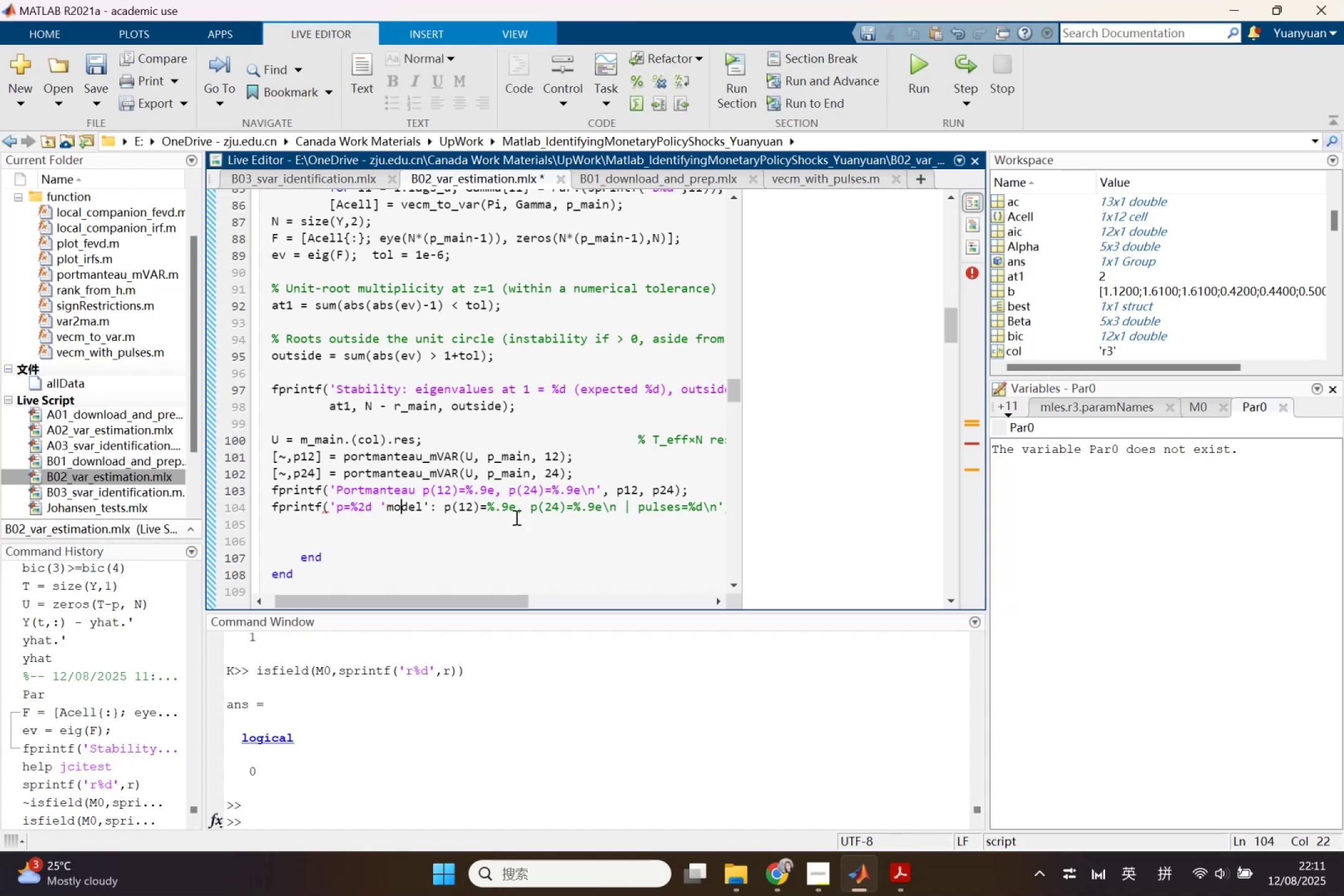 
key(ArrowLeft)
 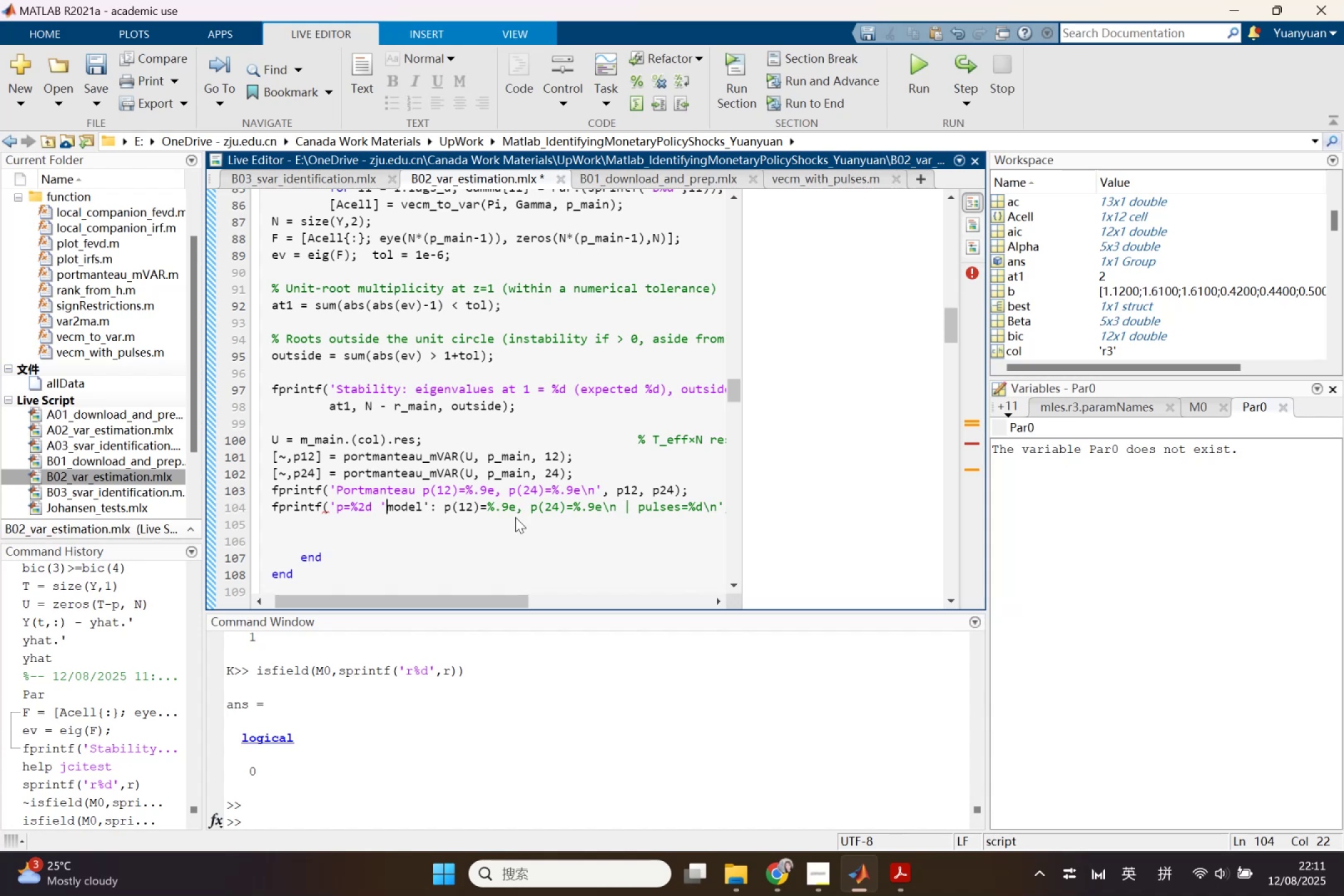 
key(Backspace)
 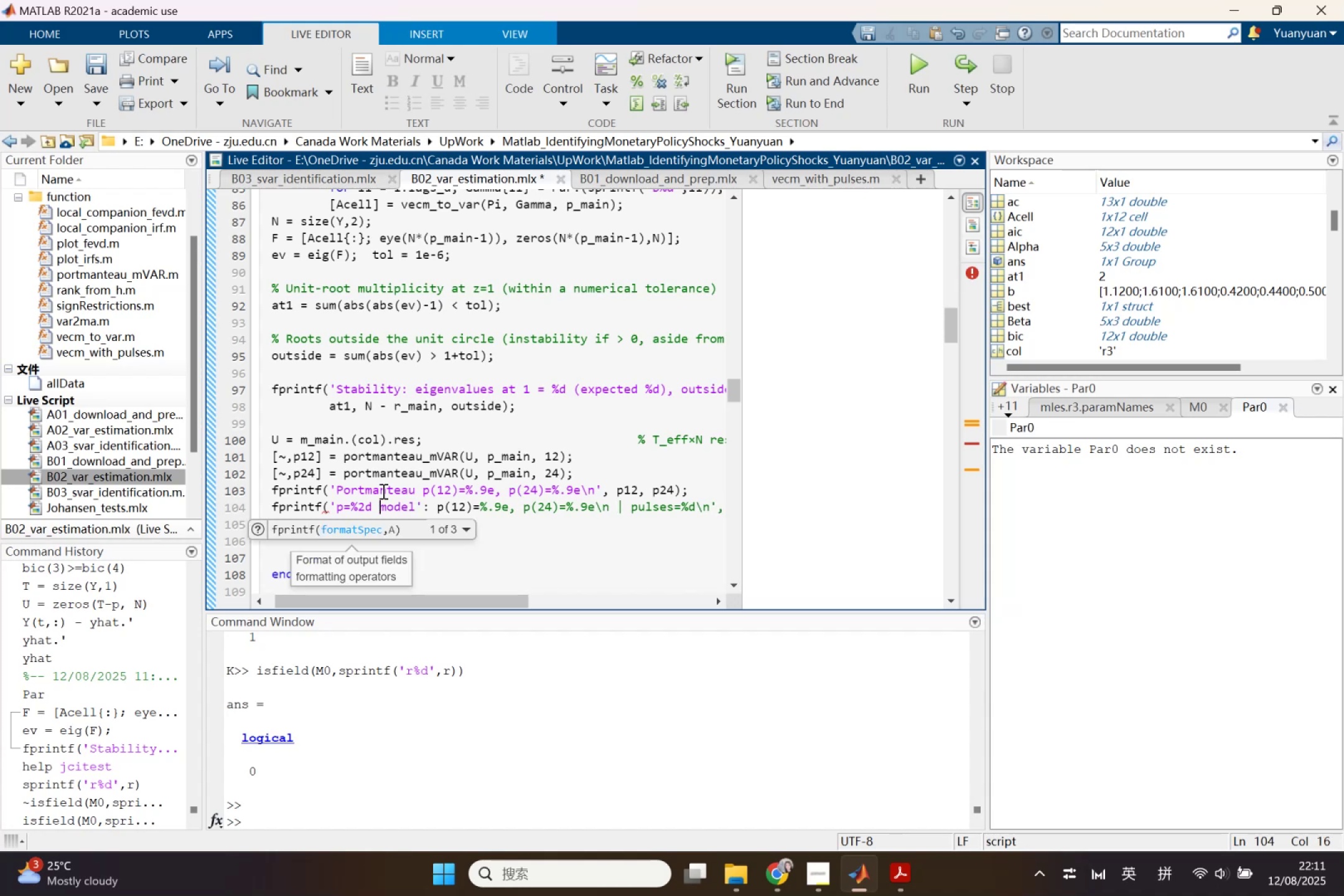 
left_click([425, 507])
 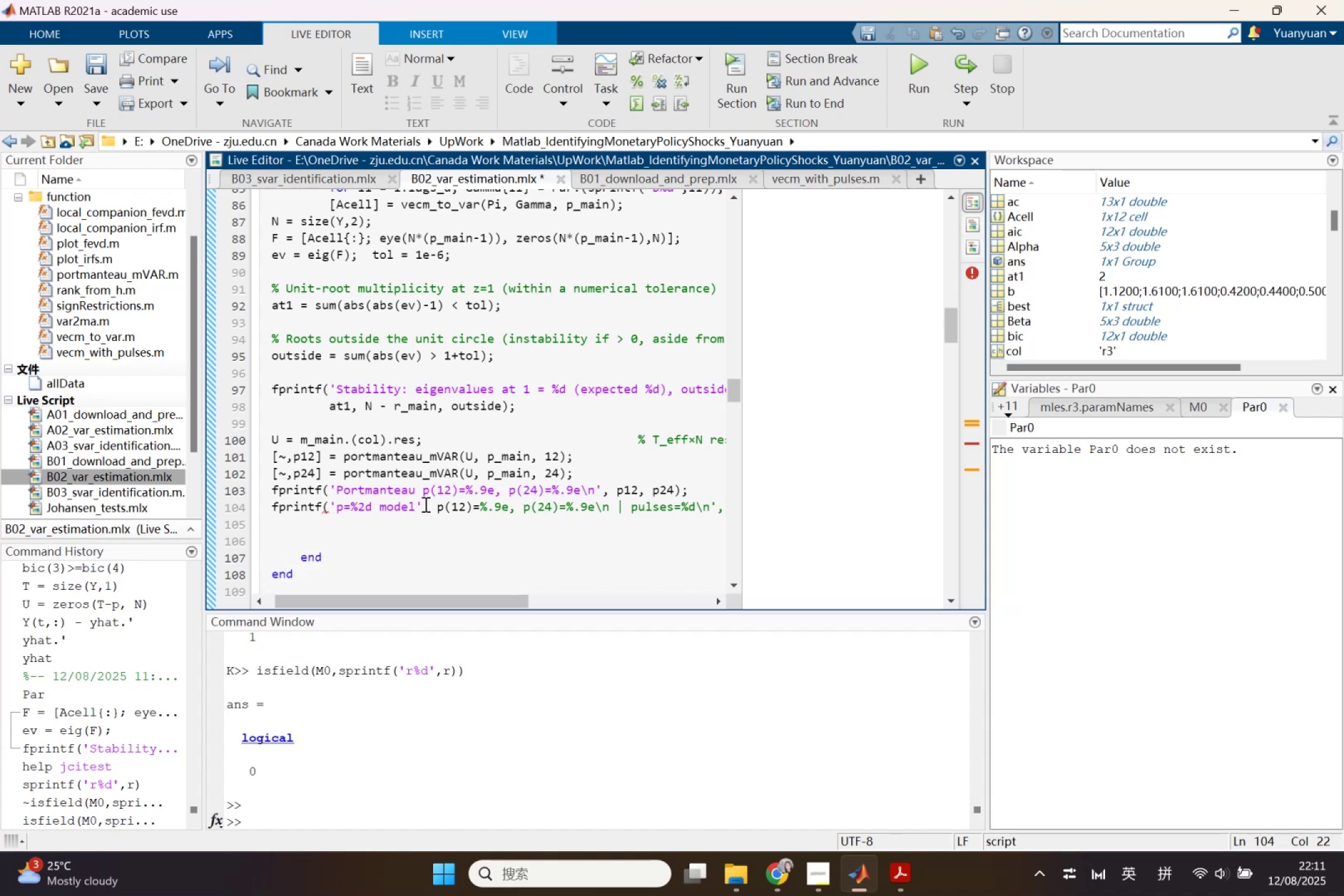 
key(Backspace)
 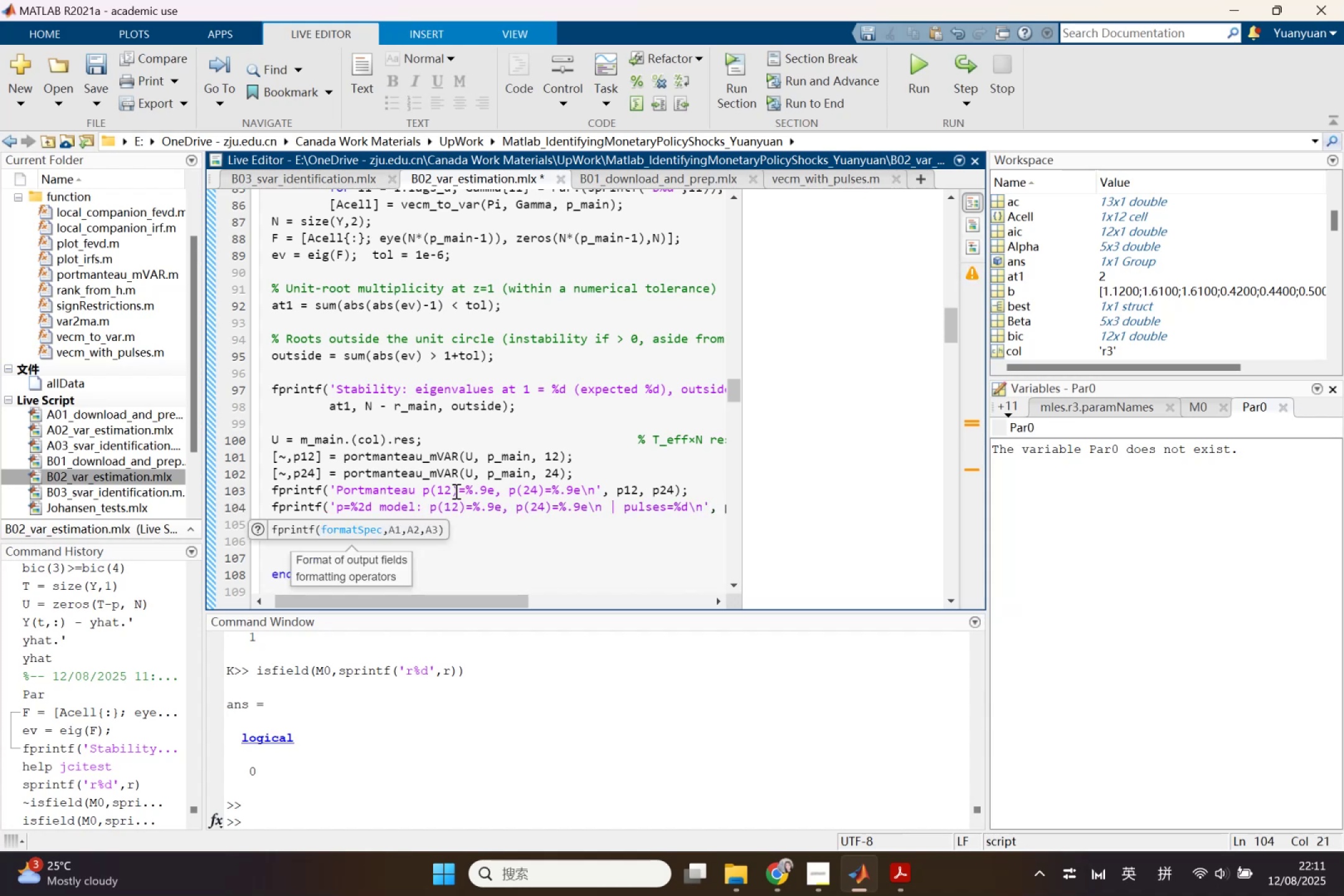 
key(Equal)
 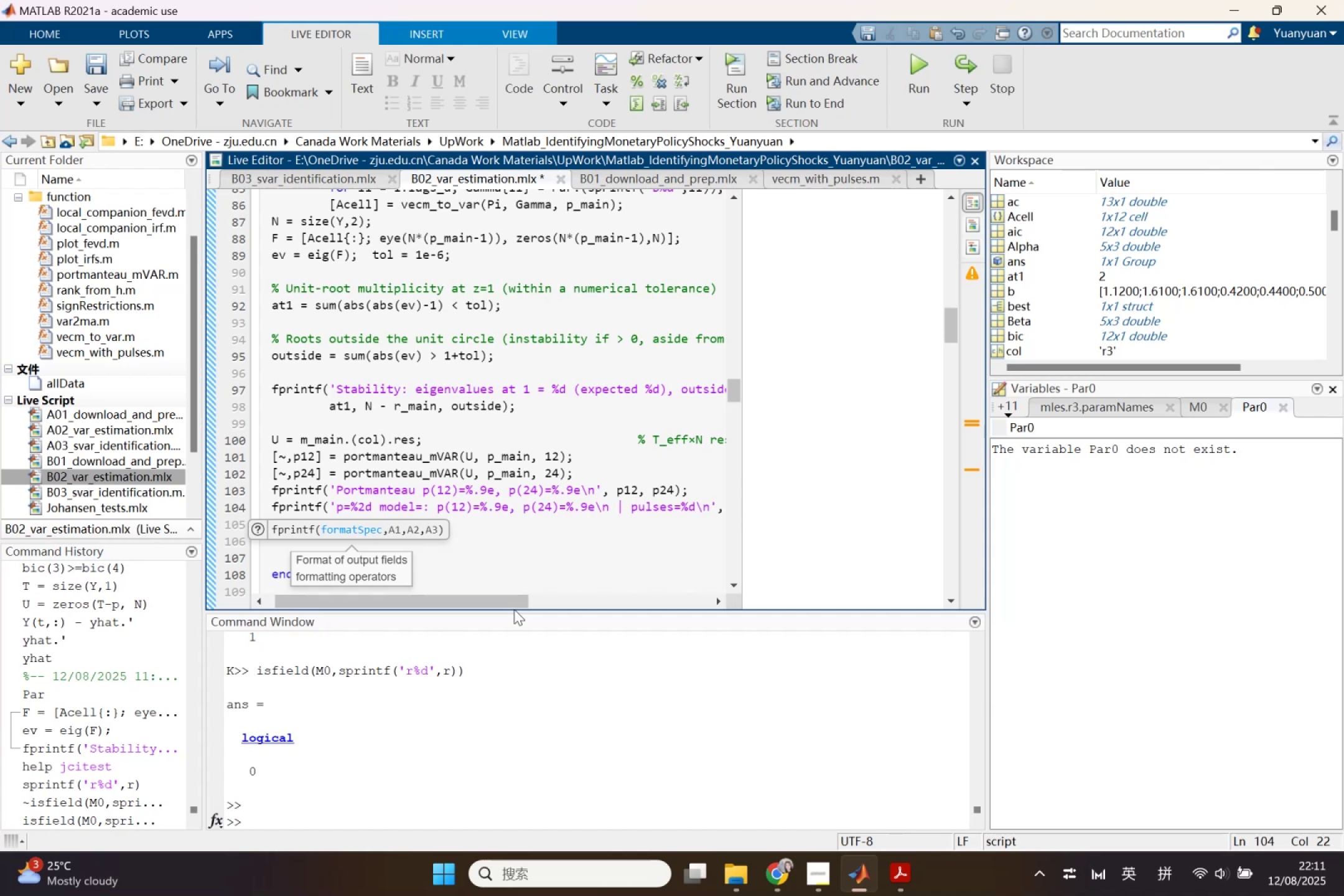 
scroll: coordinate [489, 510], scroll_direction: up, amount: 3.0
 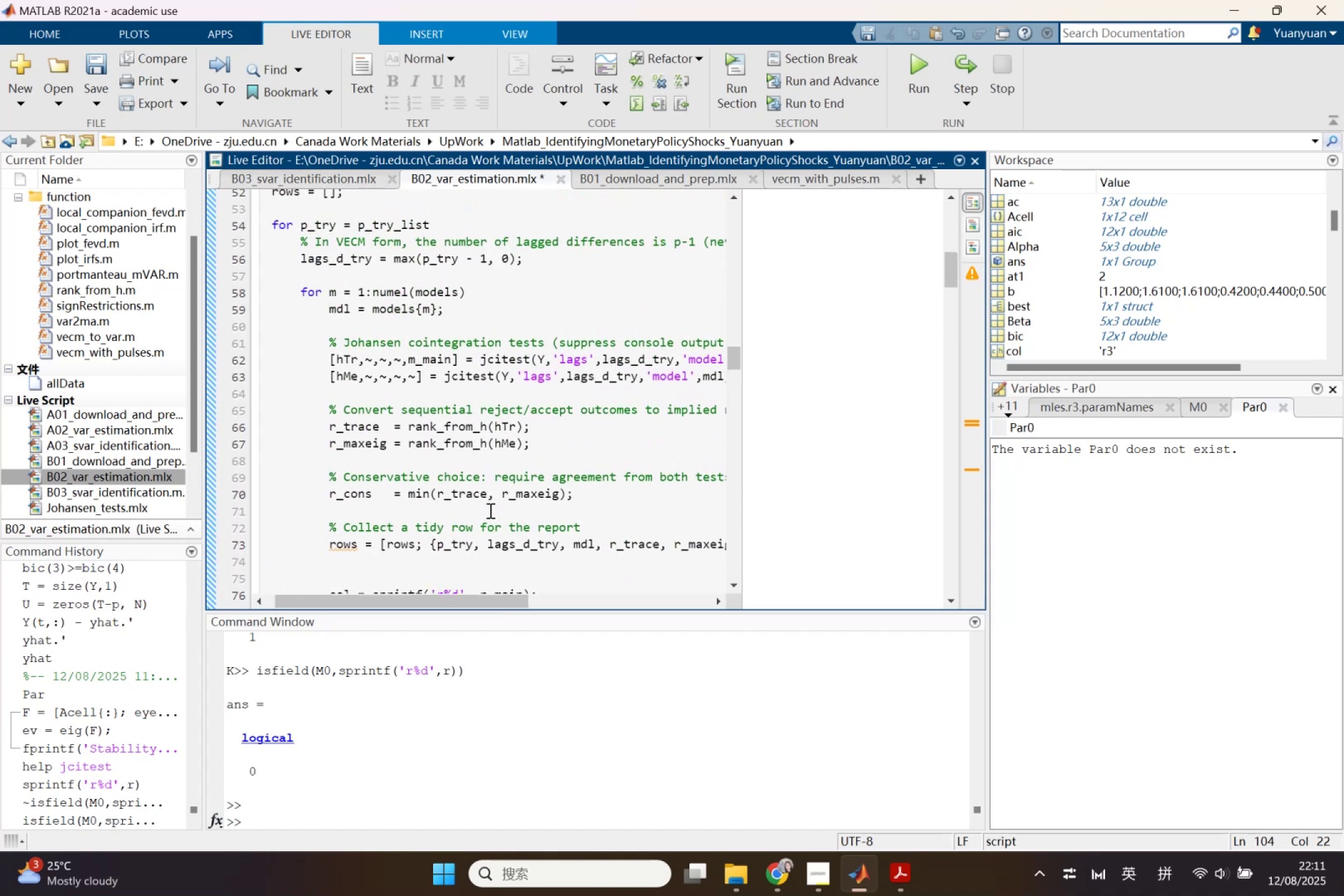 
scroll: coordinate [487, 523], scroll_direction: down, amount: 2.0
 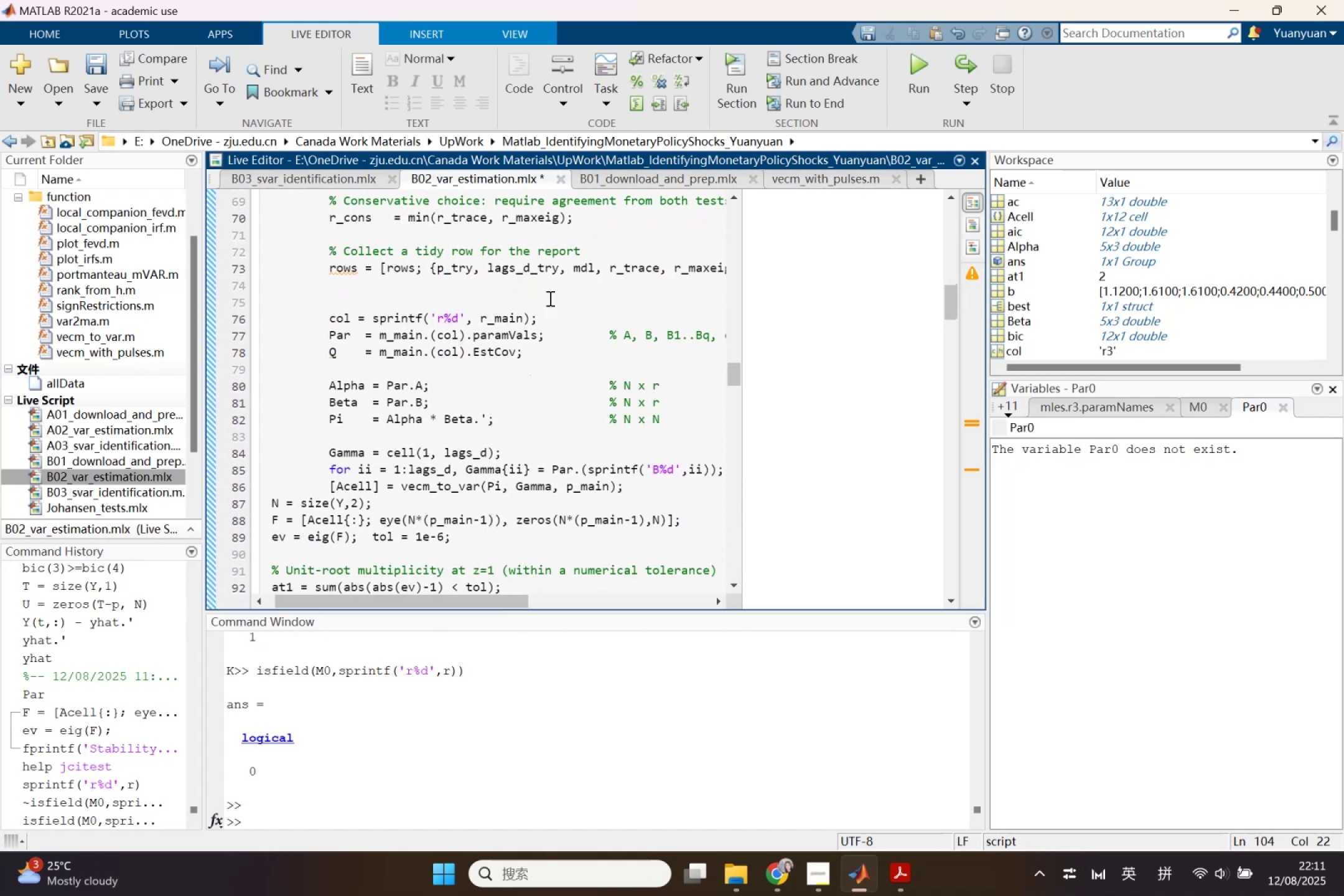 
left_click_drag(start_coordinate=[572, 268], to_coordinate=[592, 268])
 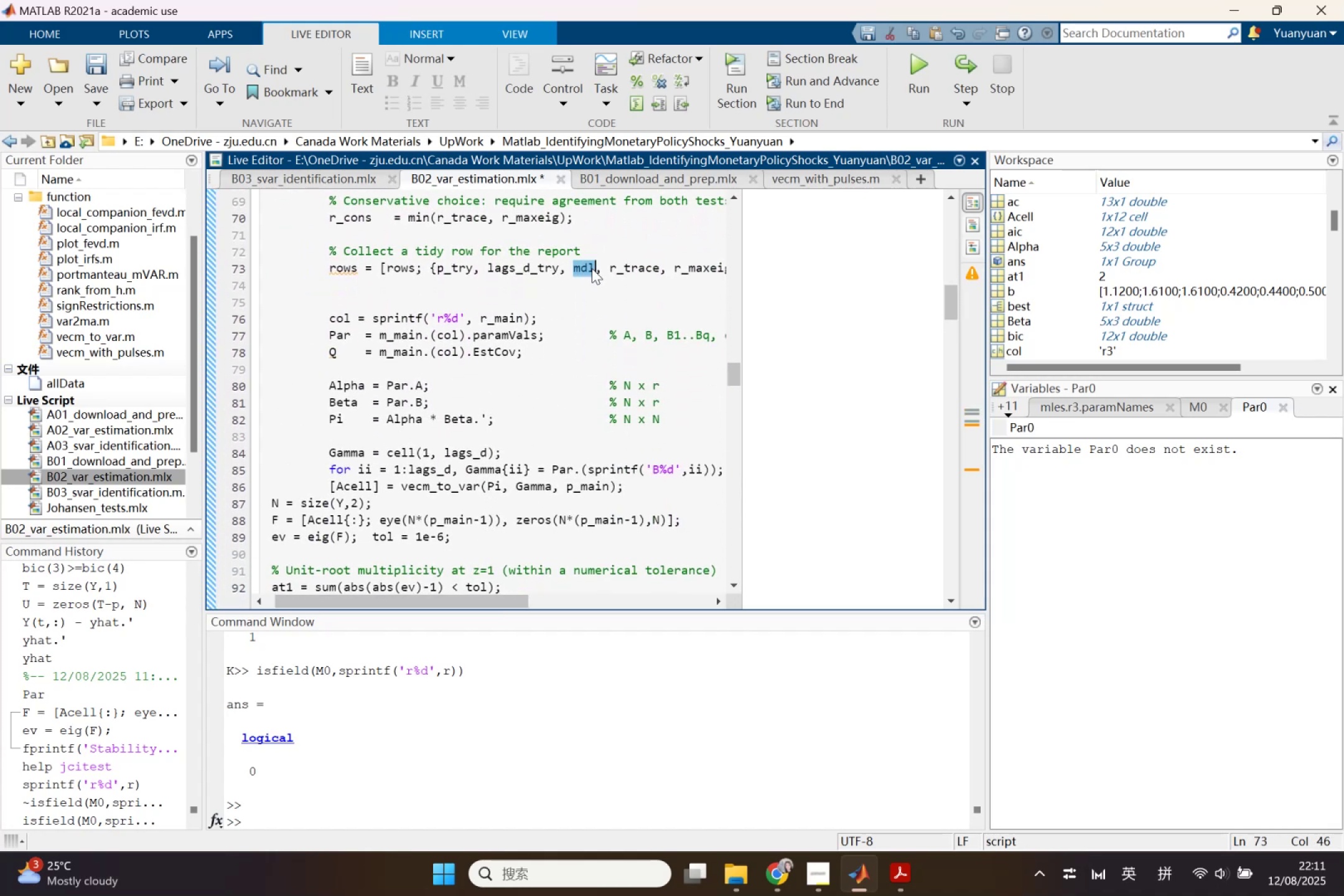 
key(Control+ControlLeft)
 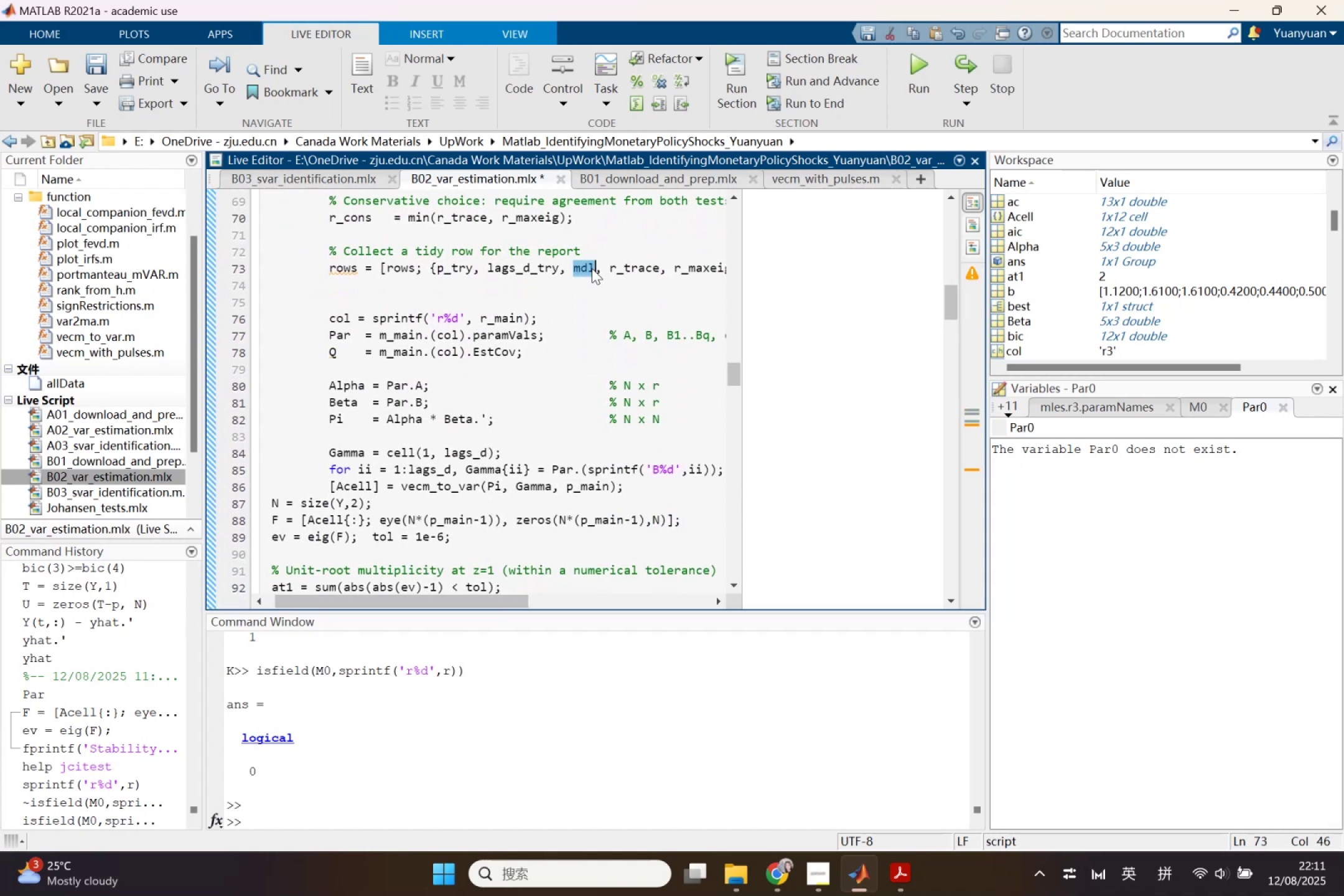 
key(Control+C)
 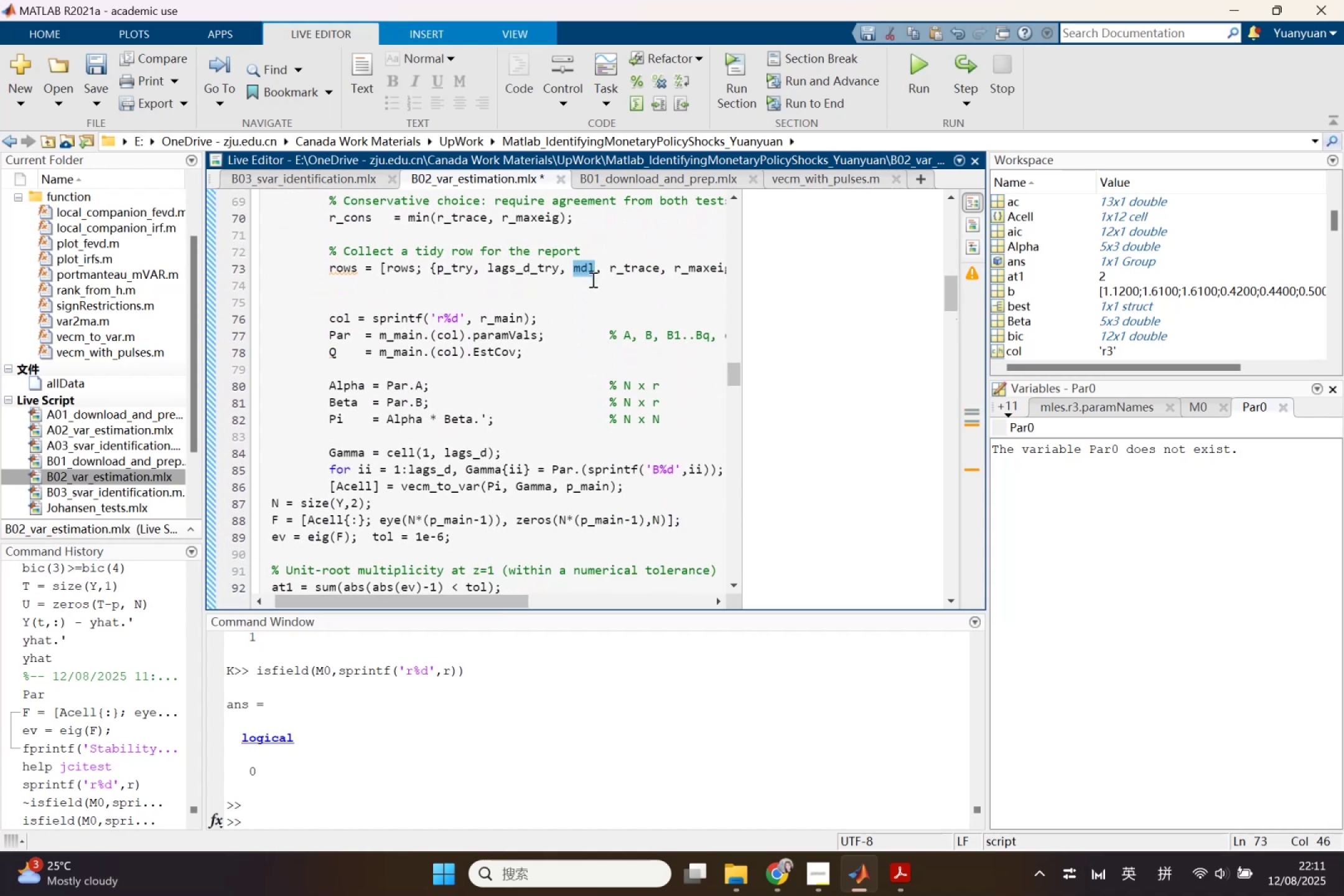 
scroll: coordinate [586, 370], scroll_direction: down, amount: 2.0
 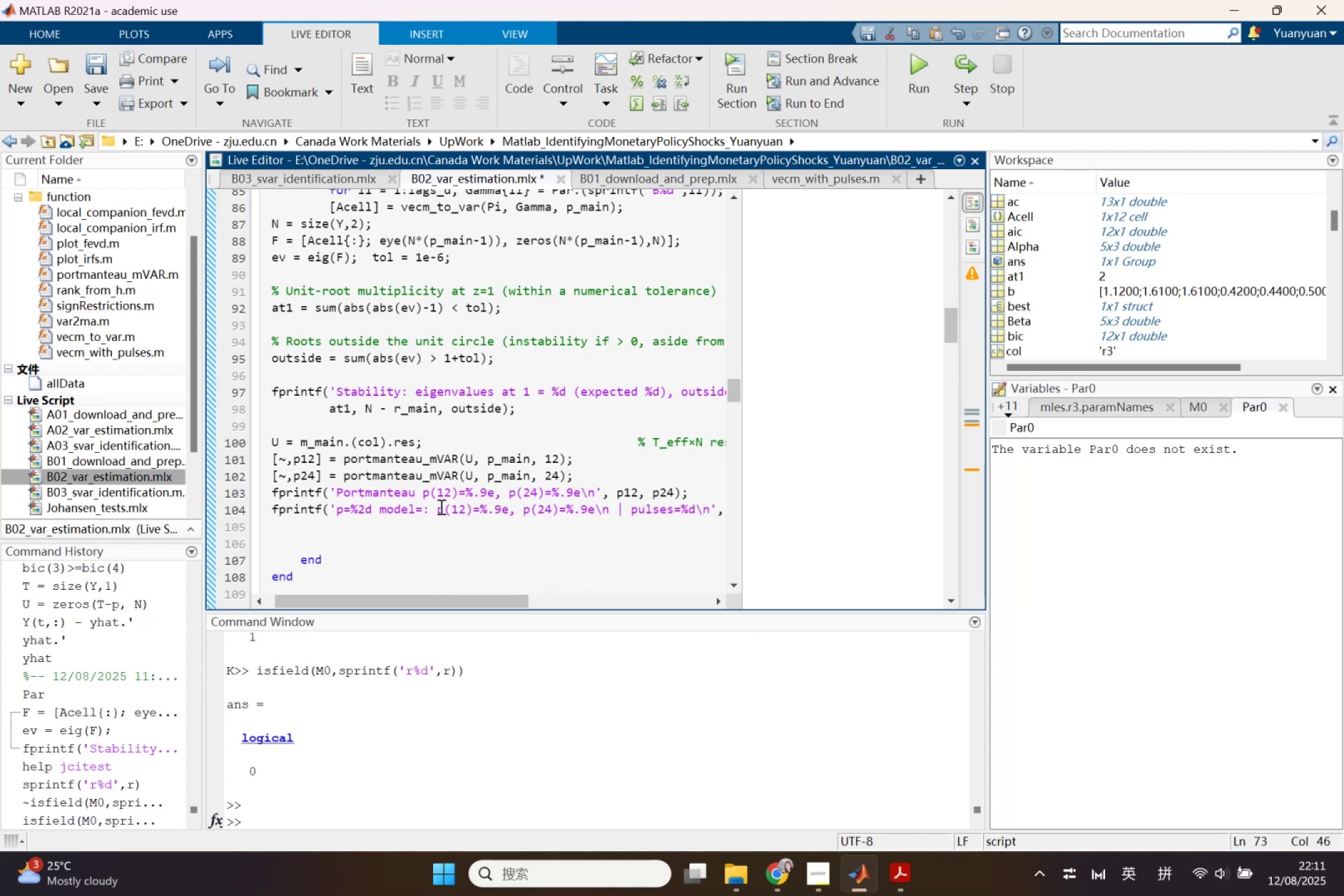 
left_click([425, 508])
 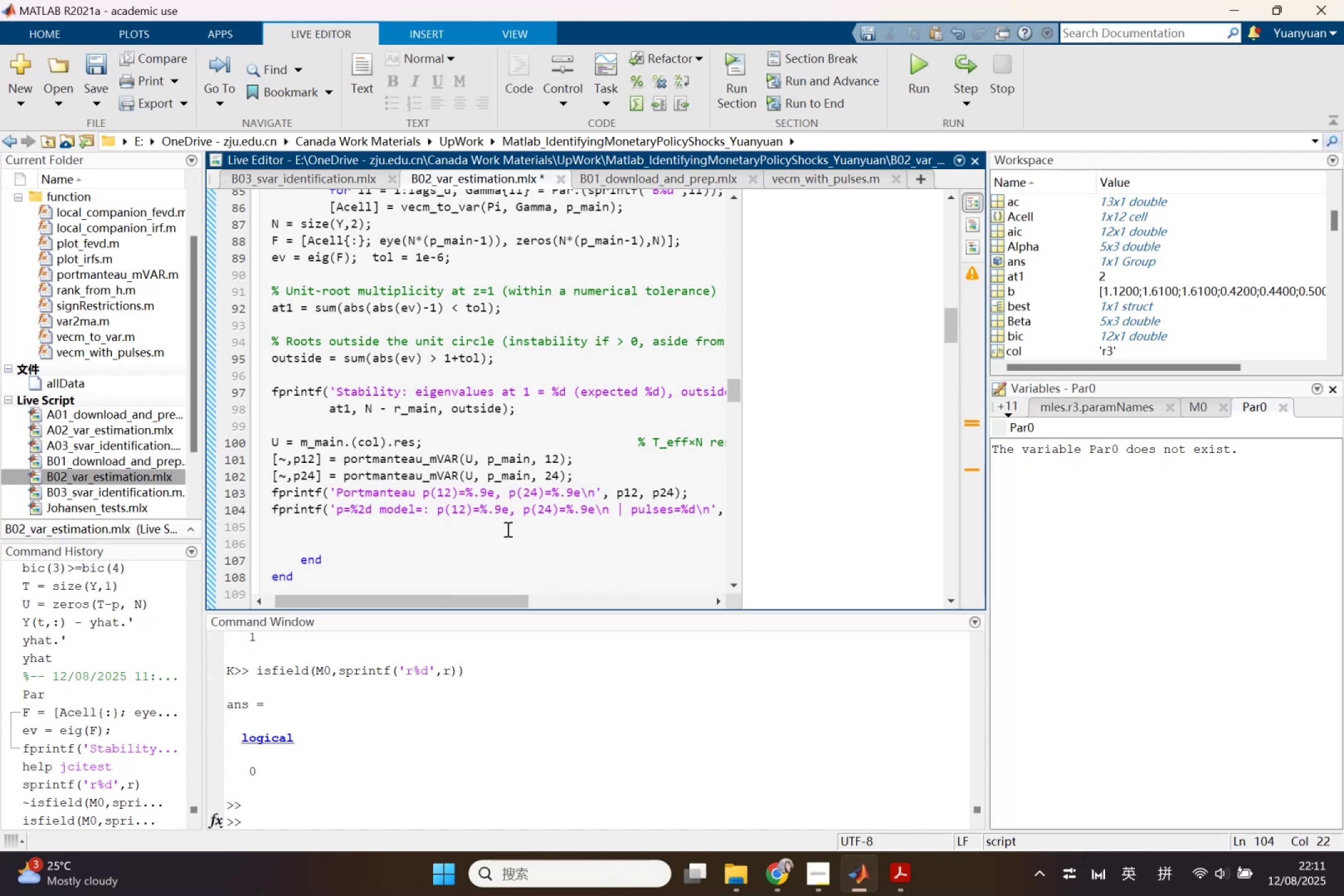 
key(Shift+5)
 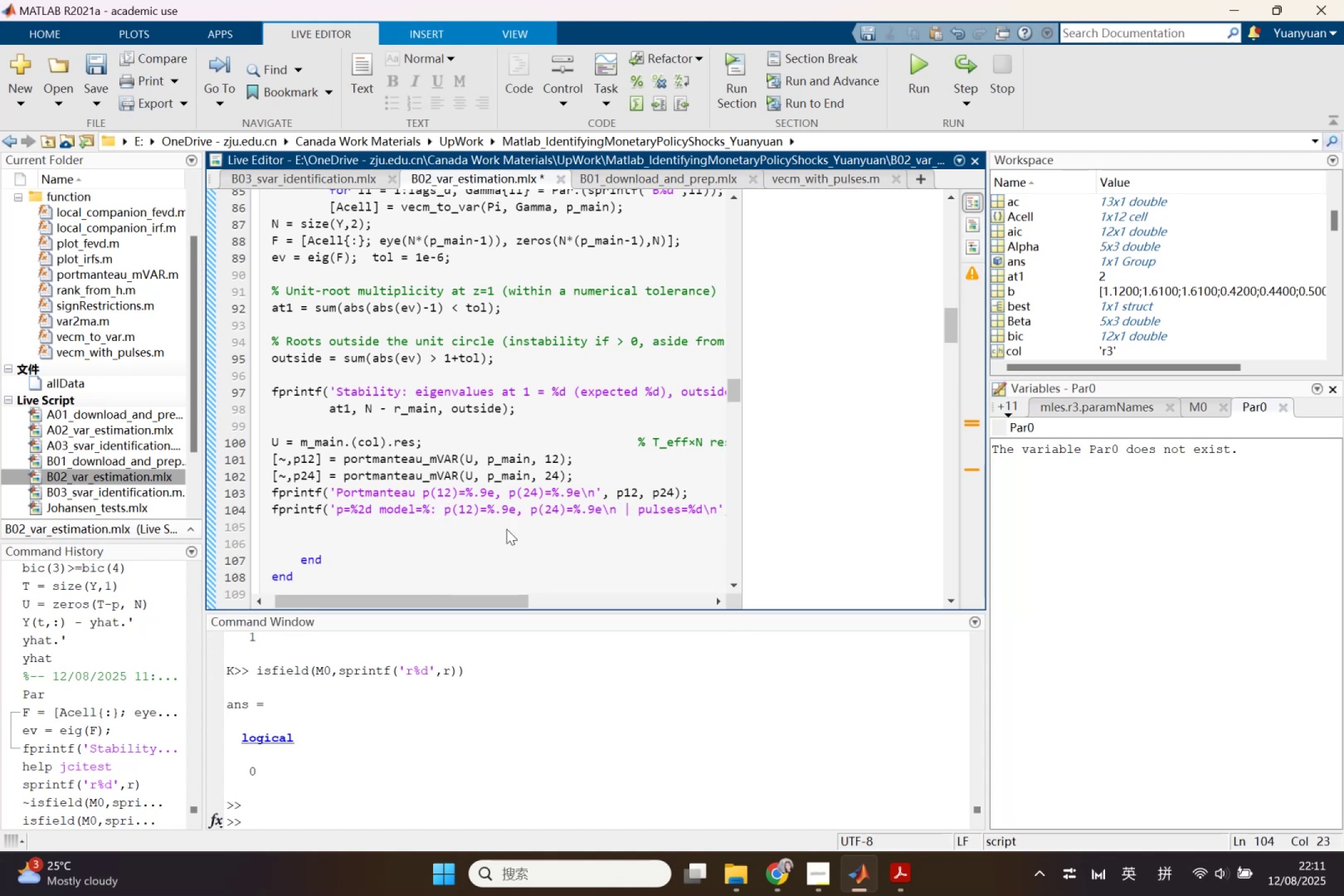 
key(Space)
 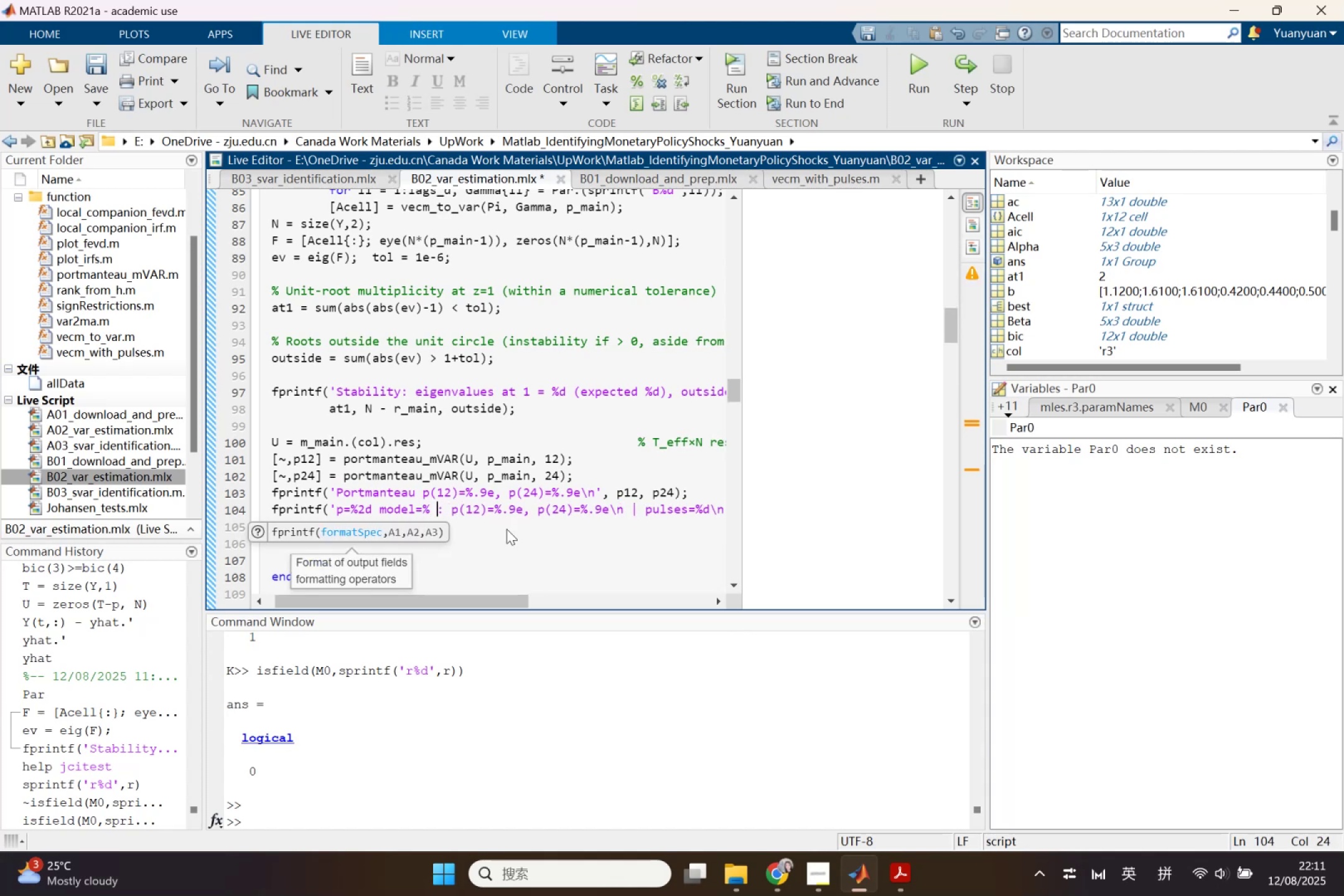 
key(Backspace)
 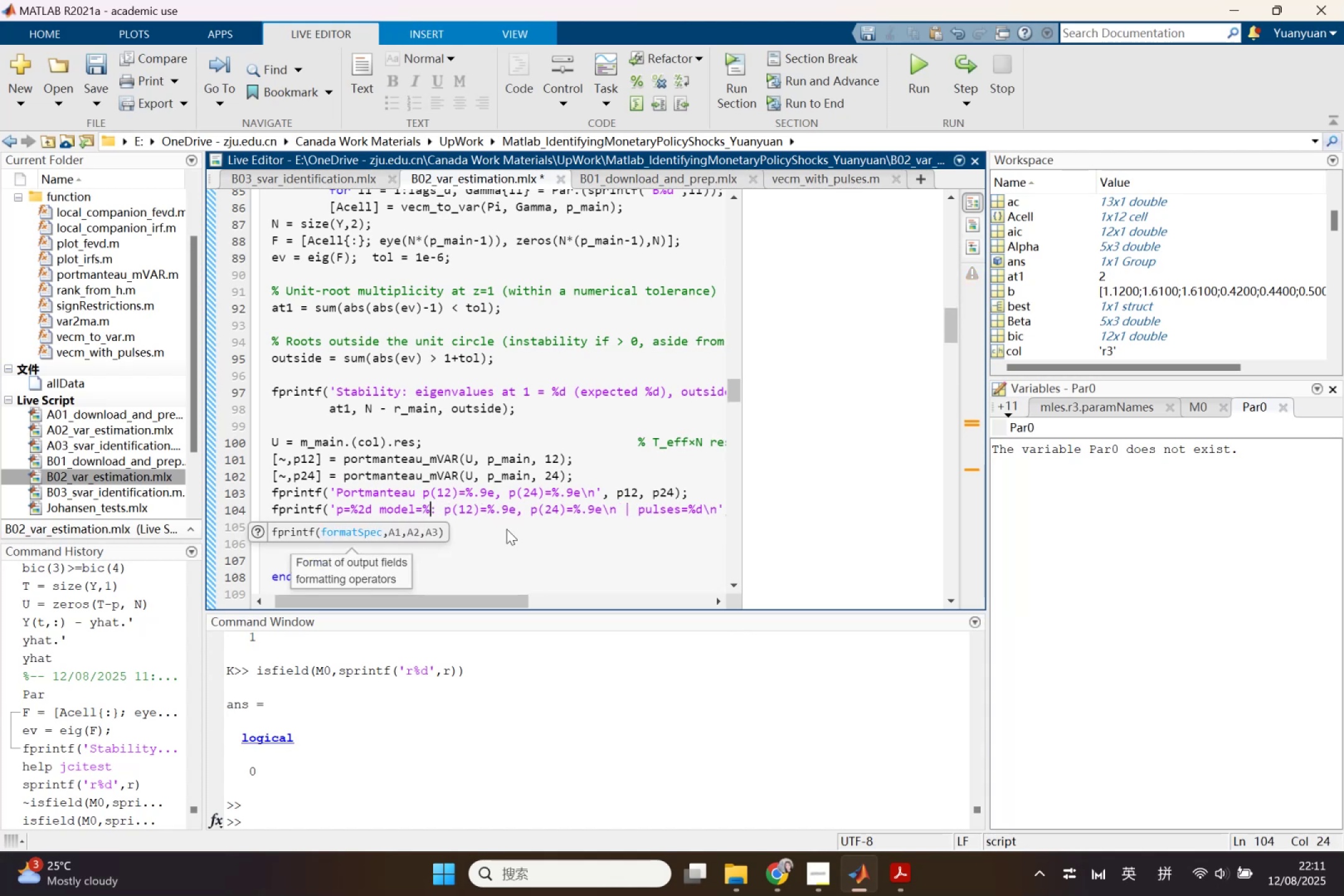 
key(S)
 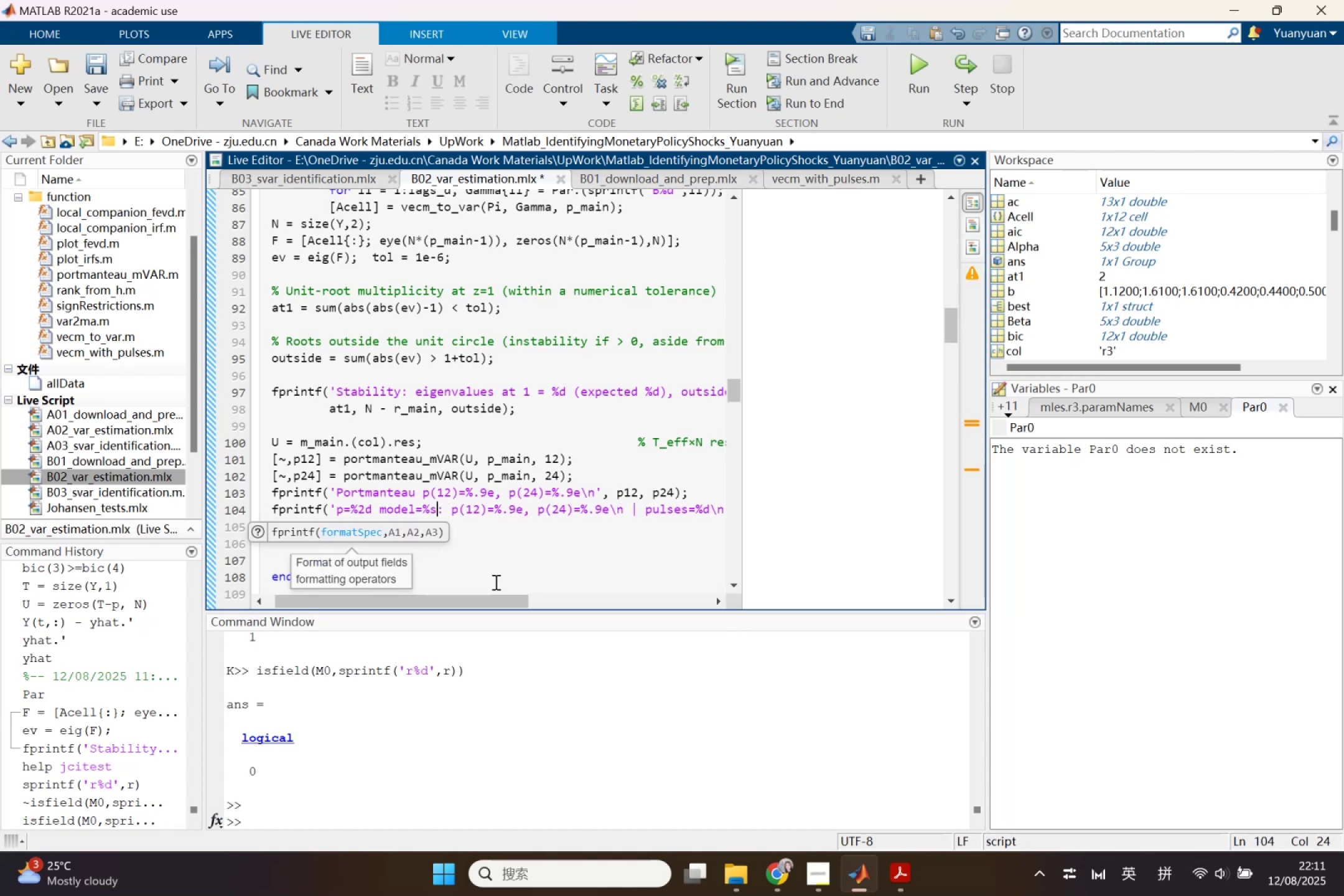 
left_click_drag(start_coordinate=[495, 600], to_coordinate=[586, 611])
 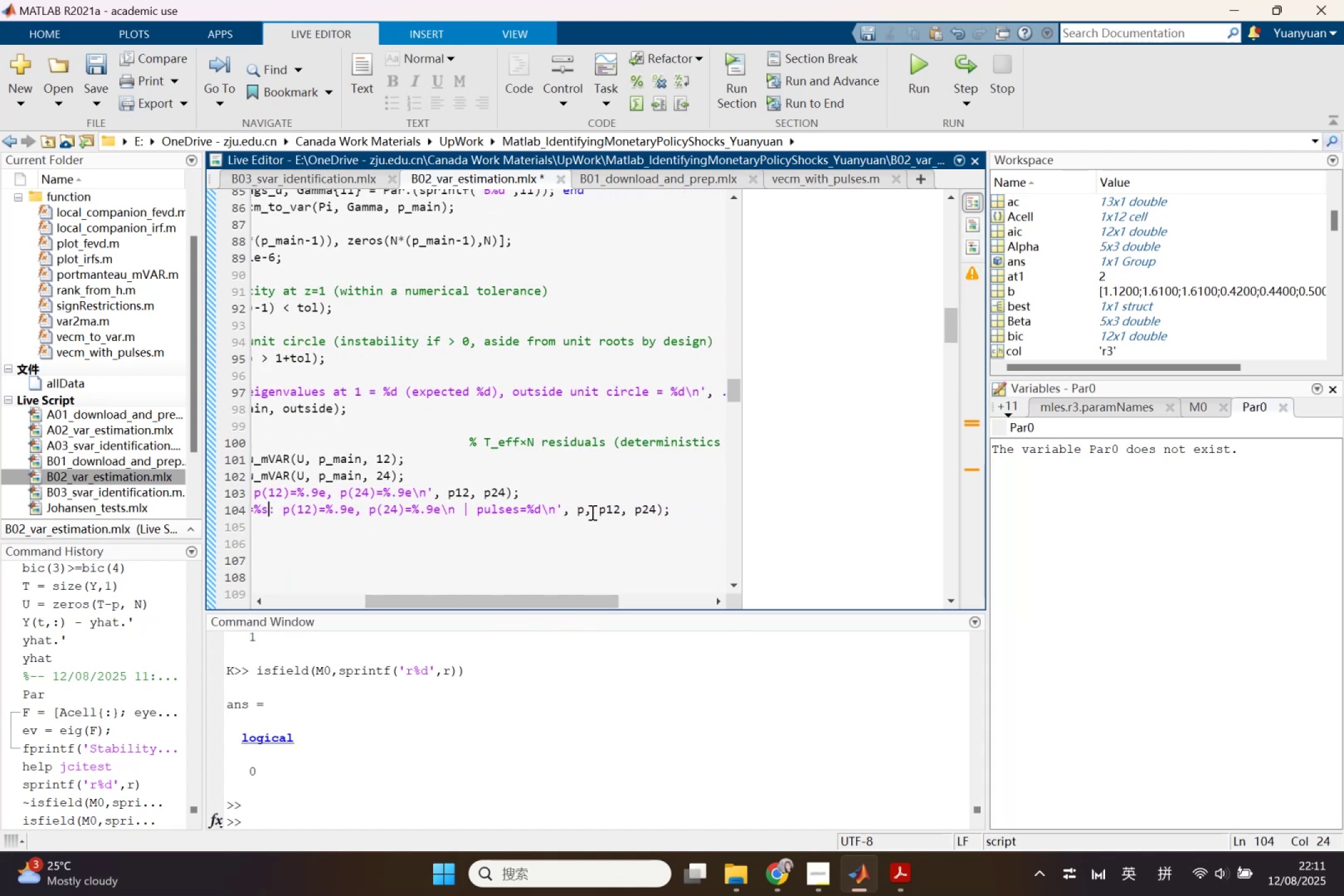 
key(Control+ControlLeft)
 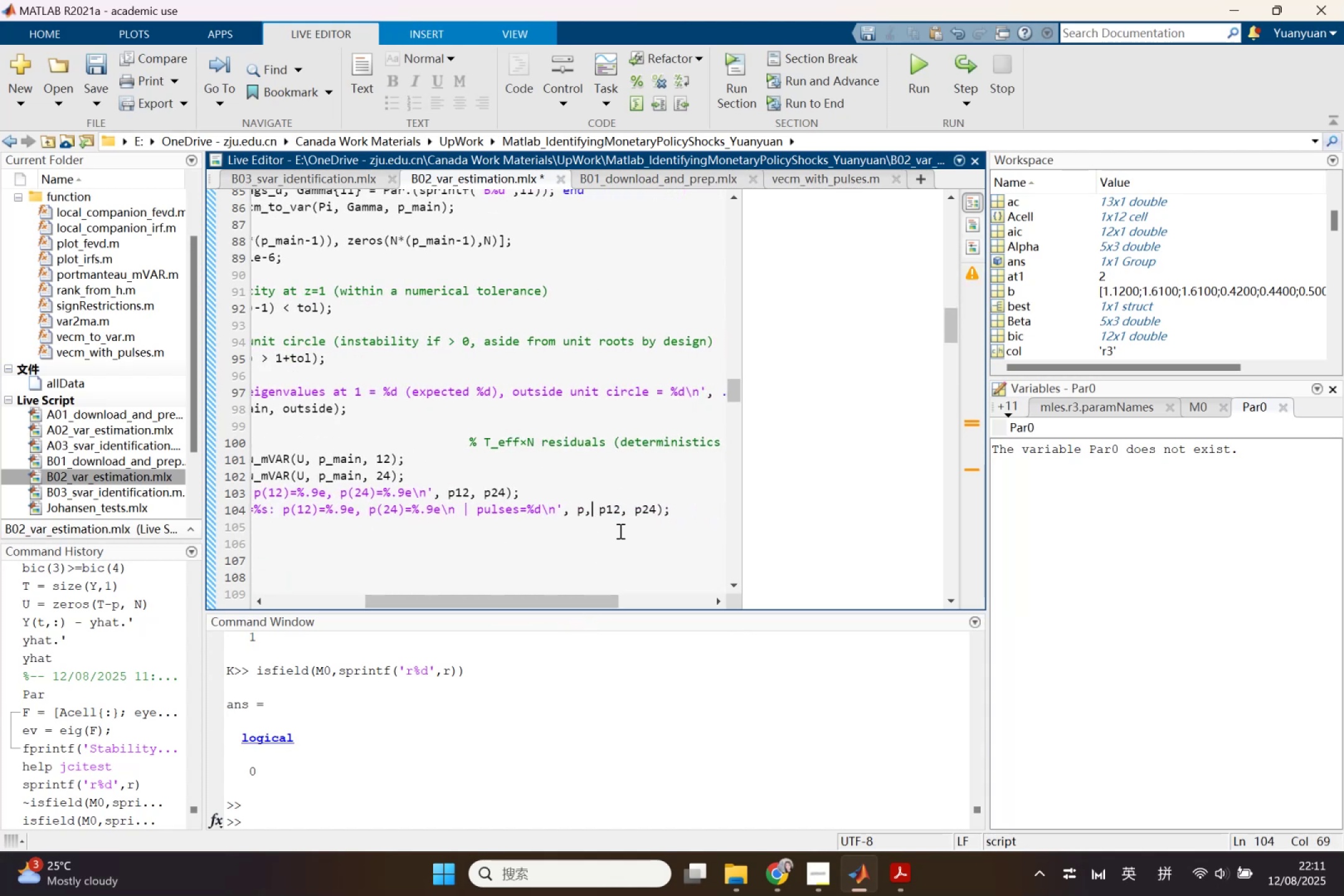 
key(Control+V)
 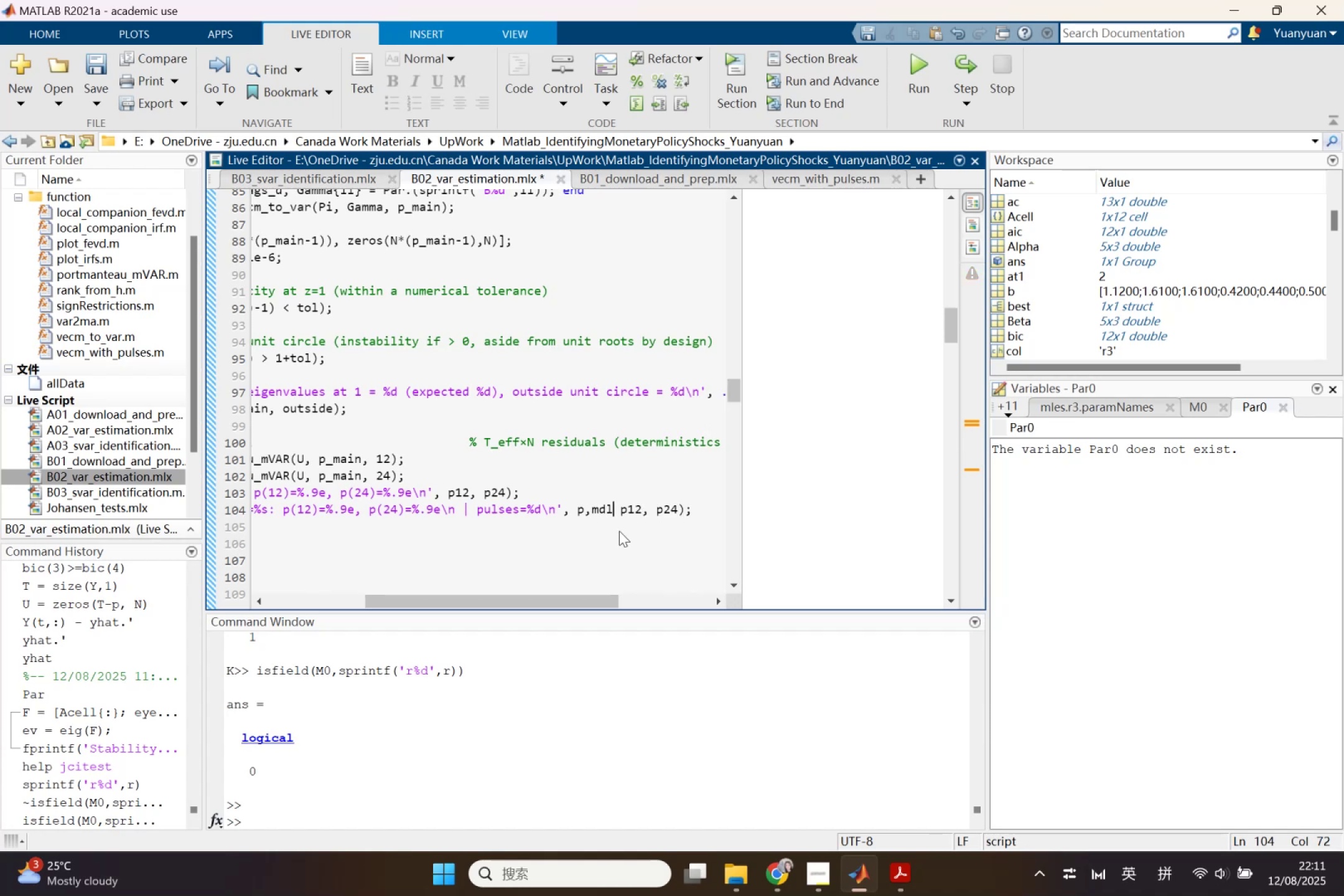 
key(Comma)
 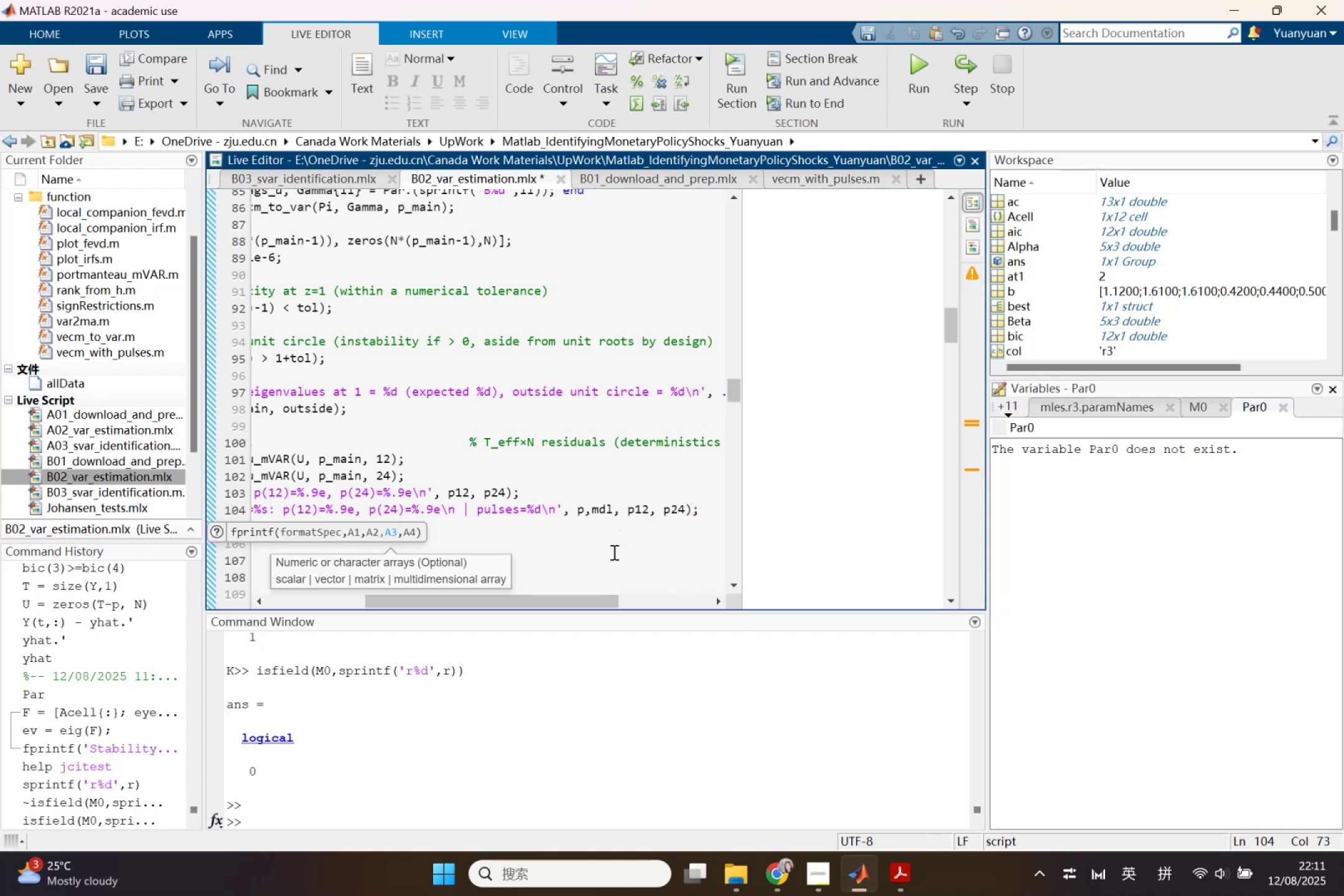 
left_click_drag(start_coordinate=[582, 602], to_coordinate=[509, 612])
 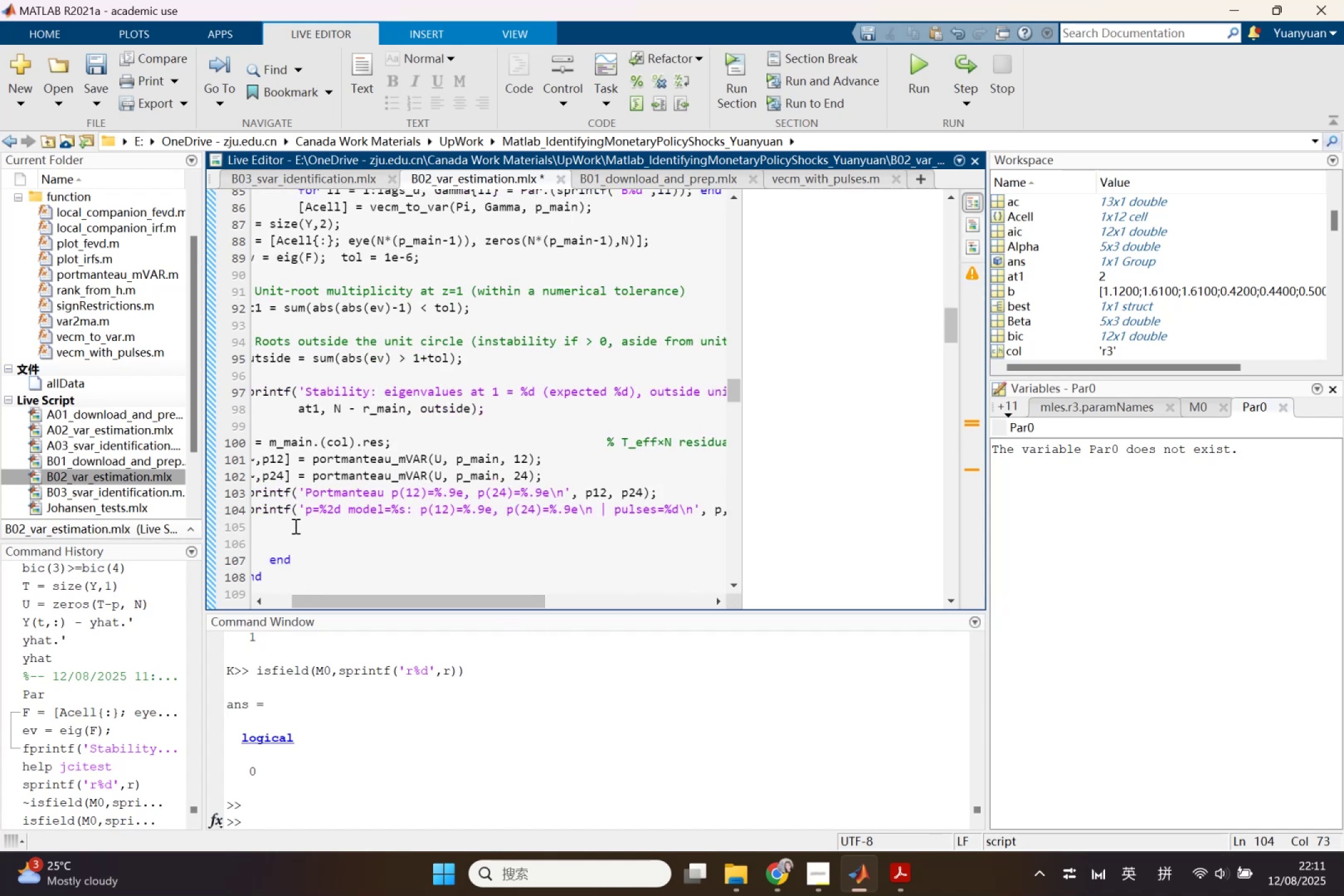 
left_click_drag(start_coordinate=[324, 599], to_coordinate=[287, 598])
 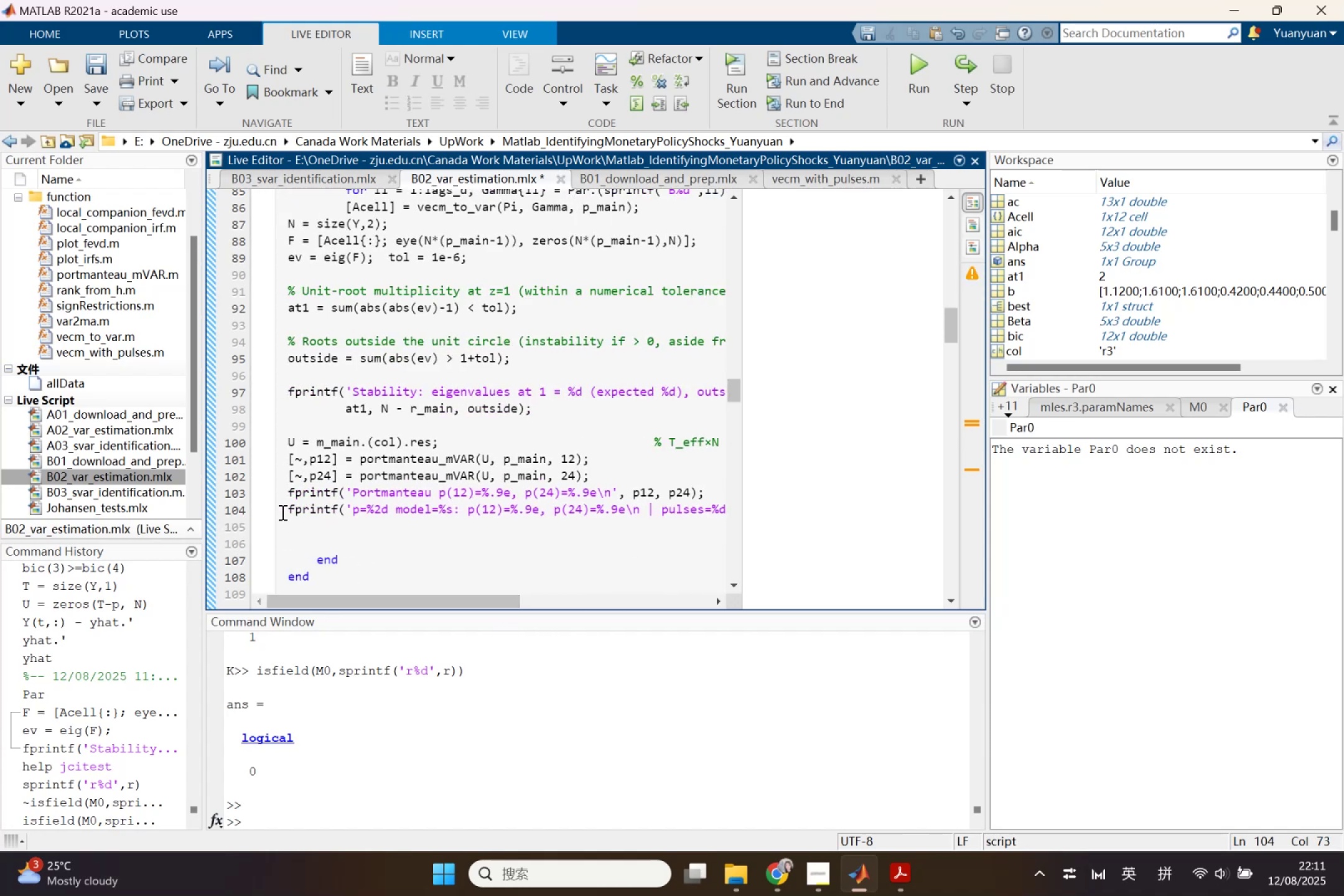 
left_click_drag(start_coordinate=[282, 512], to_coordinate=[769, 523])
 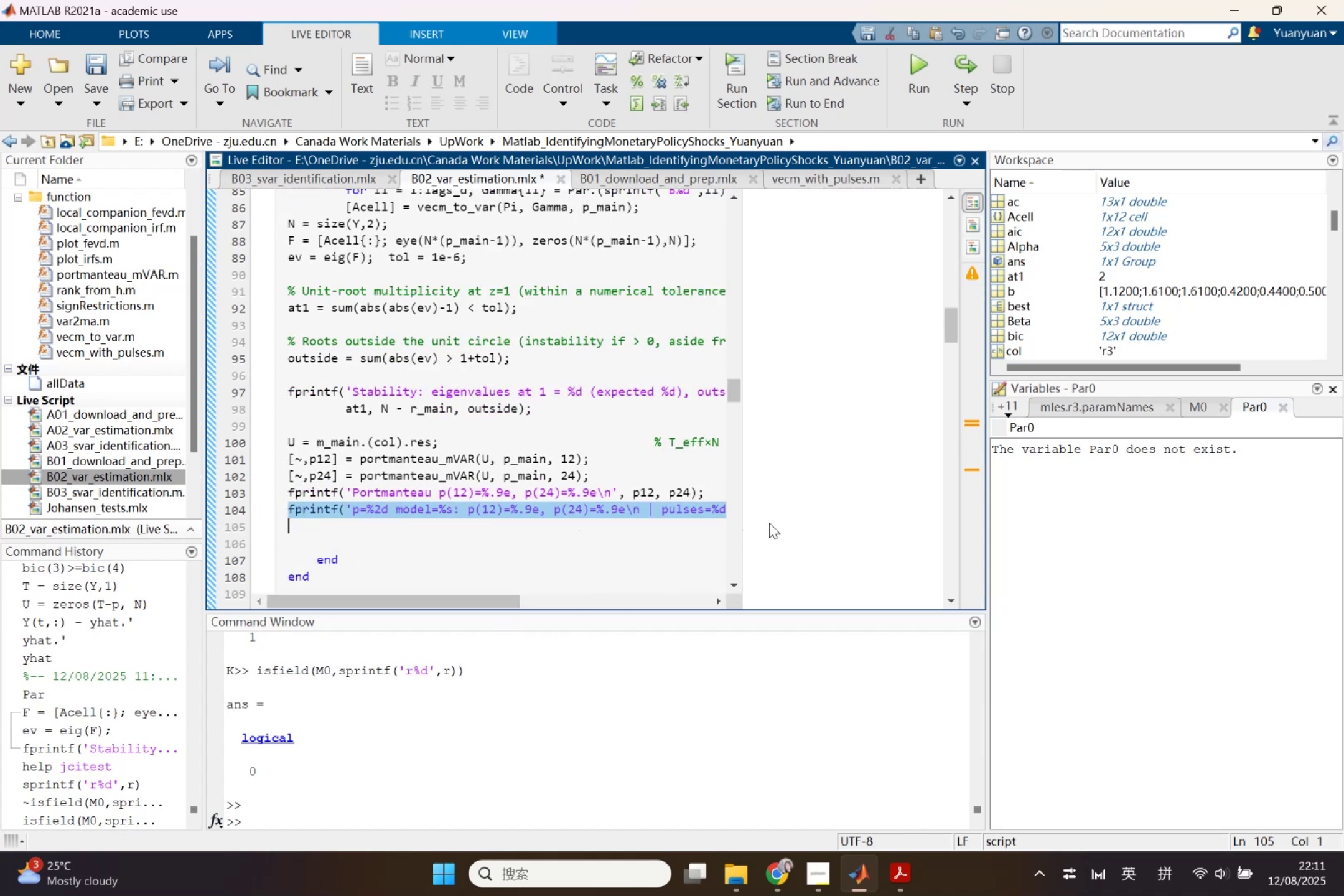 
key(Control+C)
 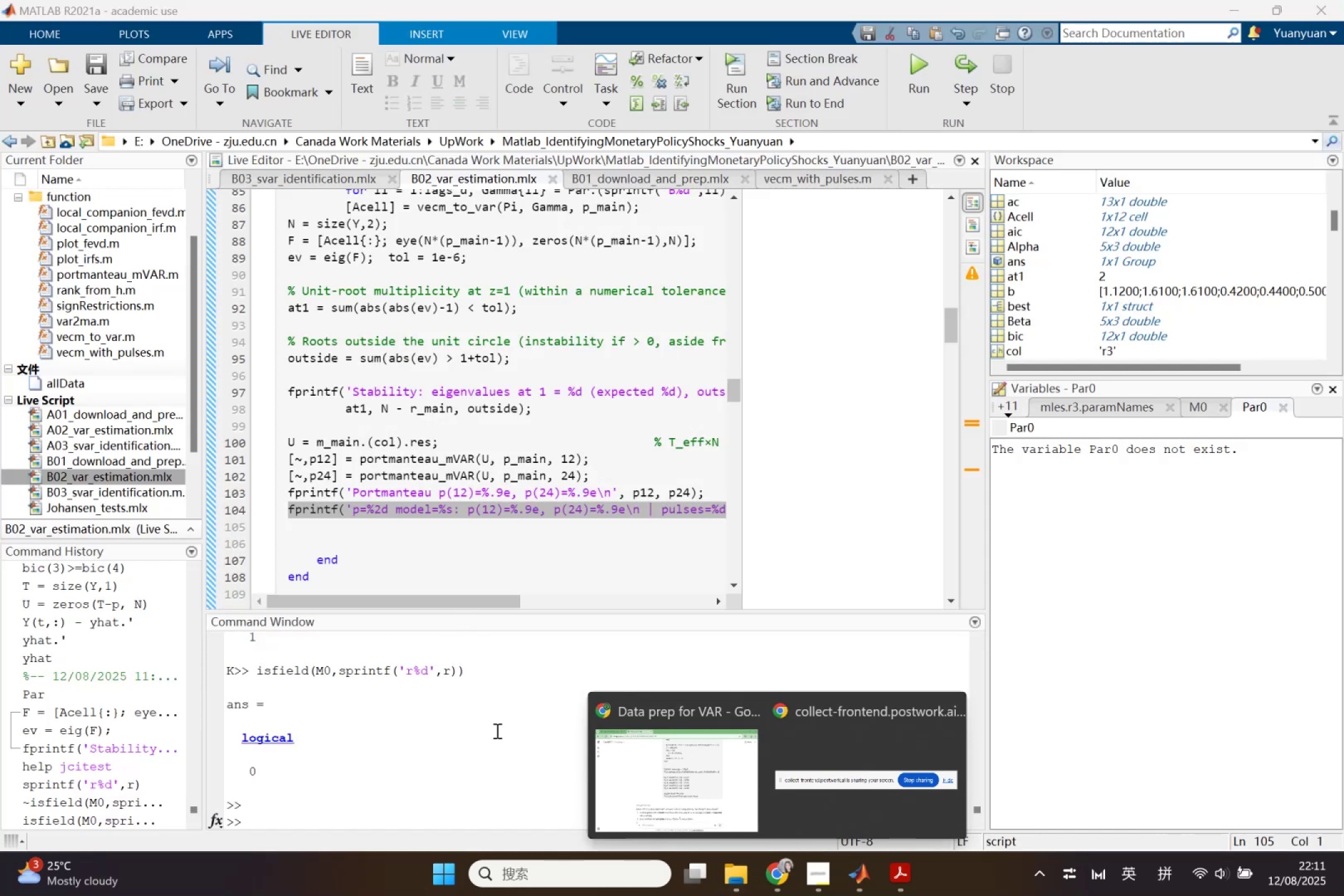 
wait(5.4)
 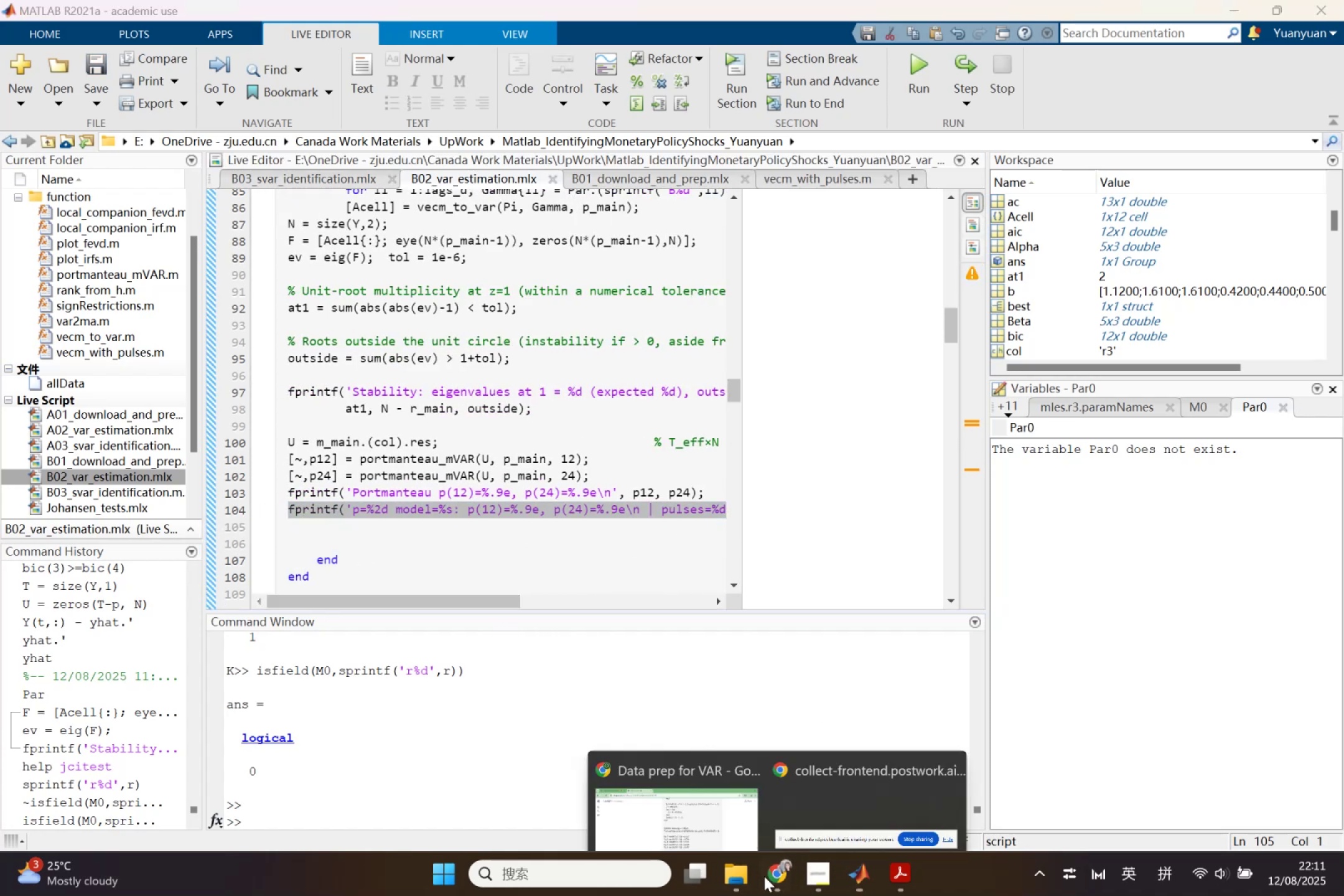 
left_click([487, 19])
 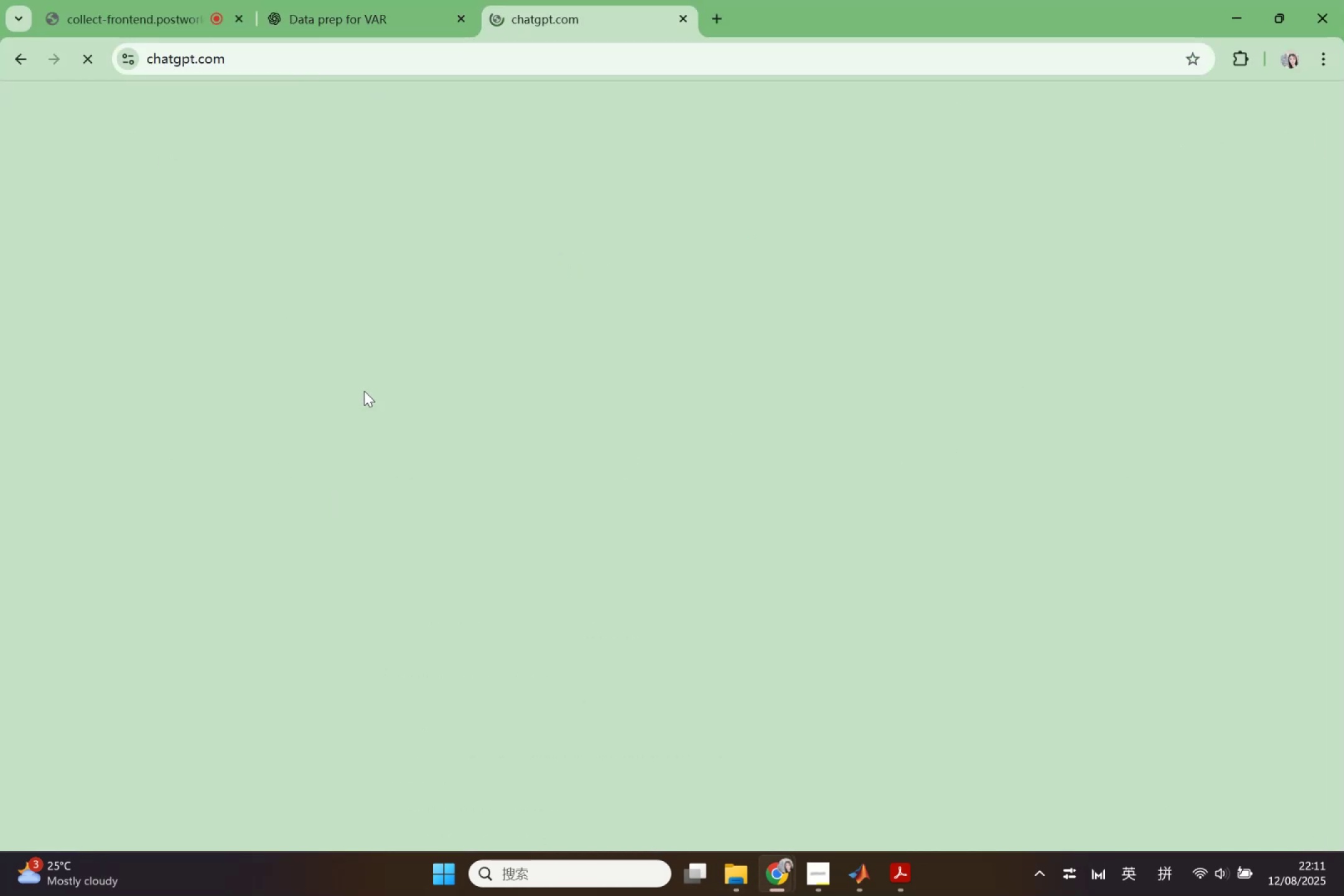 
left_click([464, 449])
 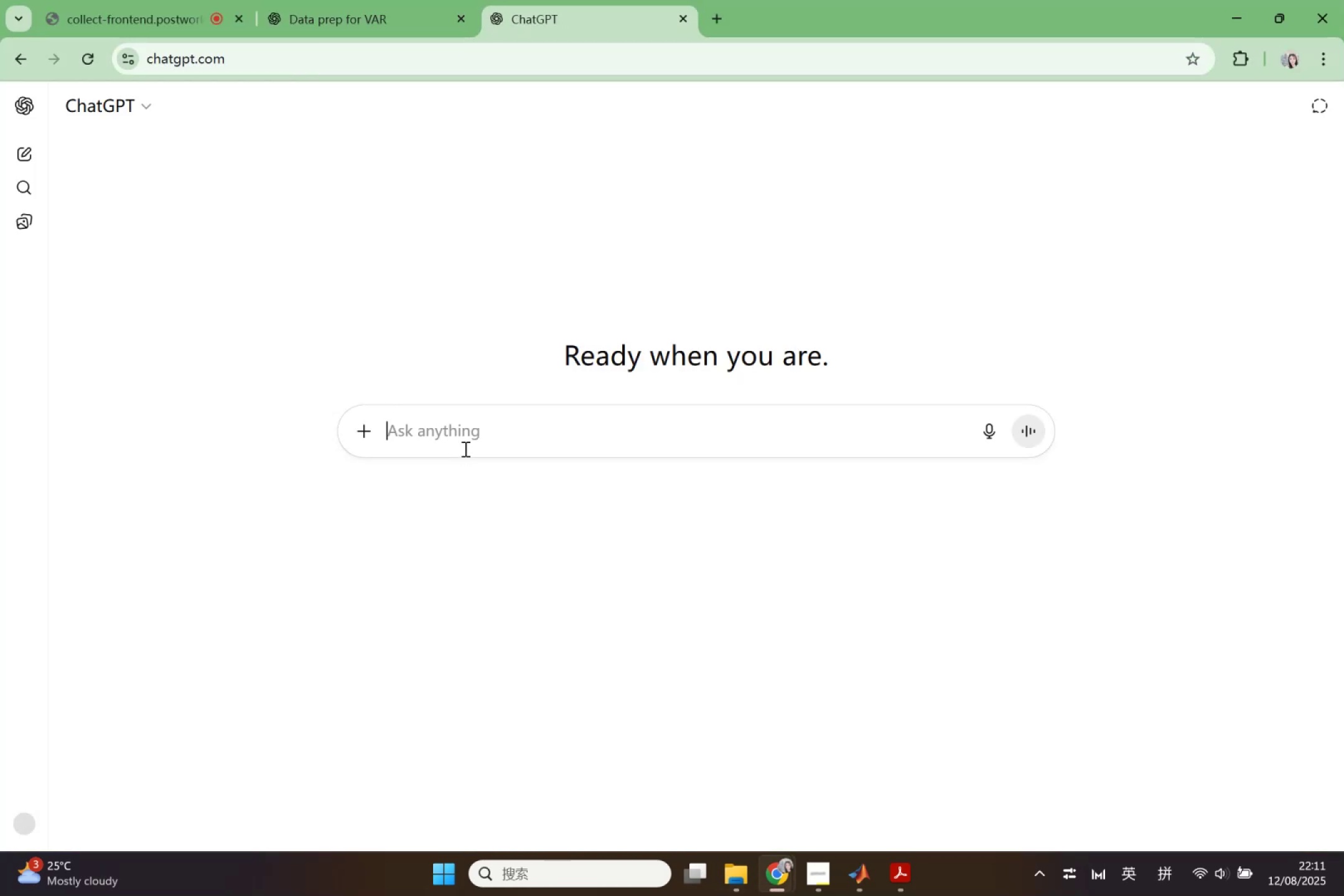 
key(Shift+Quote)
 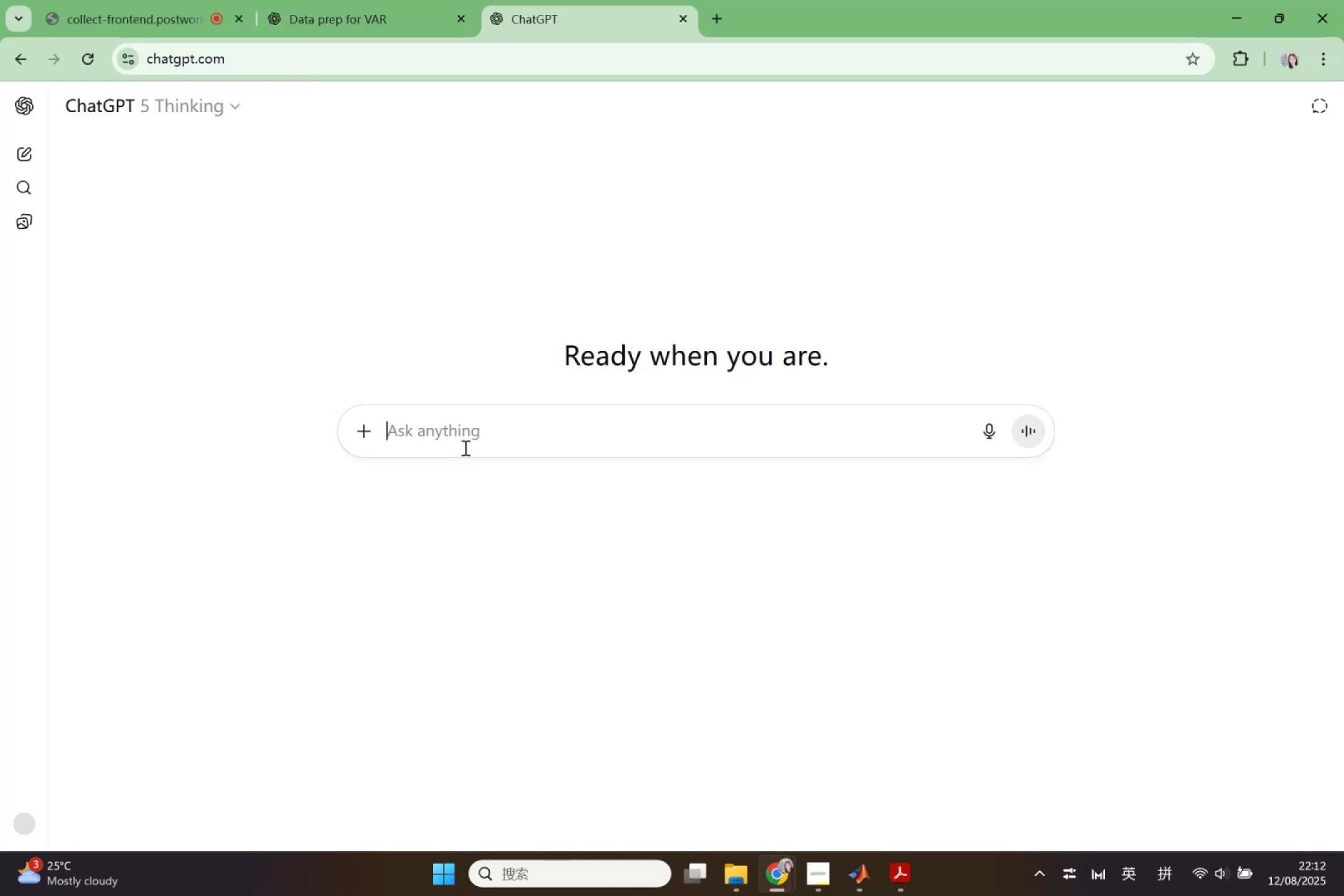 
key(Shift+Quote)
 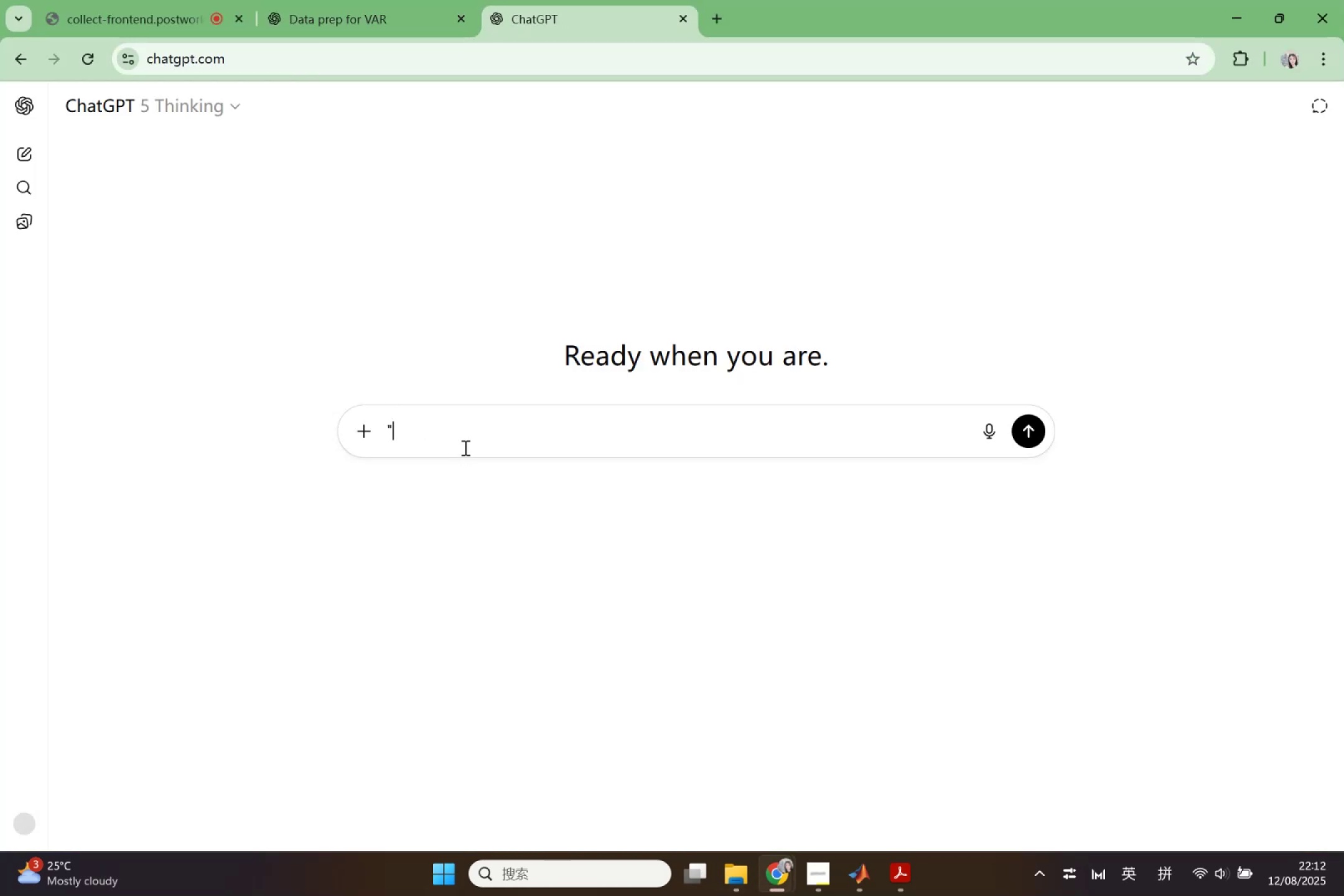 
key(ArrowLeft)
 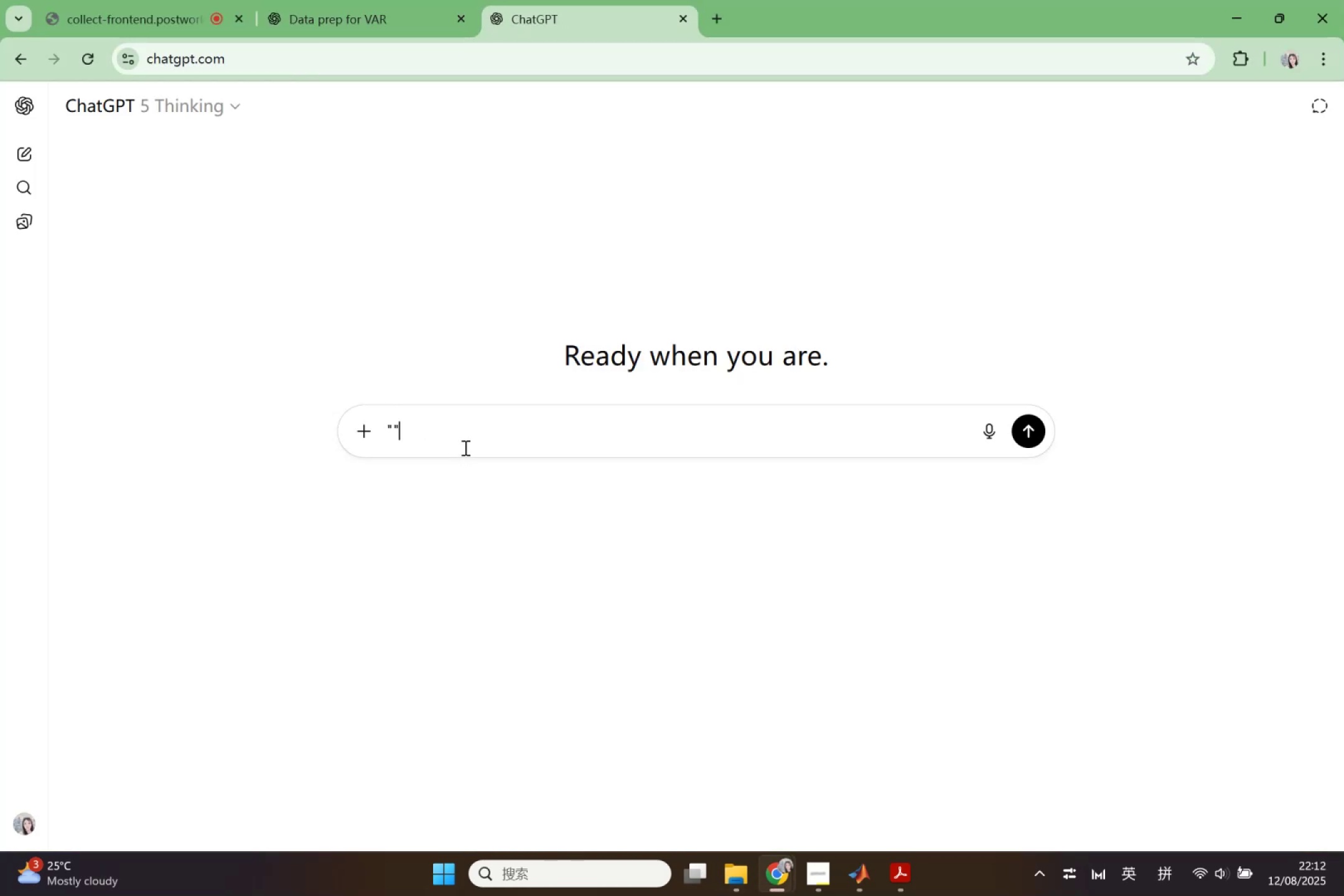 
key(Control+ControlLeft)
 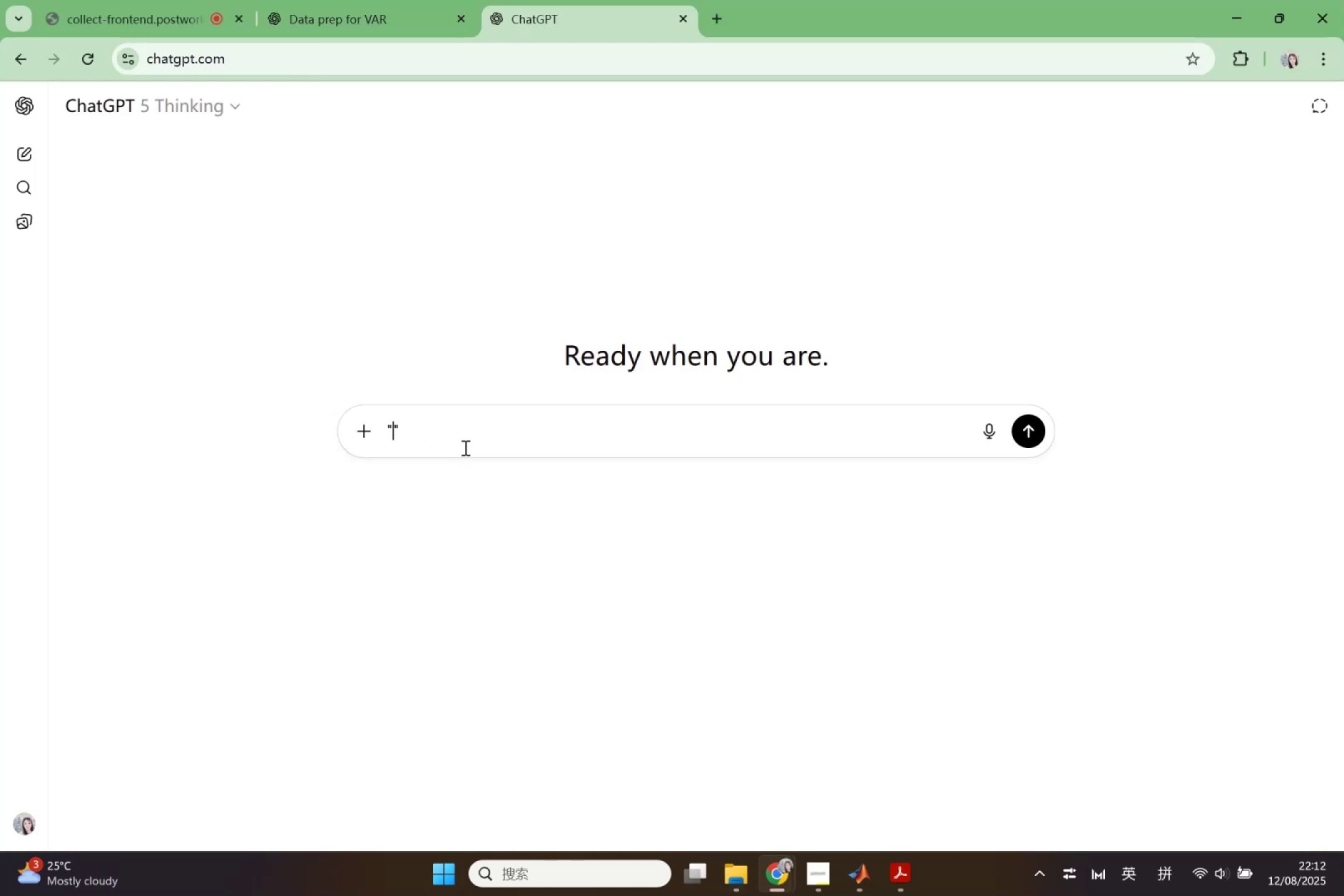 
key(Control+V)
 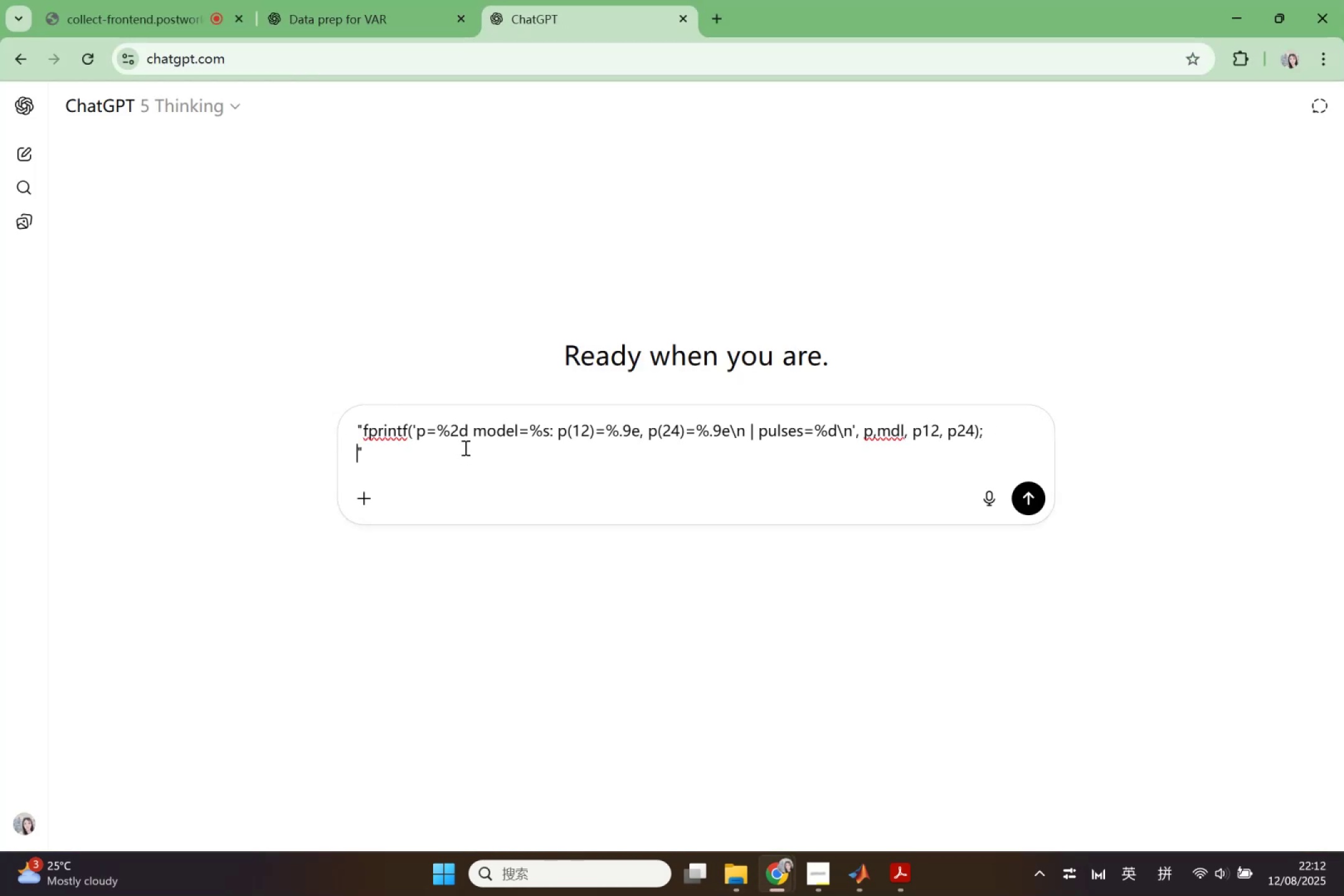 
key(ArrowRight)
 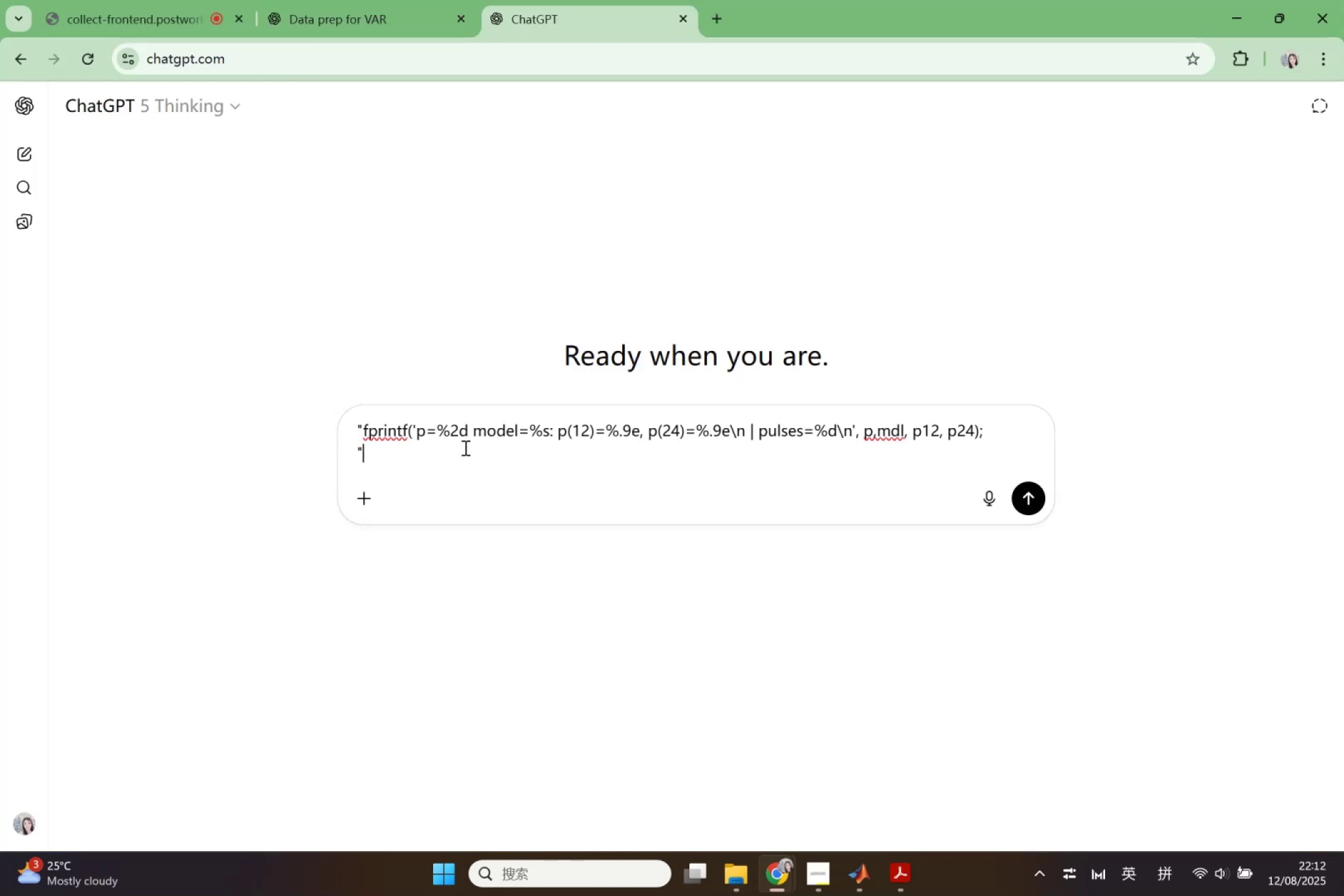 
key(Shift+Enter)
 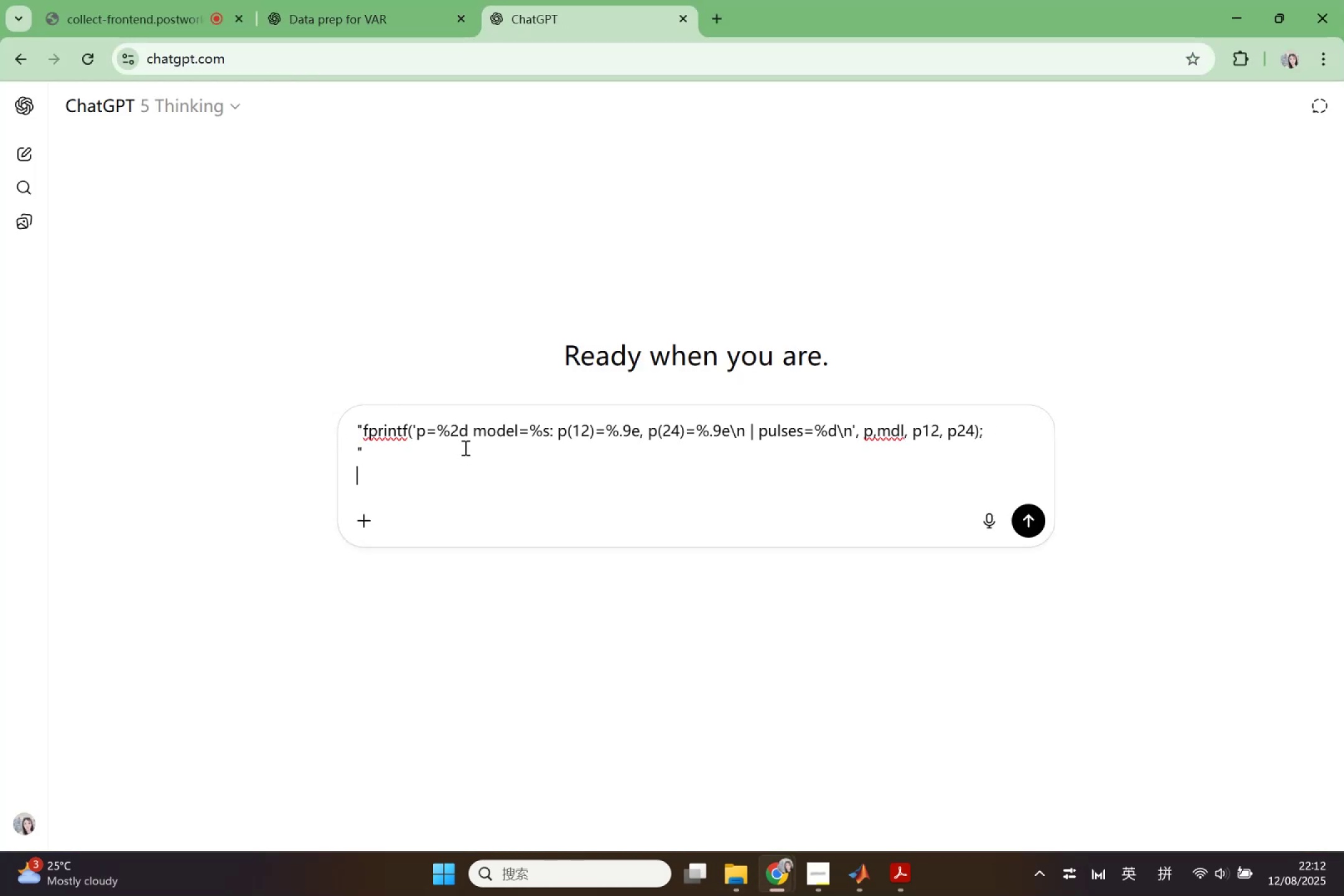 
key(Shift+Enter)
 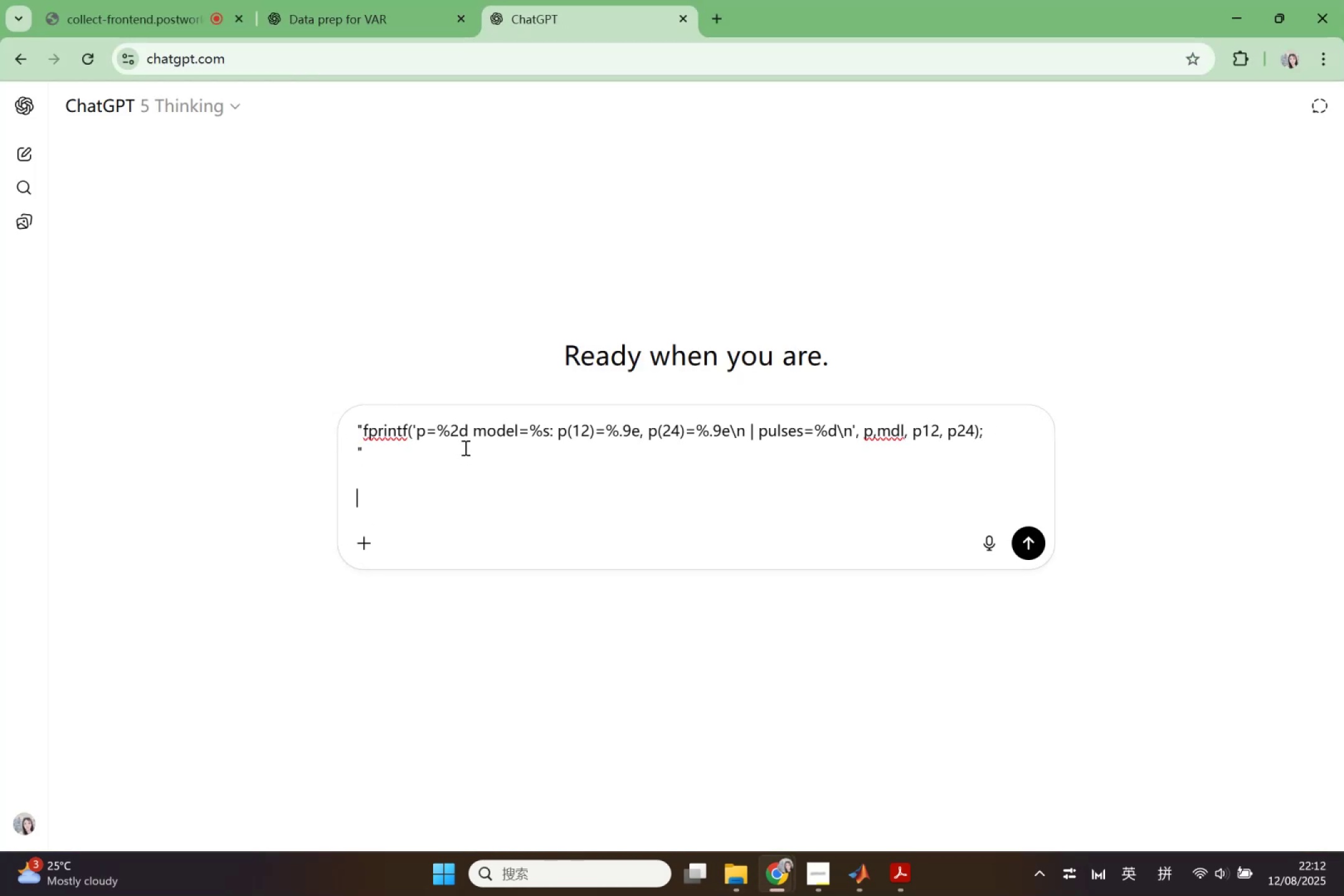 
type(is the matlab code correct)
 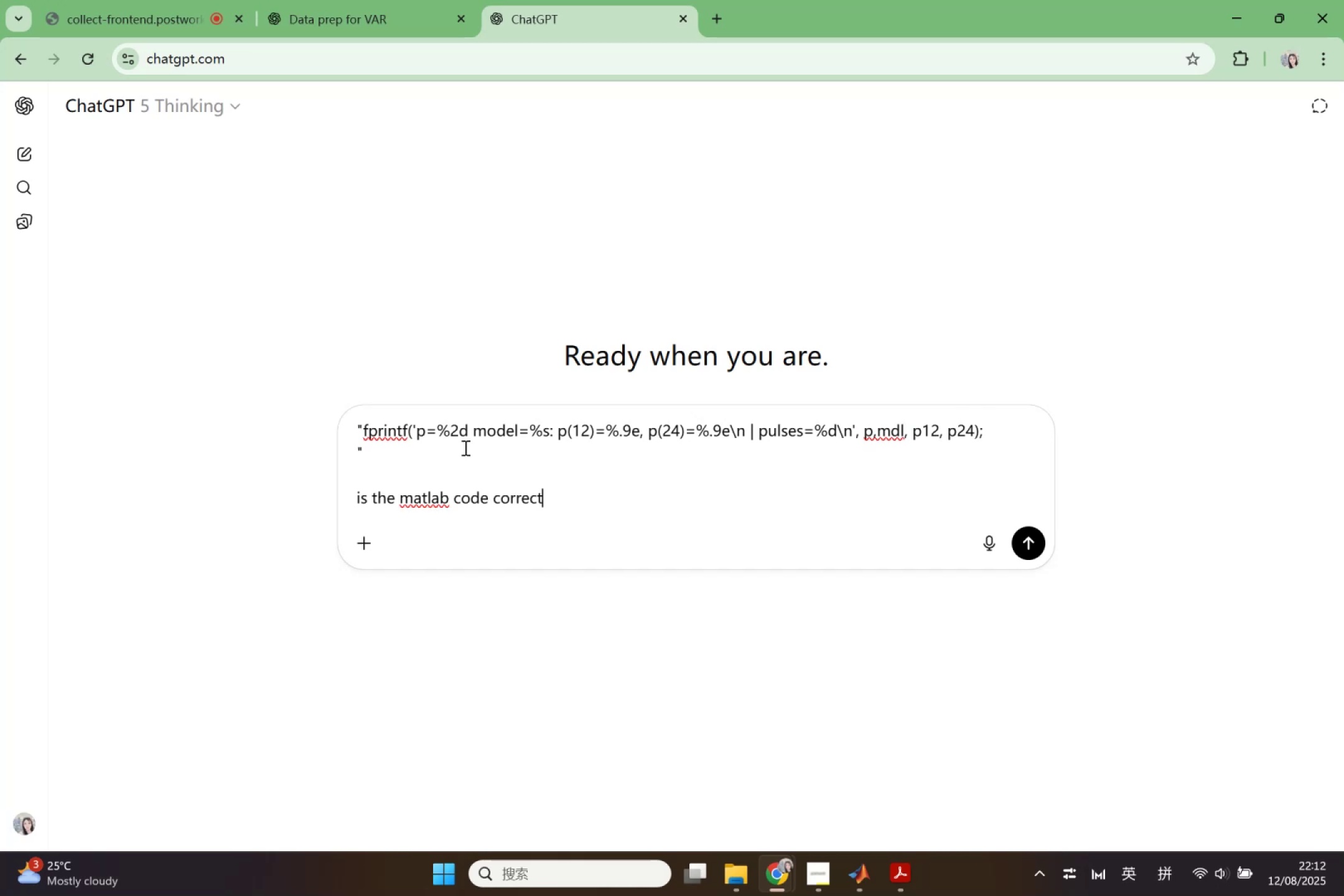 
key(Enter)
 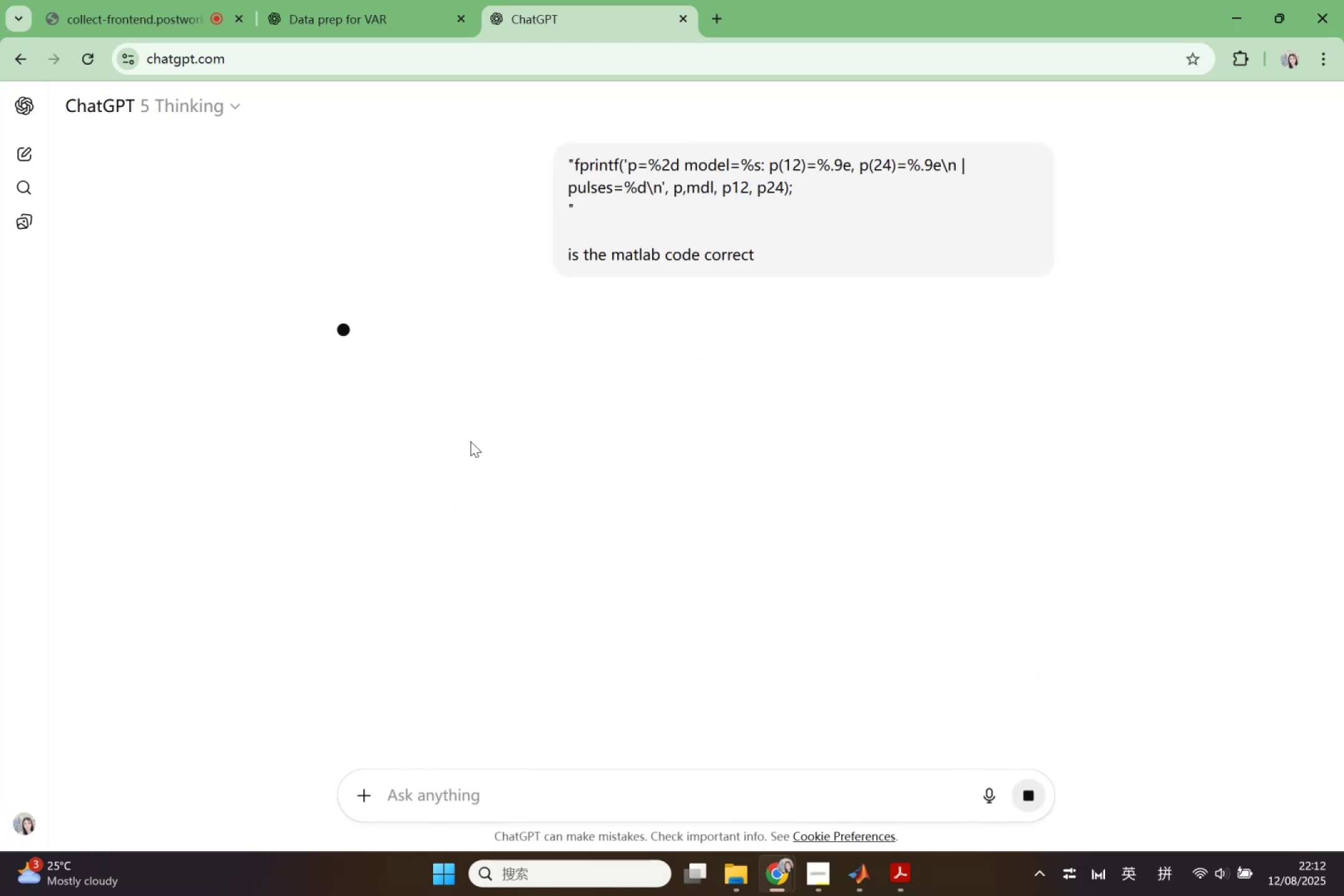 
scroll: coordinate [618, 344], scroll_direction: up, amount: 1.0
 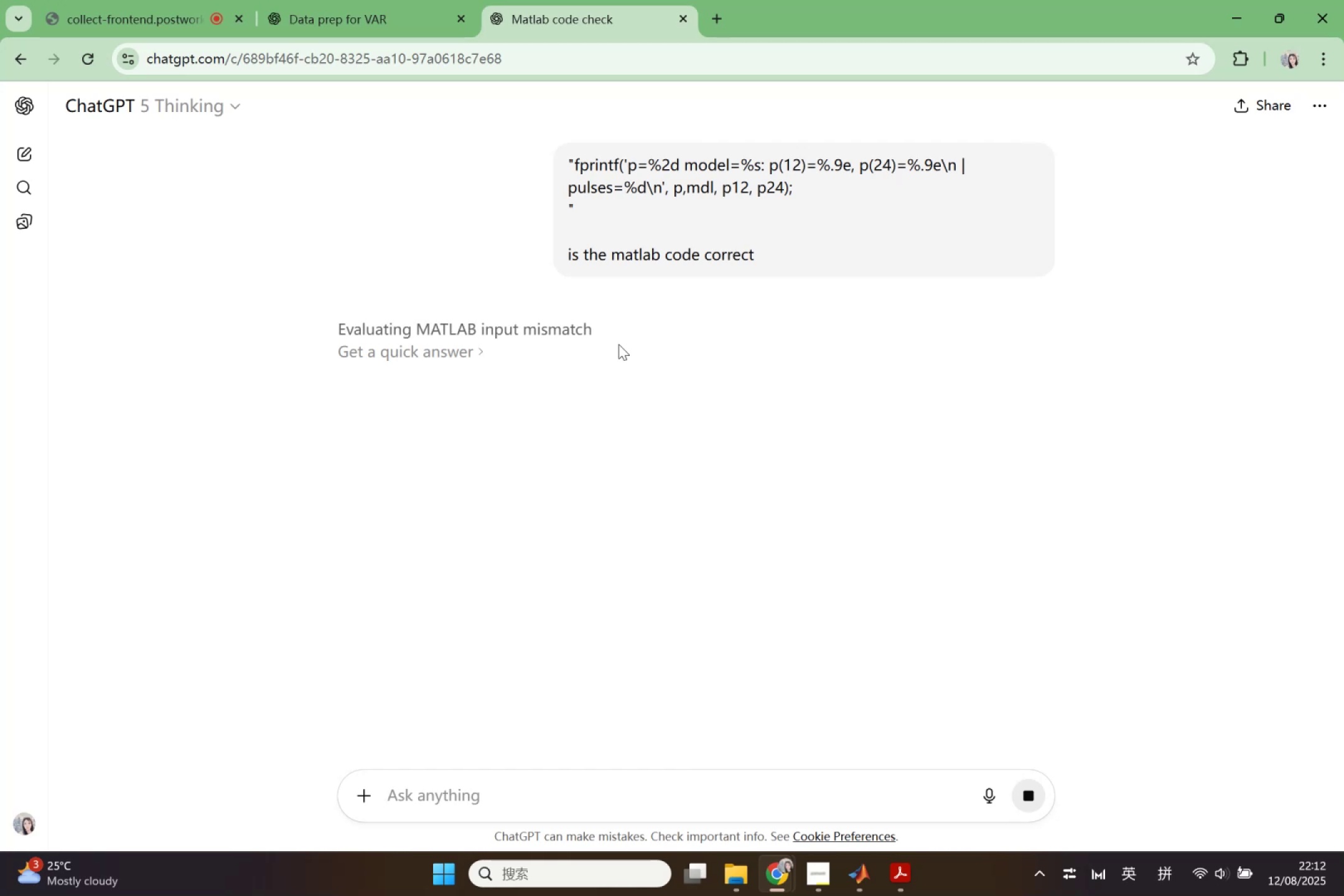 
wait(14.42)
 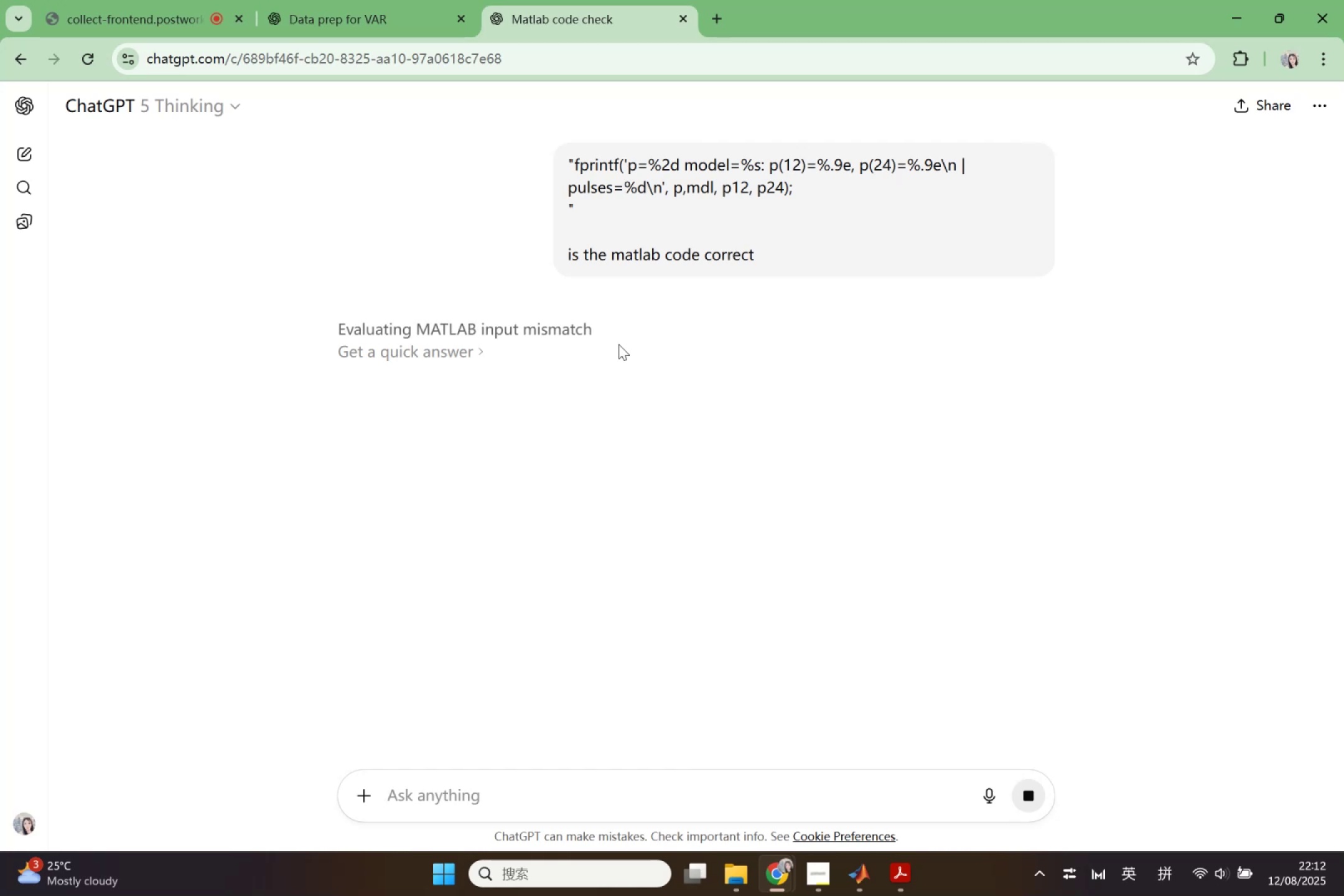 
left_click_drag(start_coordinate=[864, 879], to_coordinate=[864, 875])
 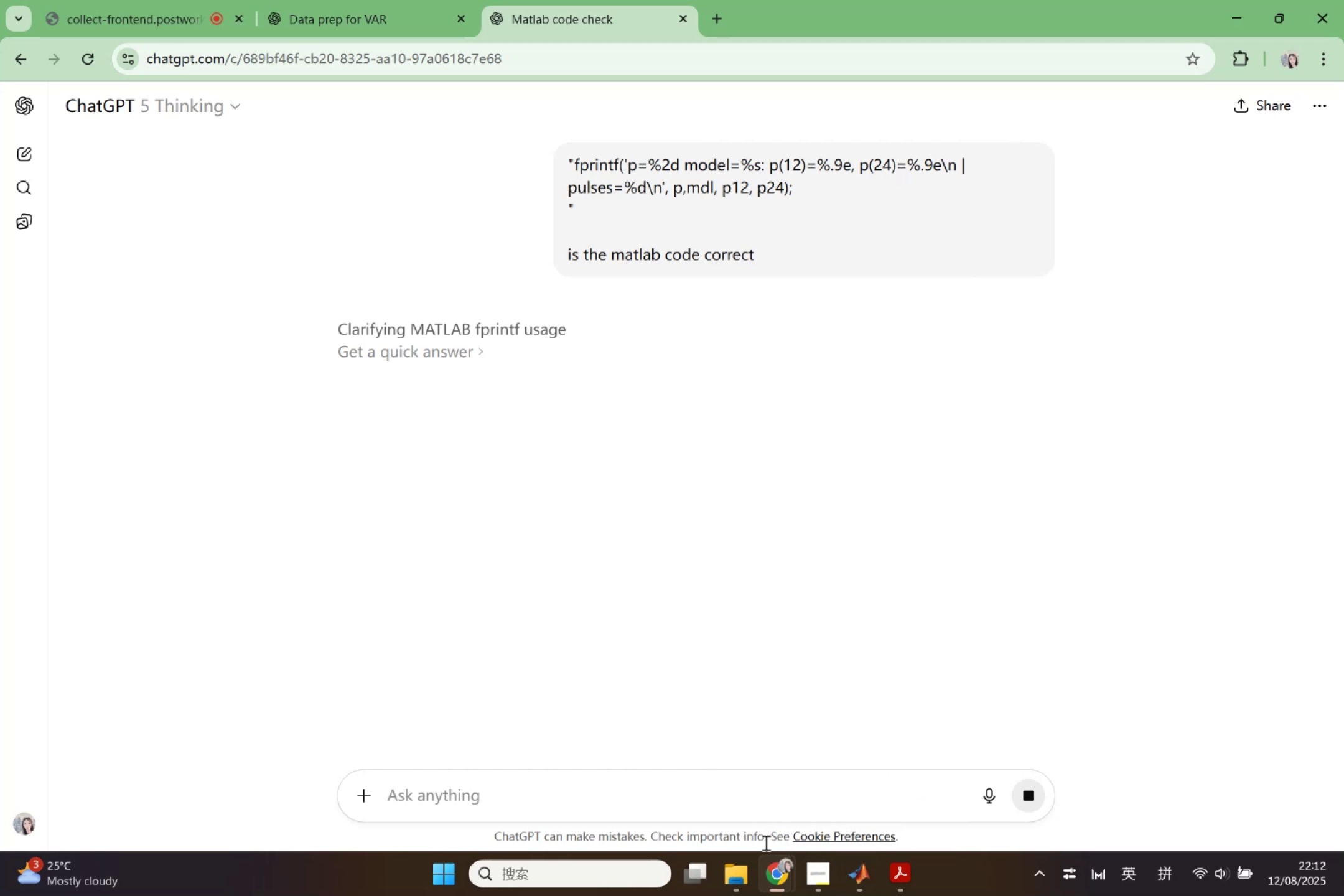 
left_click([854, 874])
 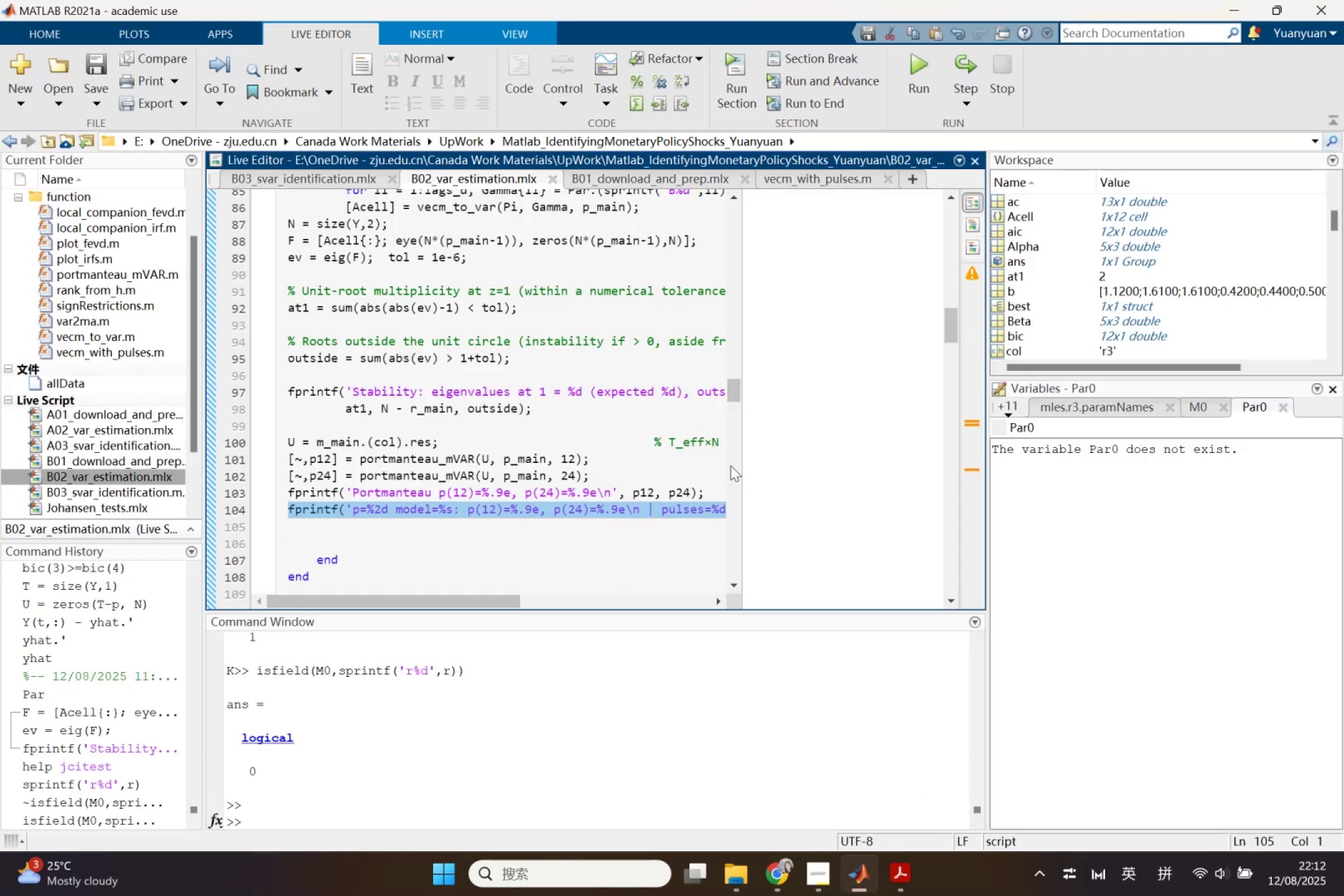 
left_click_drag(start_coordinate=[742, 466], to_coordinate=[922, 477])
 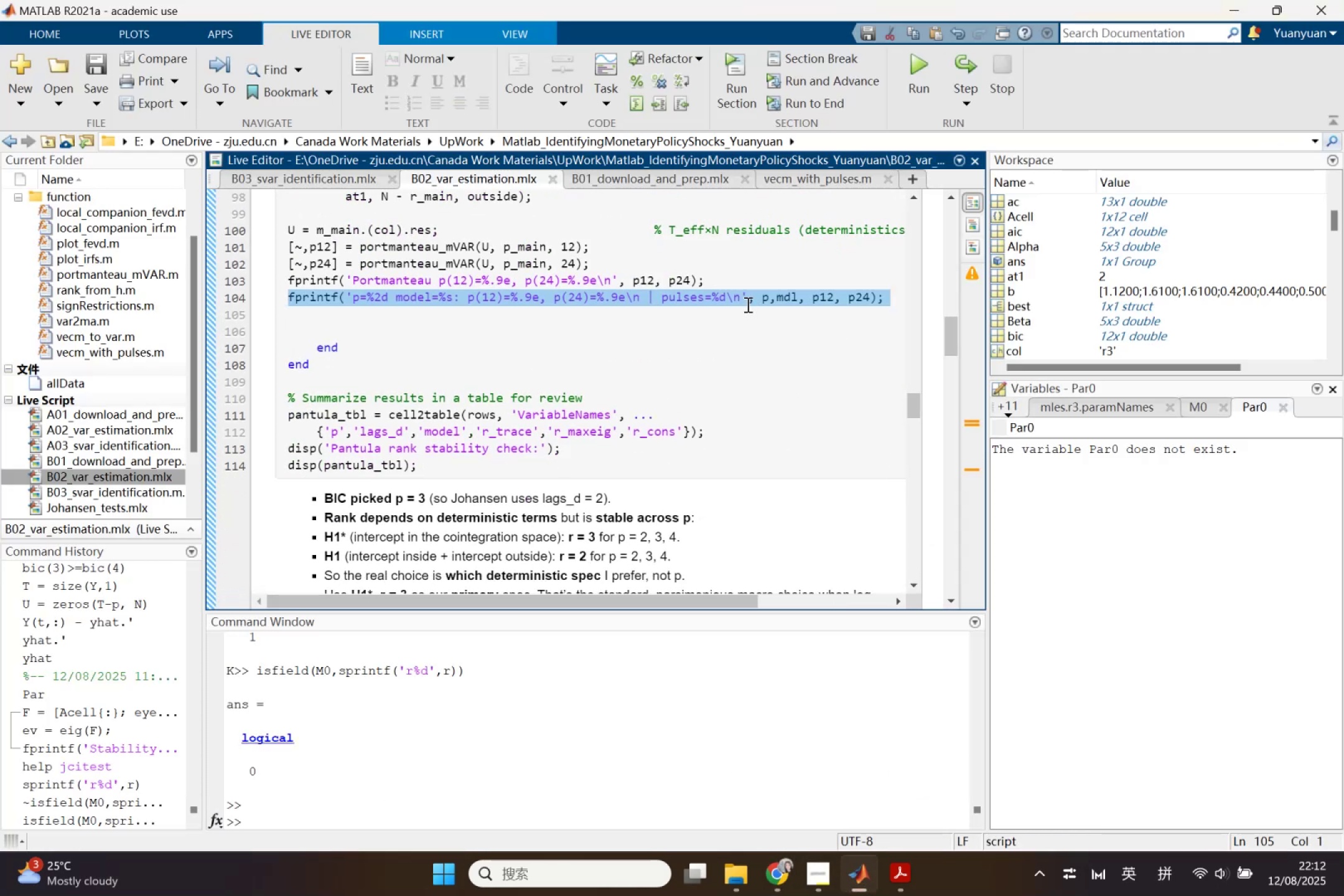 
left_click_drag(start_coordinate=[748, 292], to_coordinate=[739, 291])
 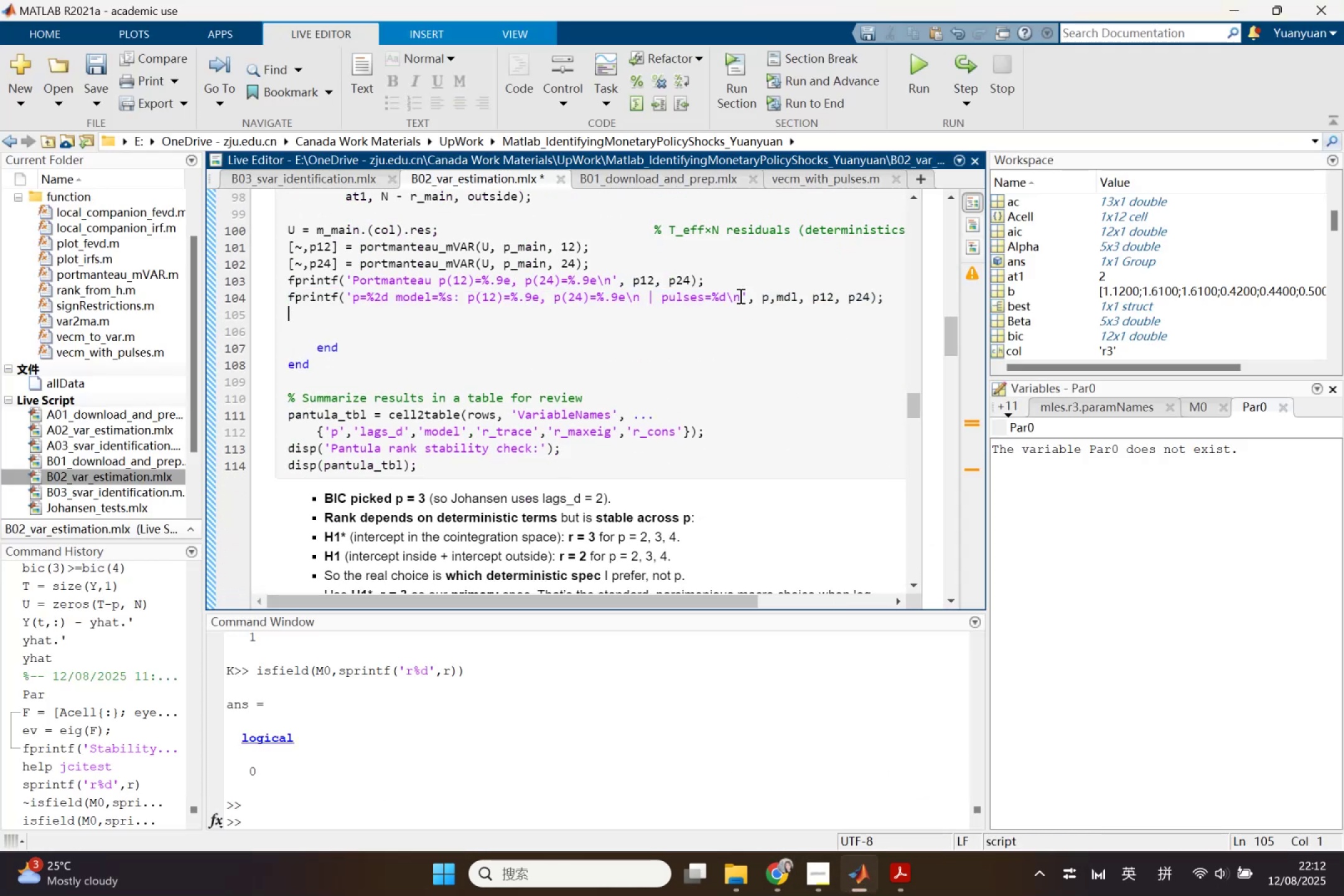 
left_click_drag(start_coordinate=[739, 296], to_coordinate=[644, 293])
 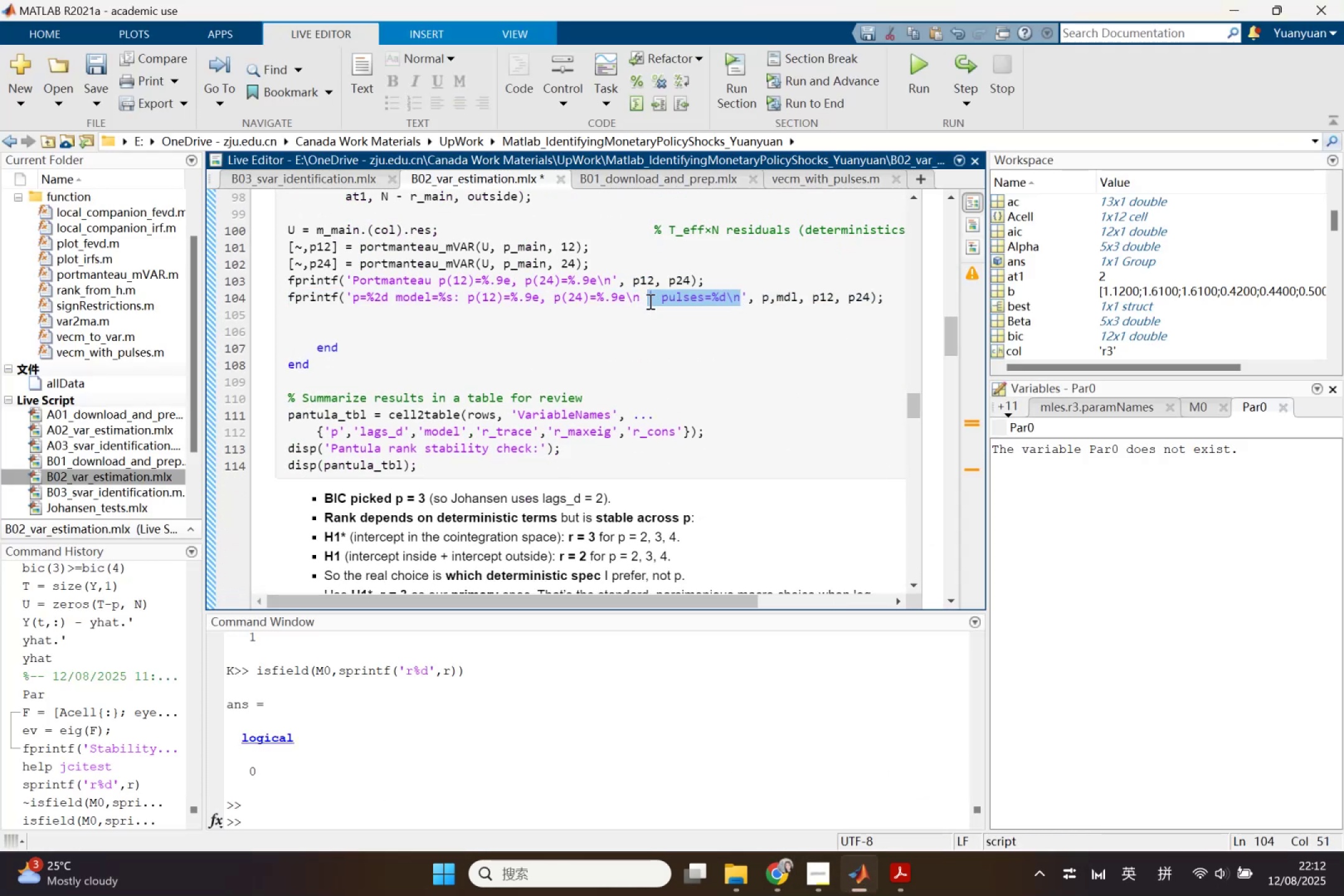 
key(Backspace)
 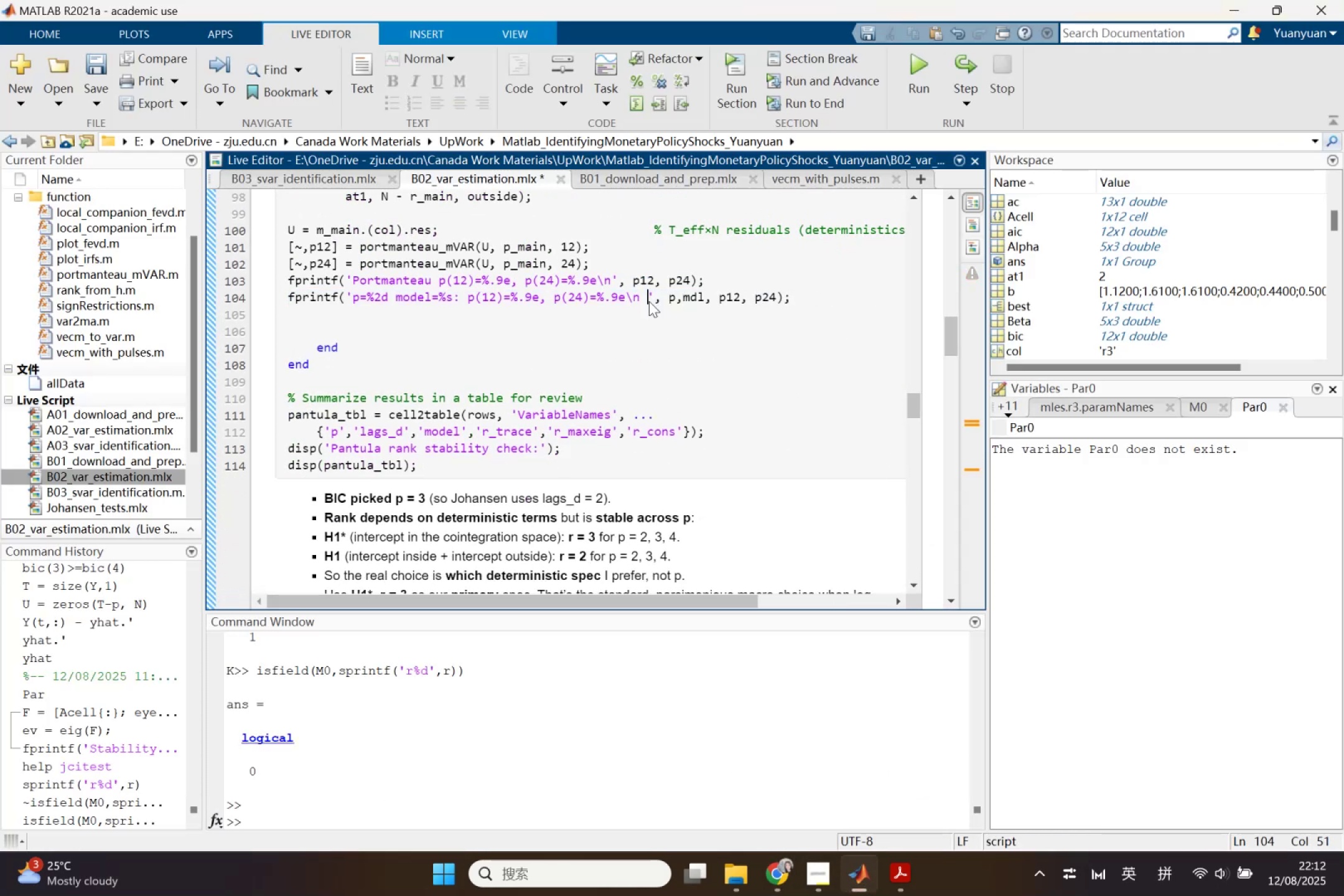 
key(Backspace)
 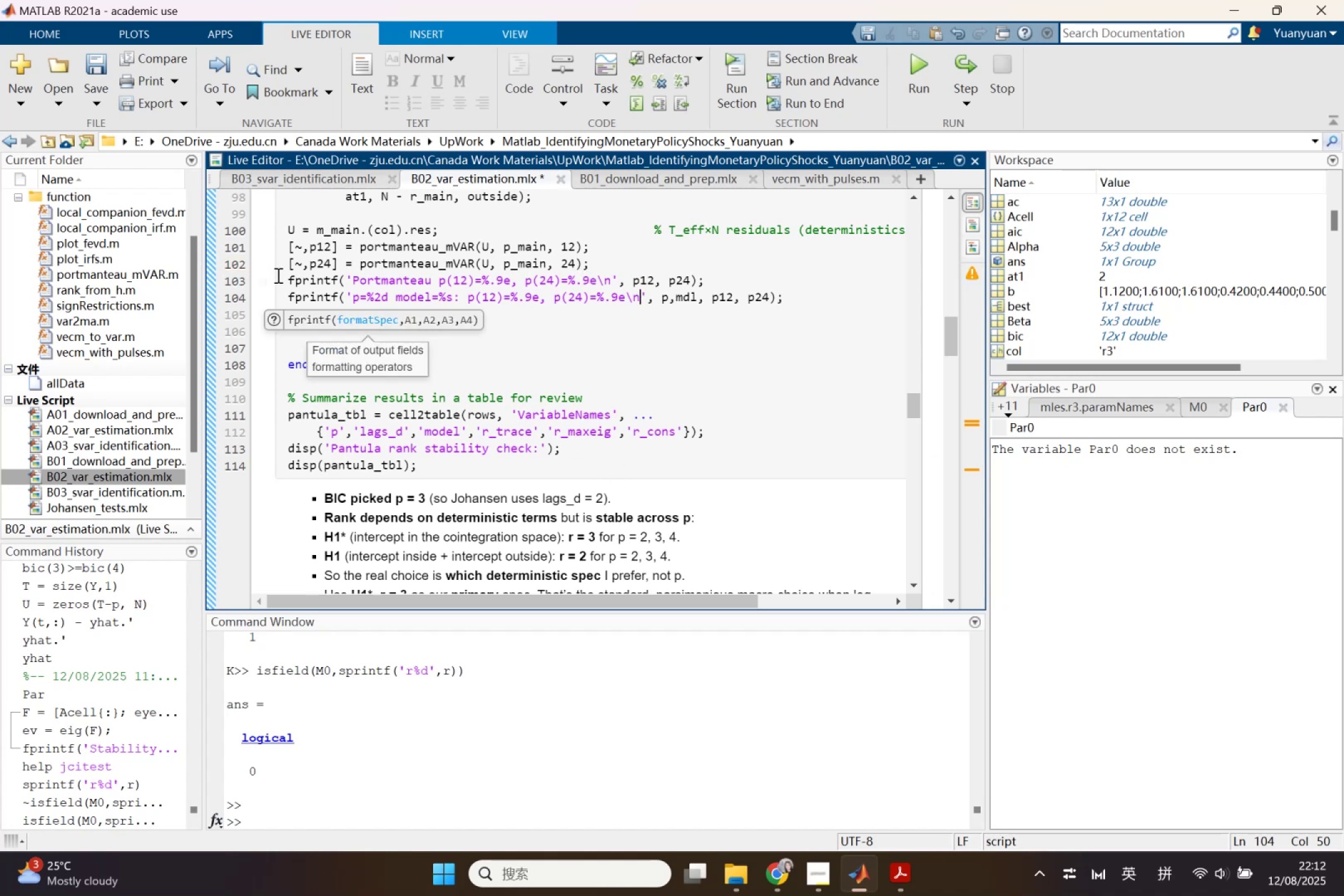 
wait(6.87)
 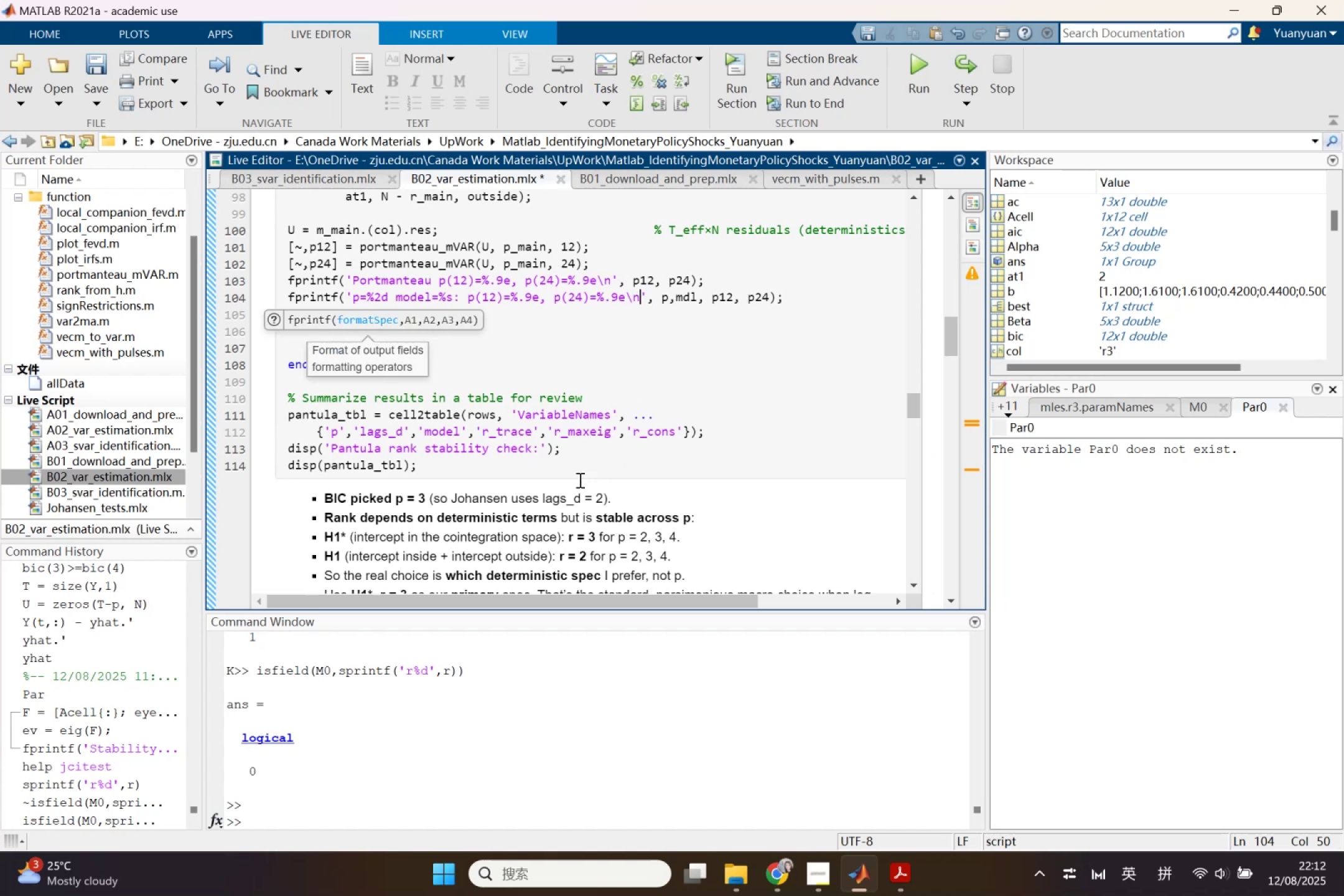 
left_click([357, 279])
 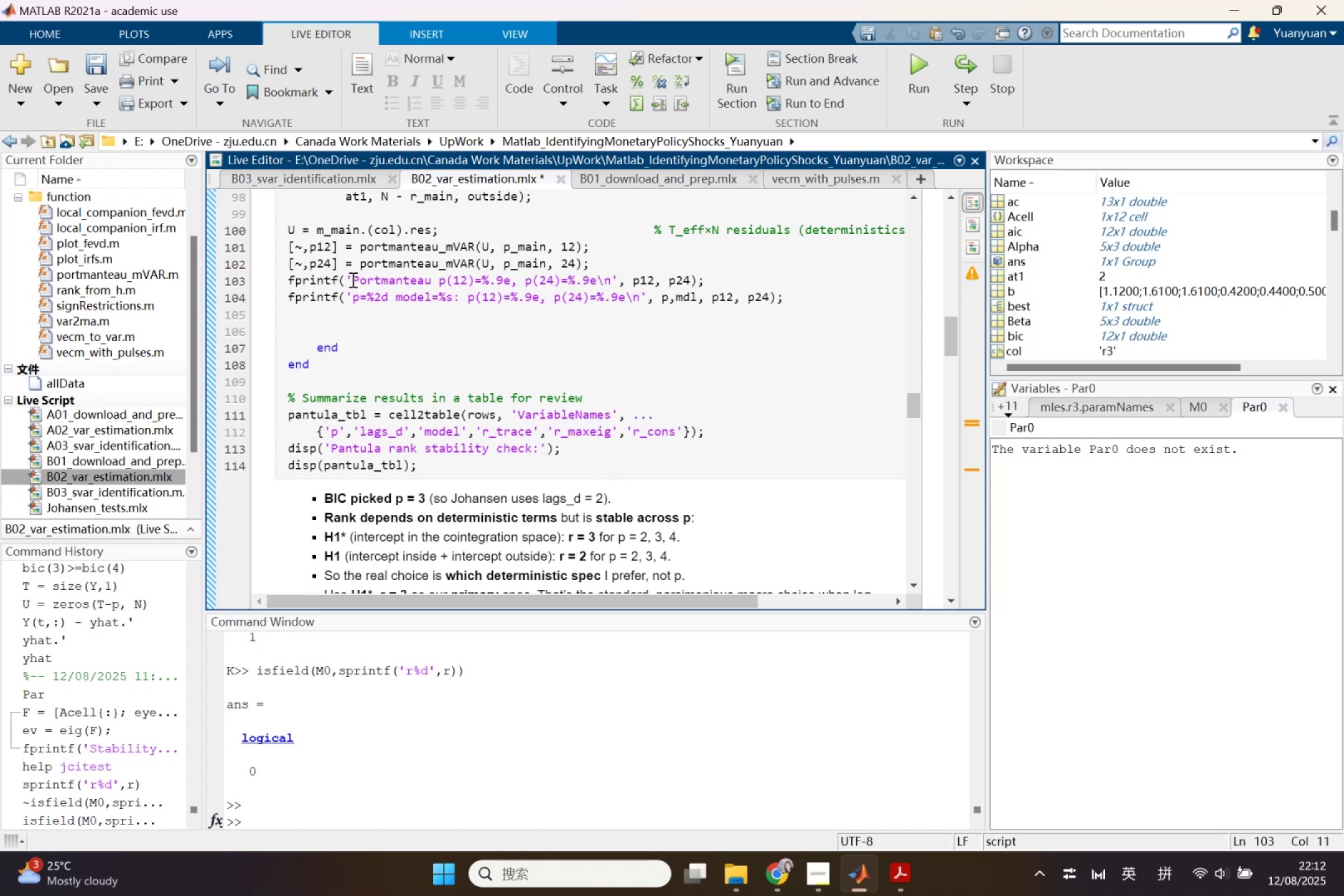 
left_click_drag(start_coordinate=[352, 279], to_coordinate=[432, 284])
 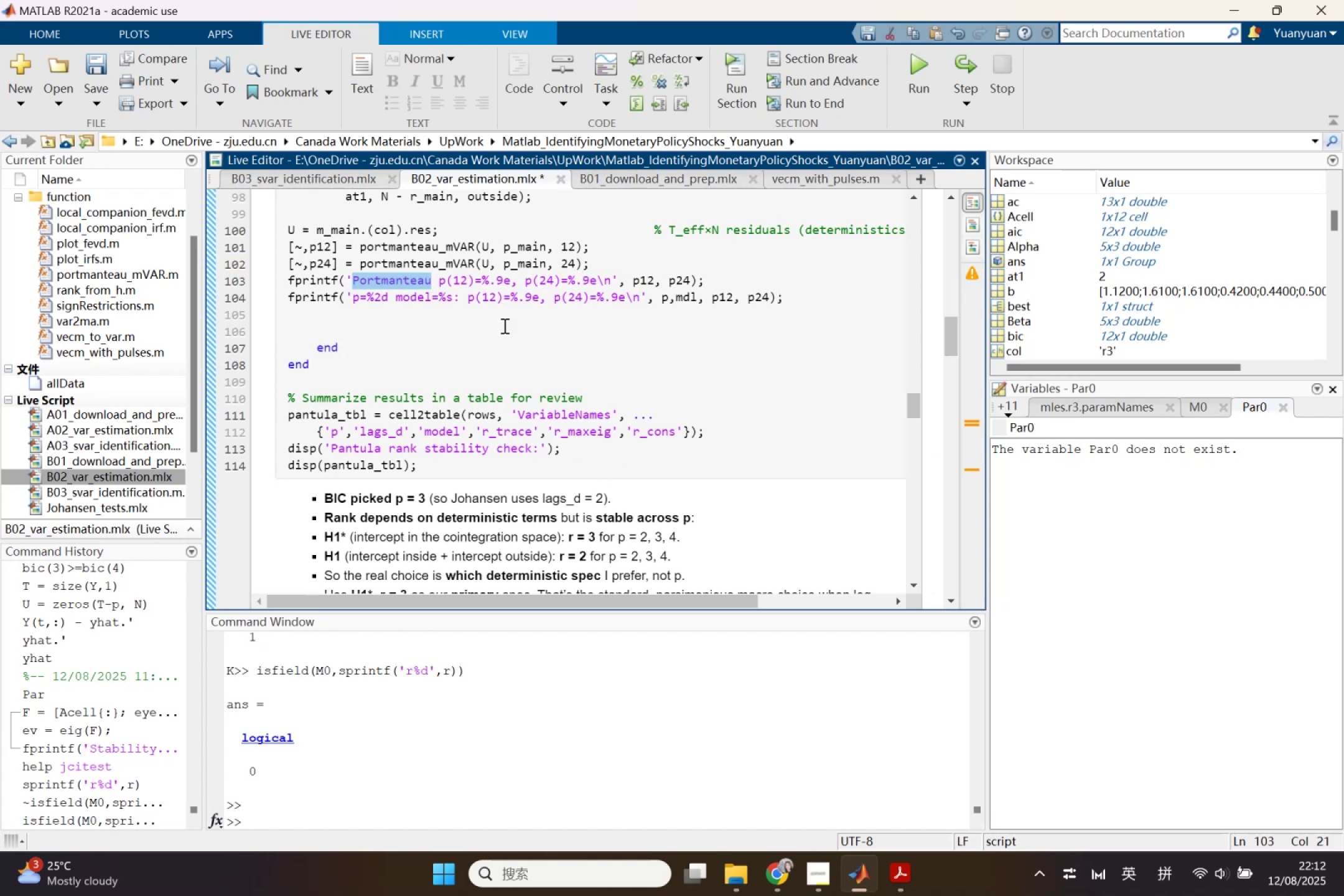 
key(Control+C)
 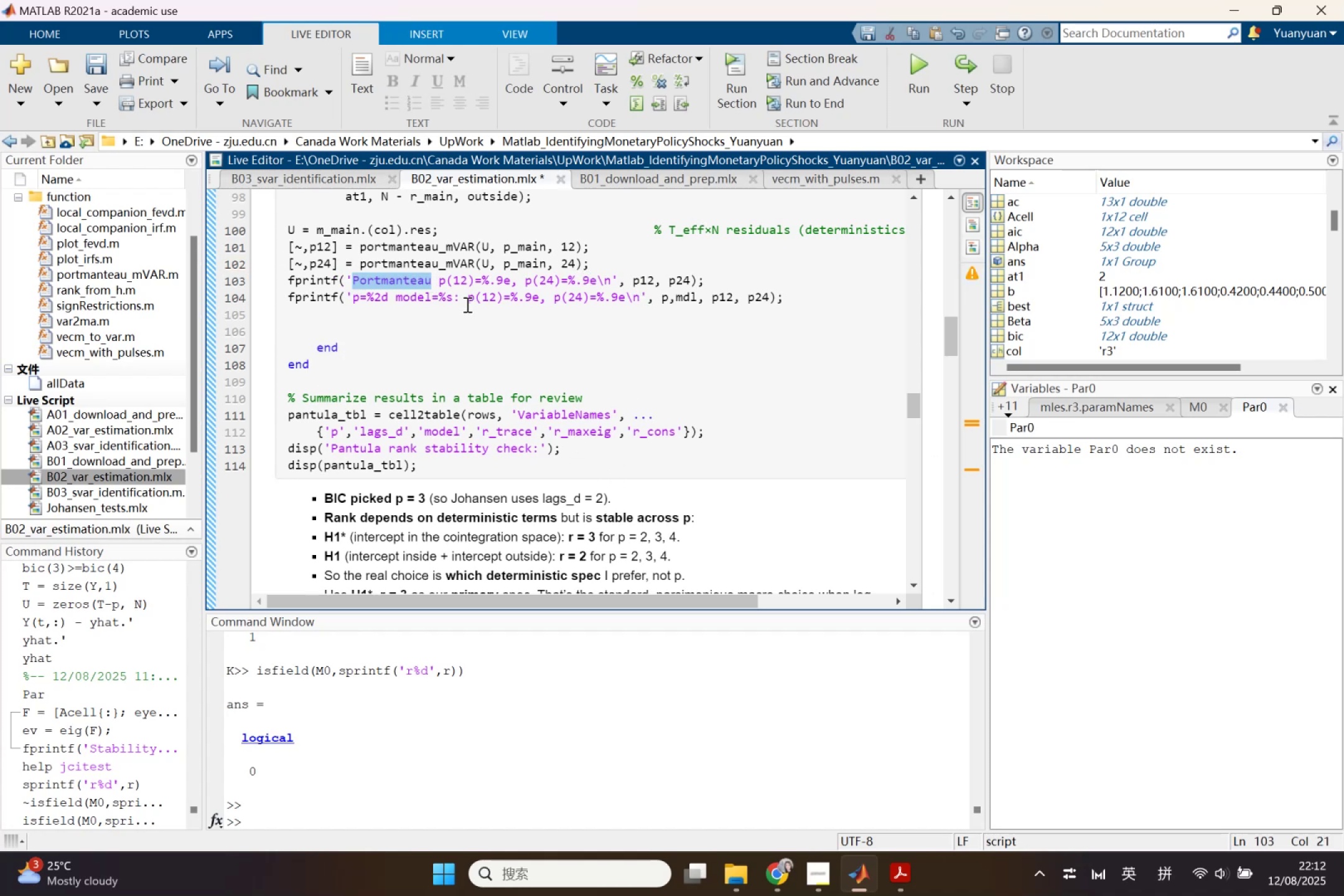 
left_click([465, 301])
 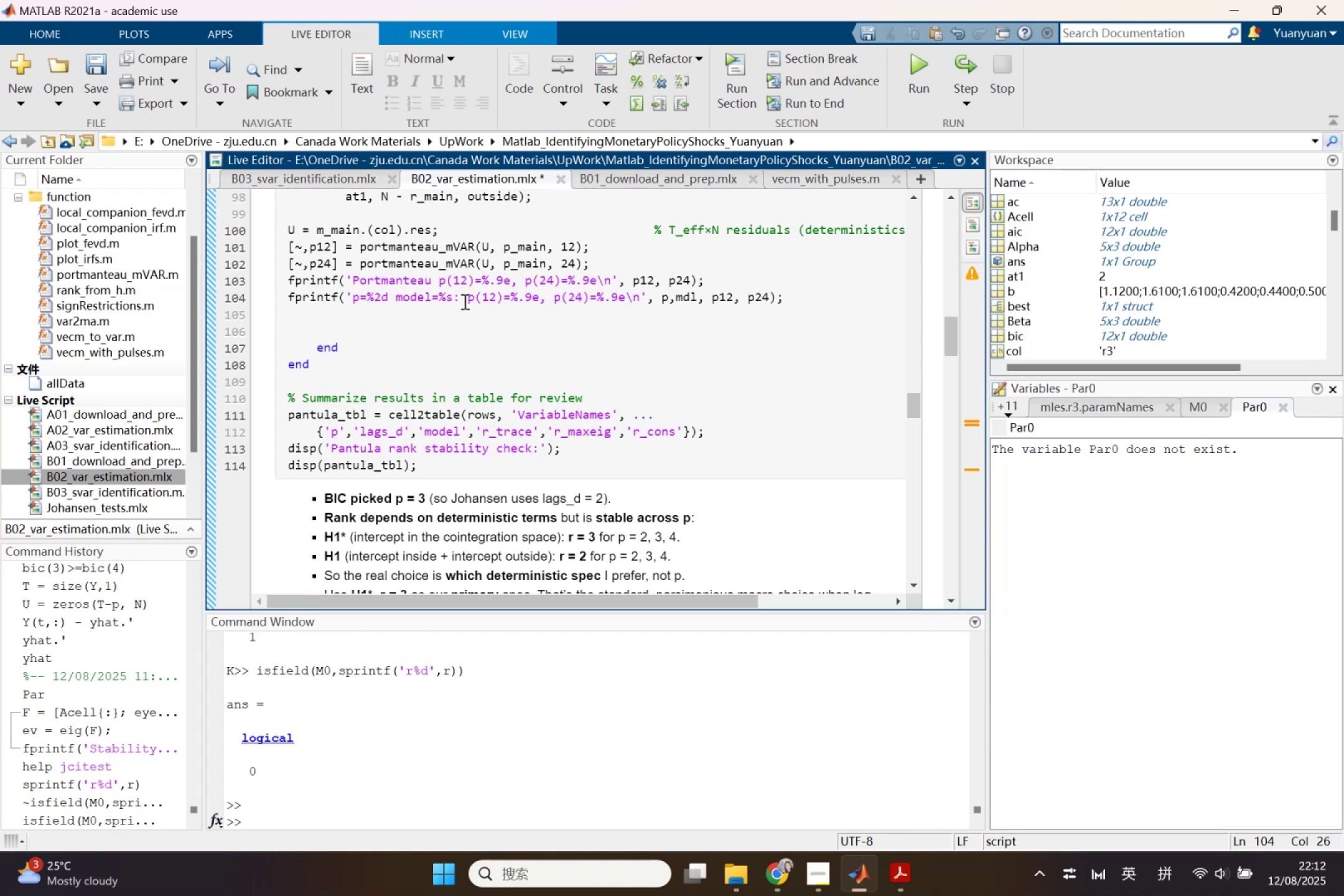 
left_click([460, 301])
 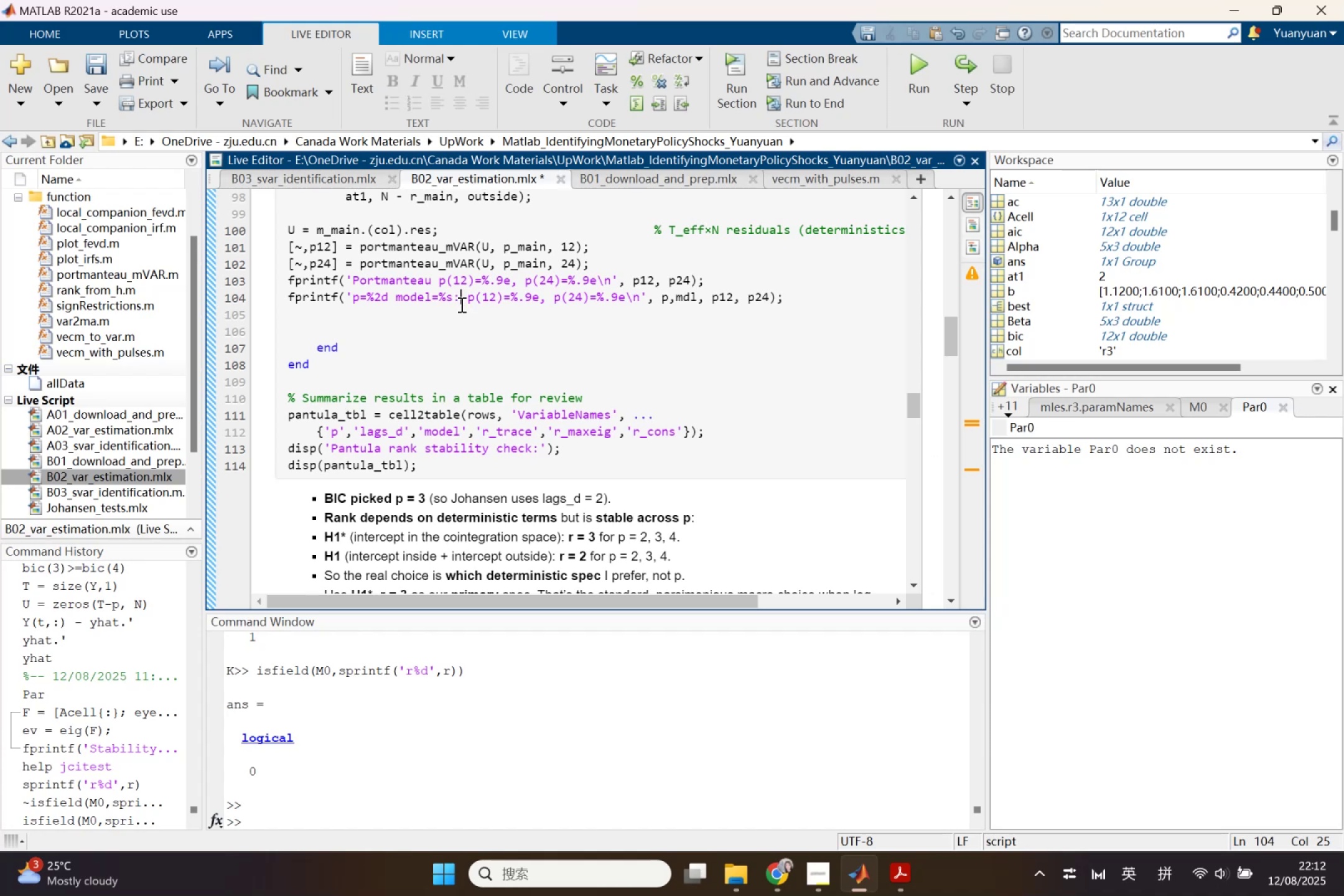 
hold_key(key=ControlLeft, duration=0.39)
 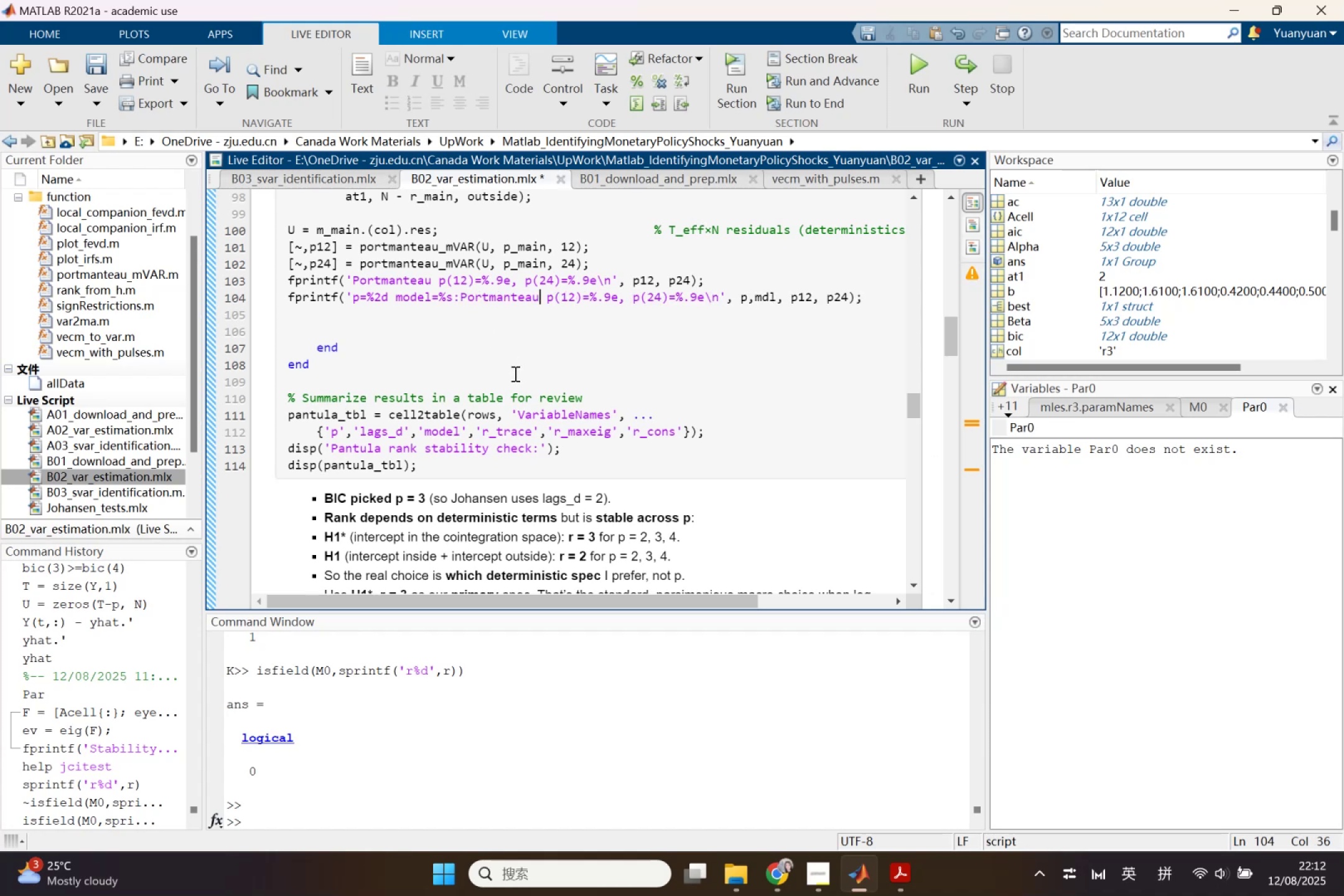 
left_click_drag(start_coordinate=[732, 273], to_coordinate=[260, 275])
 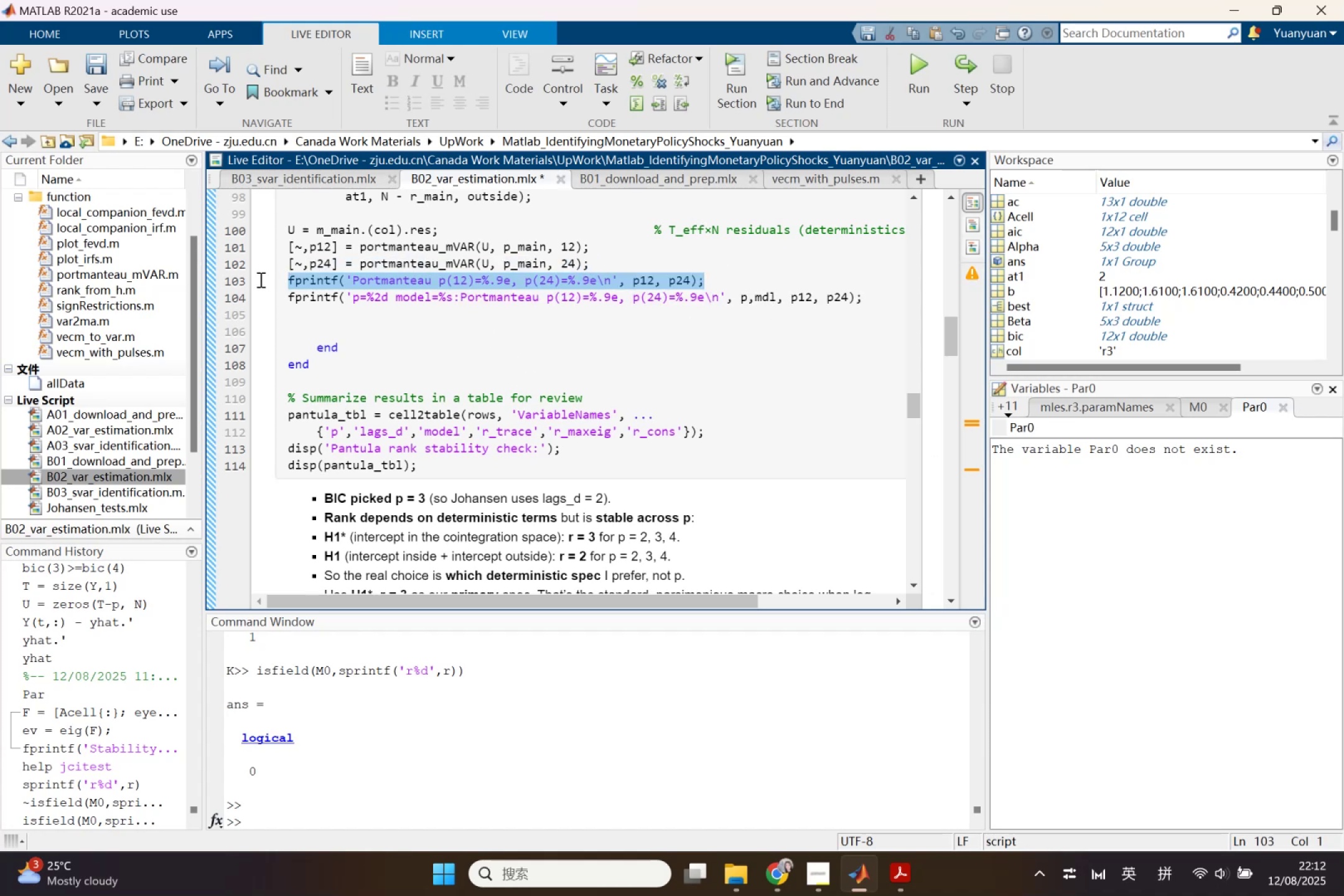 
key(Backspace)
 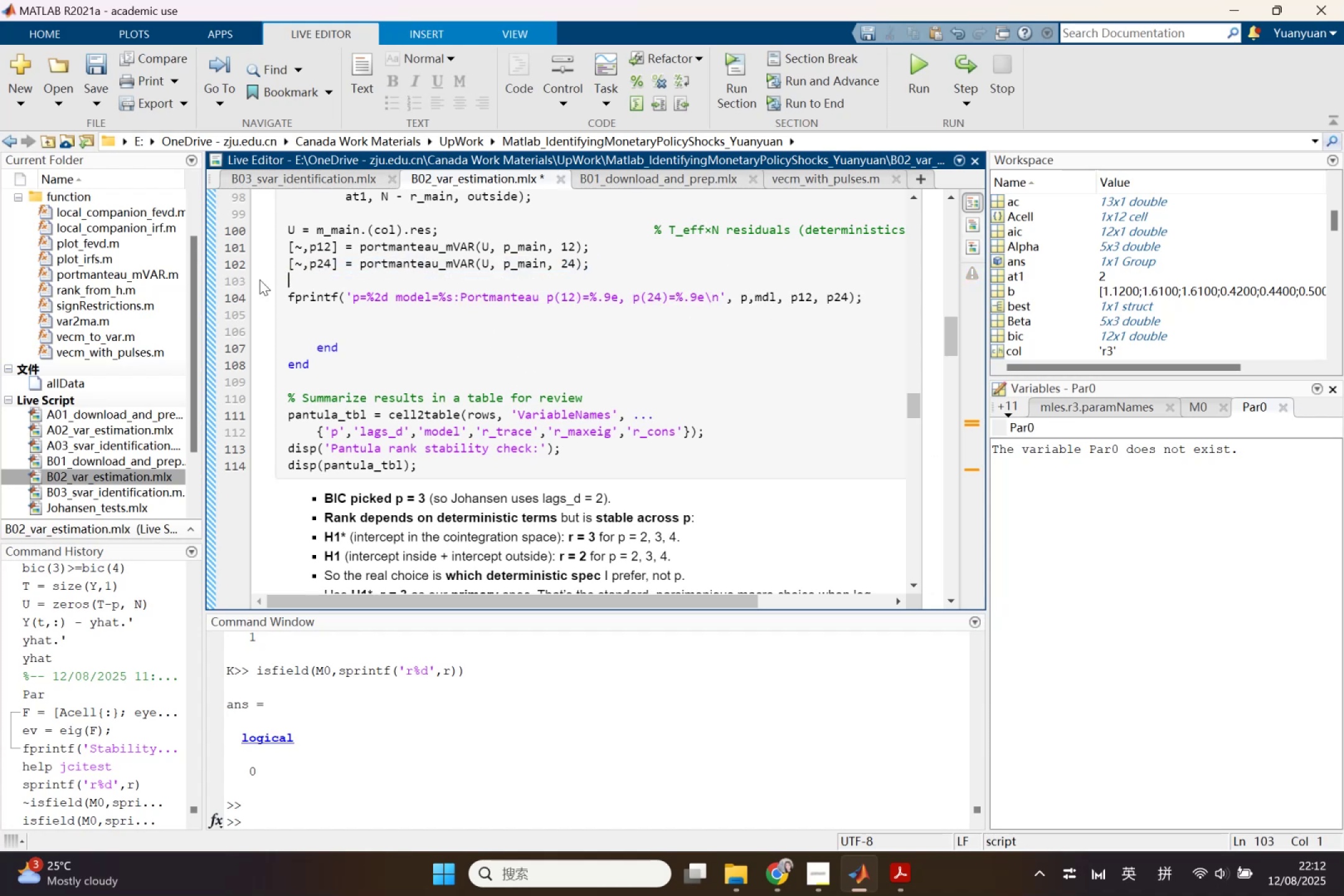 
key(Backspace)
 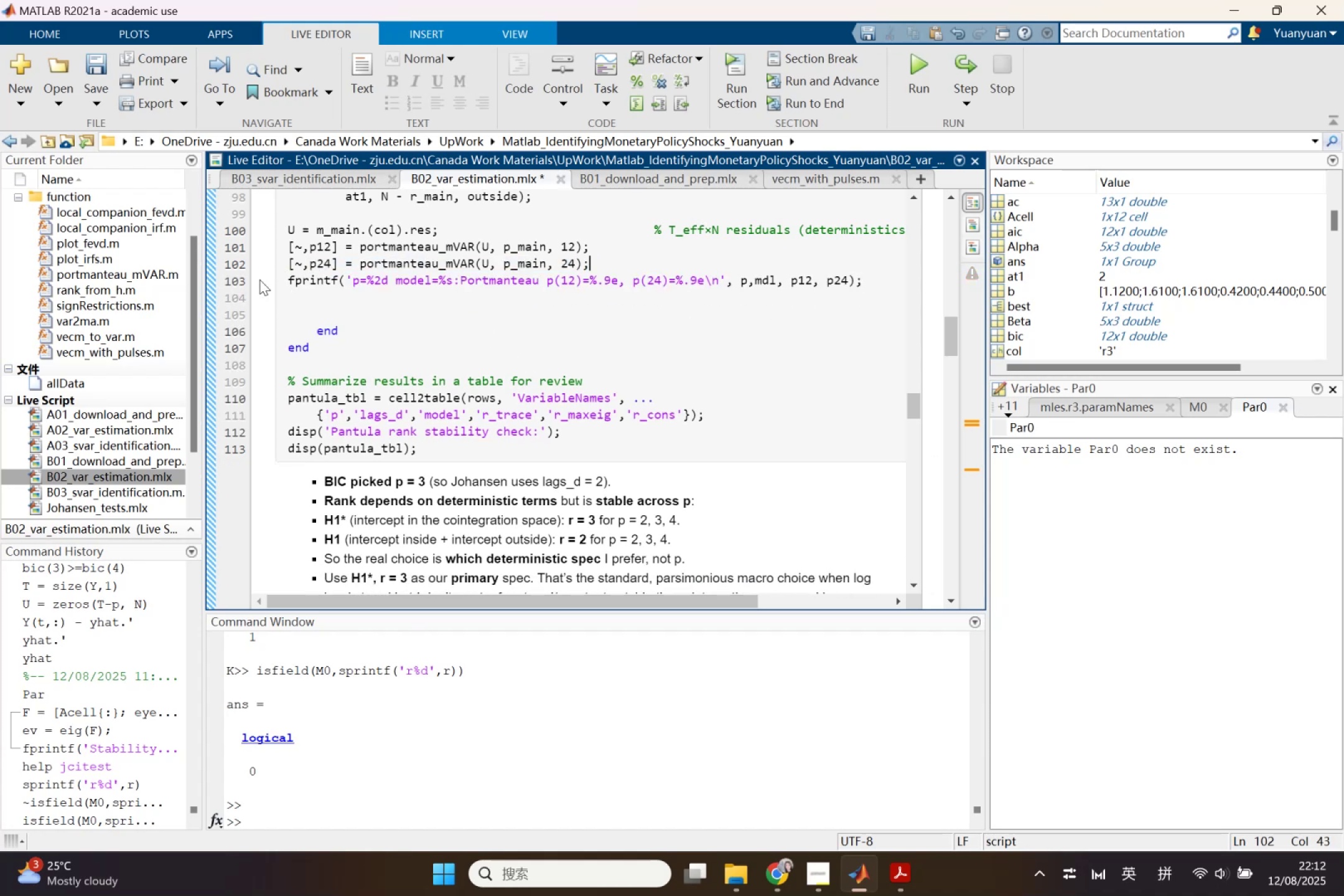 
key(Control+A)
 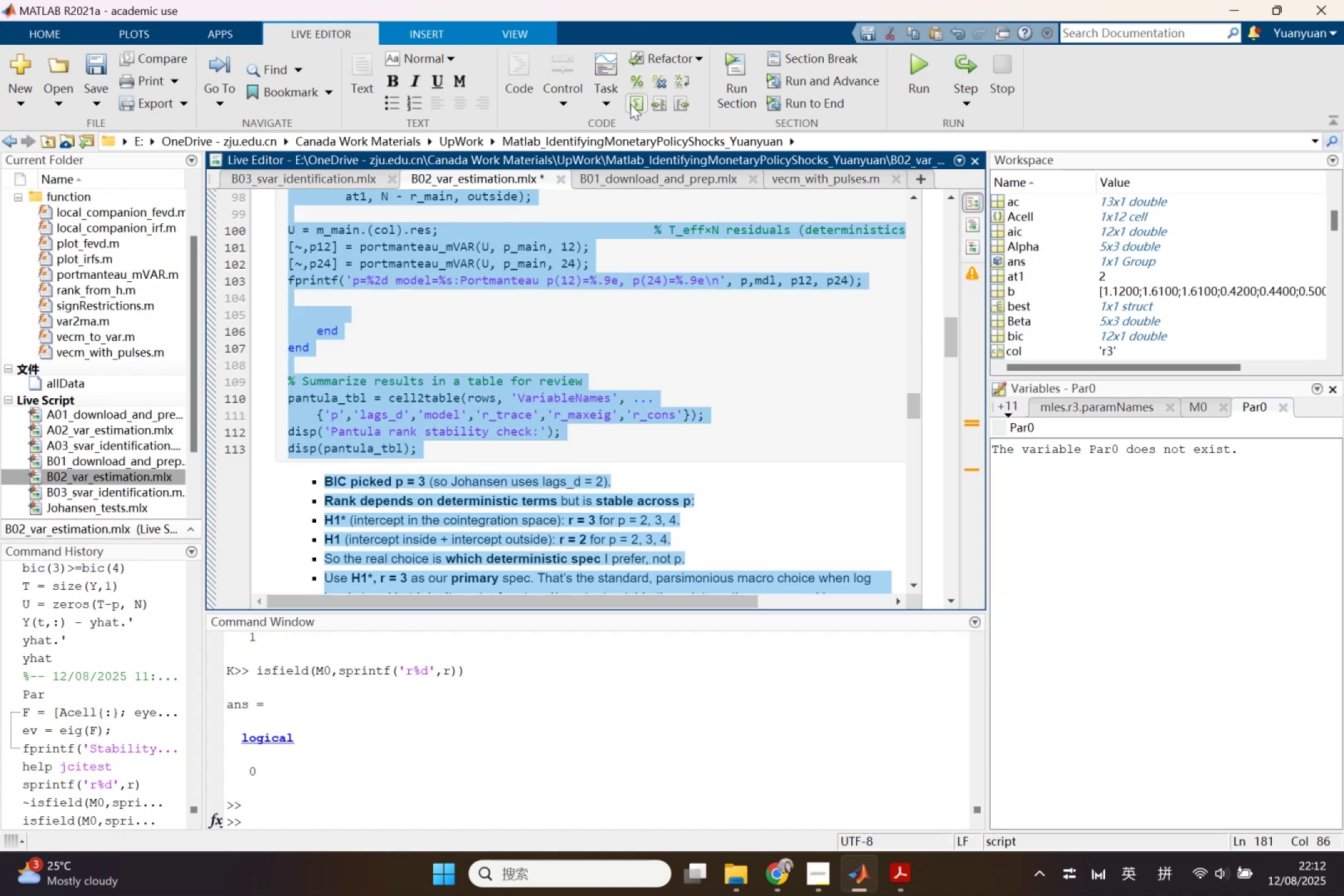 
double_click([597, 365])
 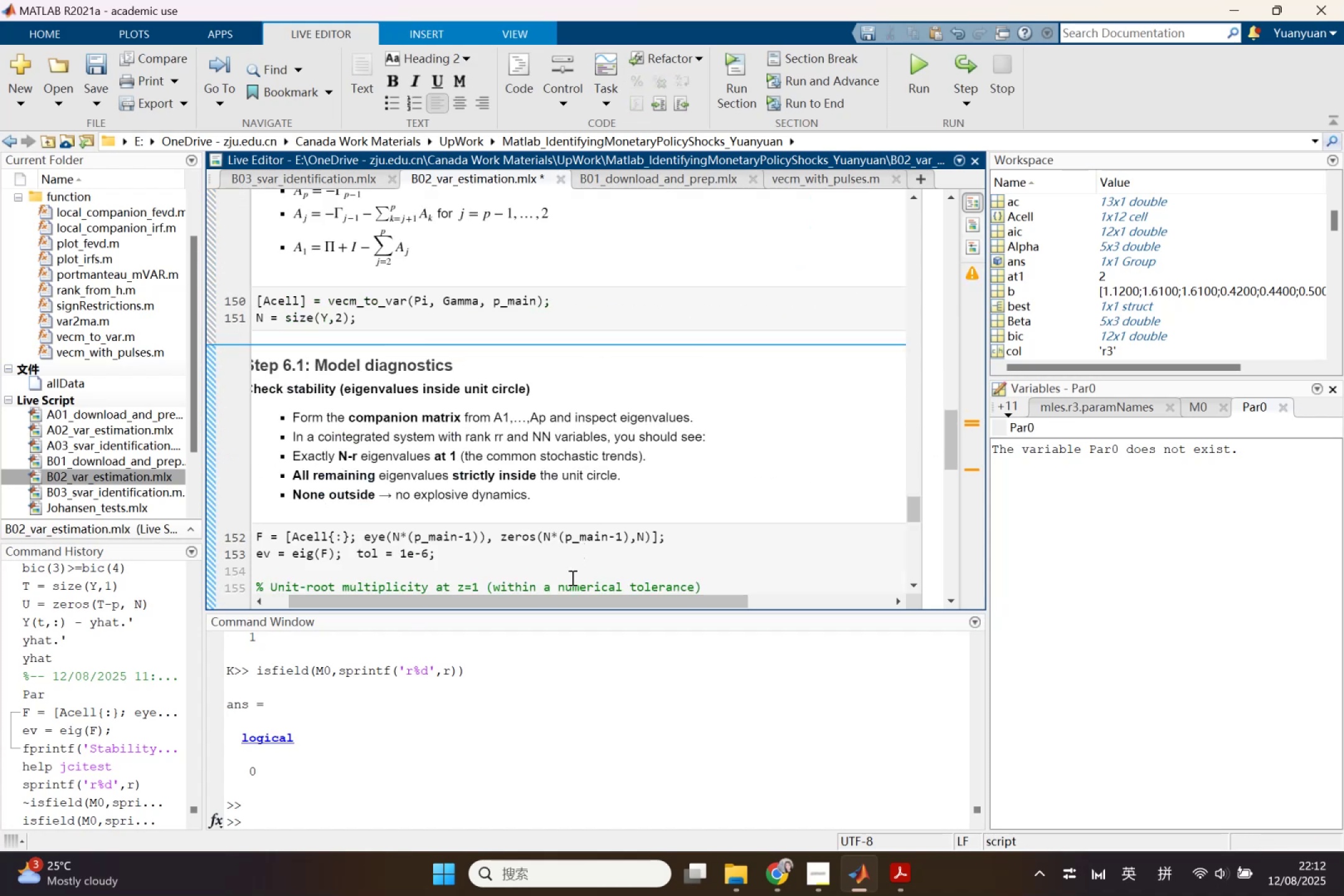 
left_click_drag(start_coordinate=[549, 602], to_coordinate=[436, 578])
 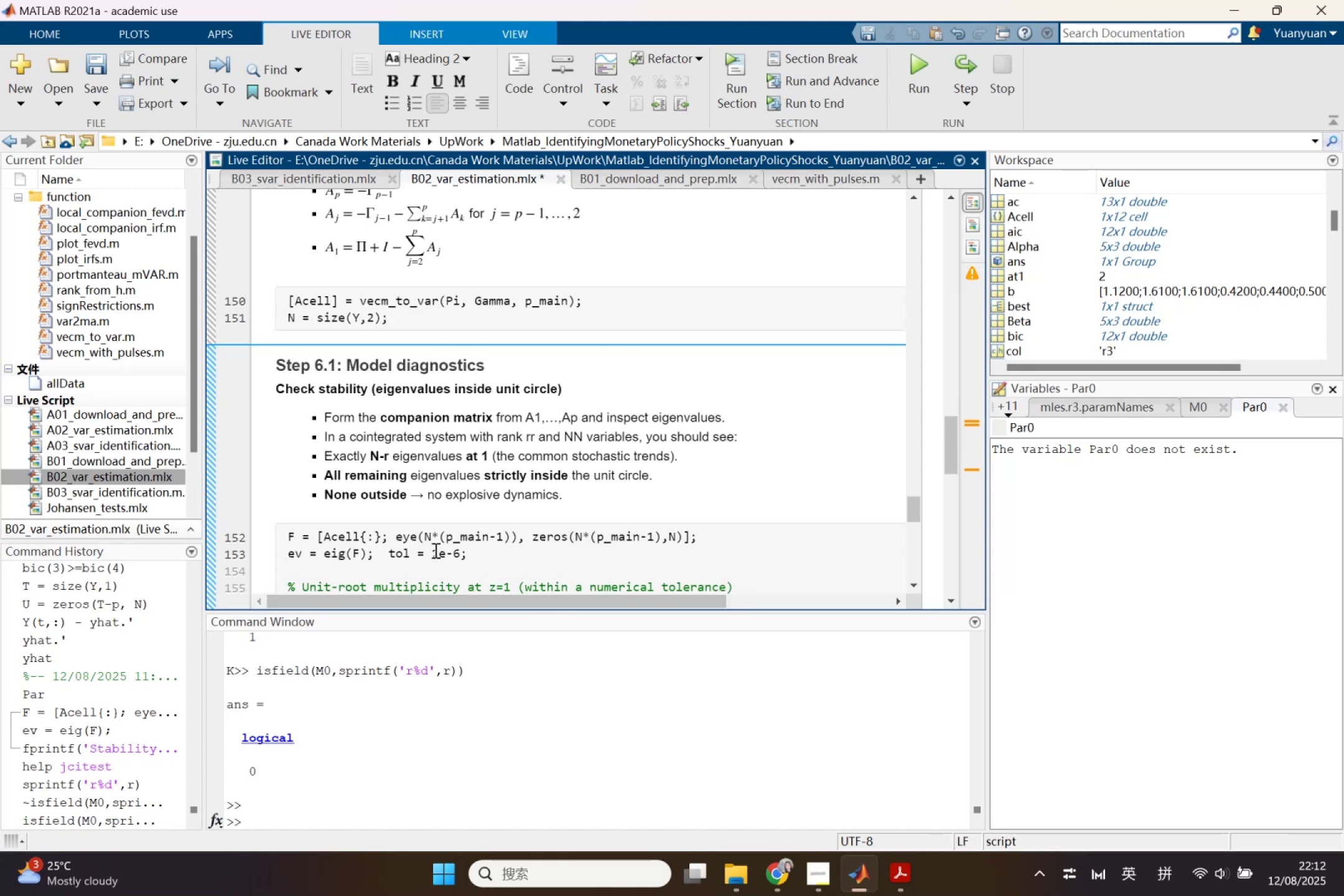 
scroll: coordinate [495, 389], scroll_direction: up, amount: 11.0
 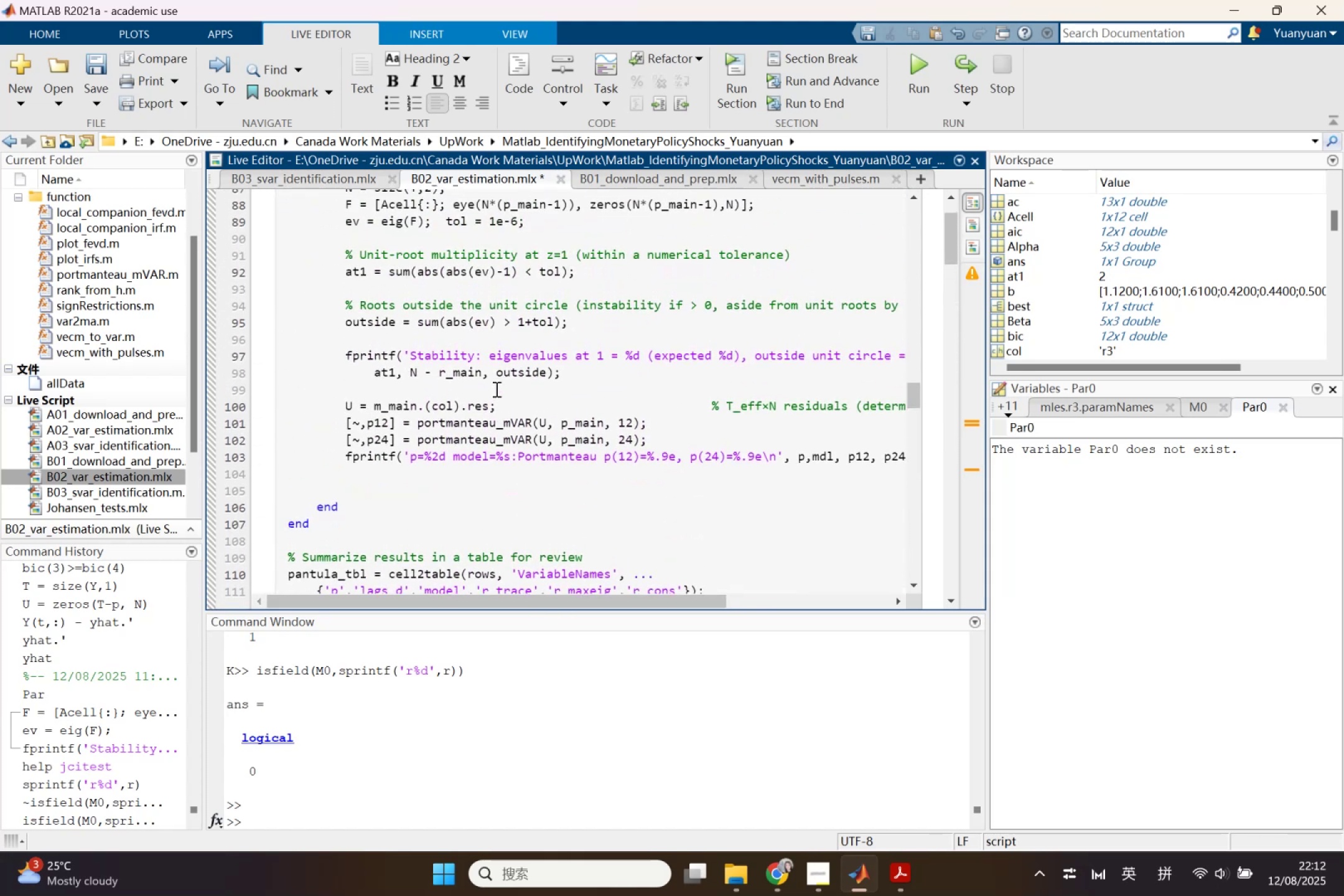 
scroll: coordinate [495, 389], scroll_direction: down, amount: 1.0
 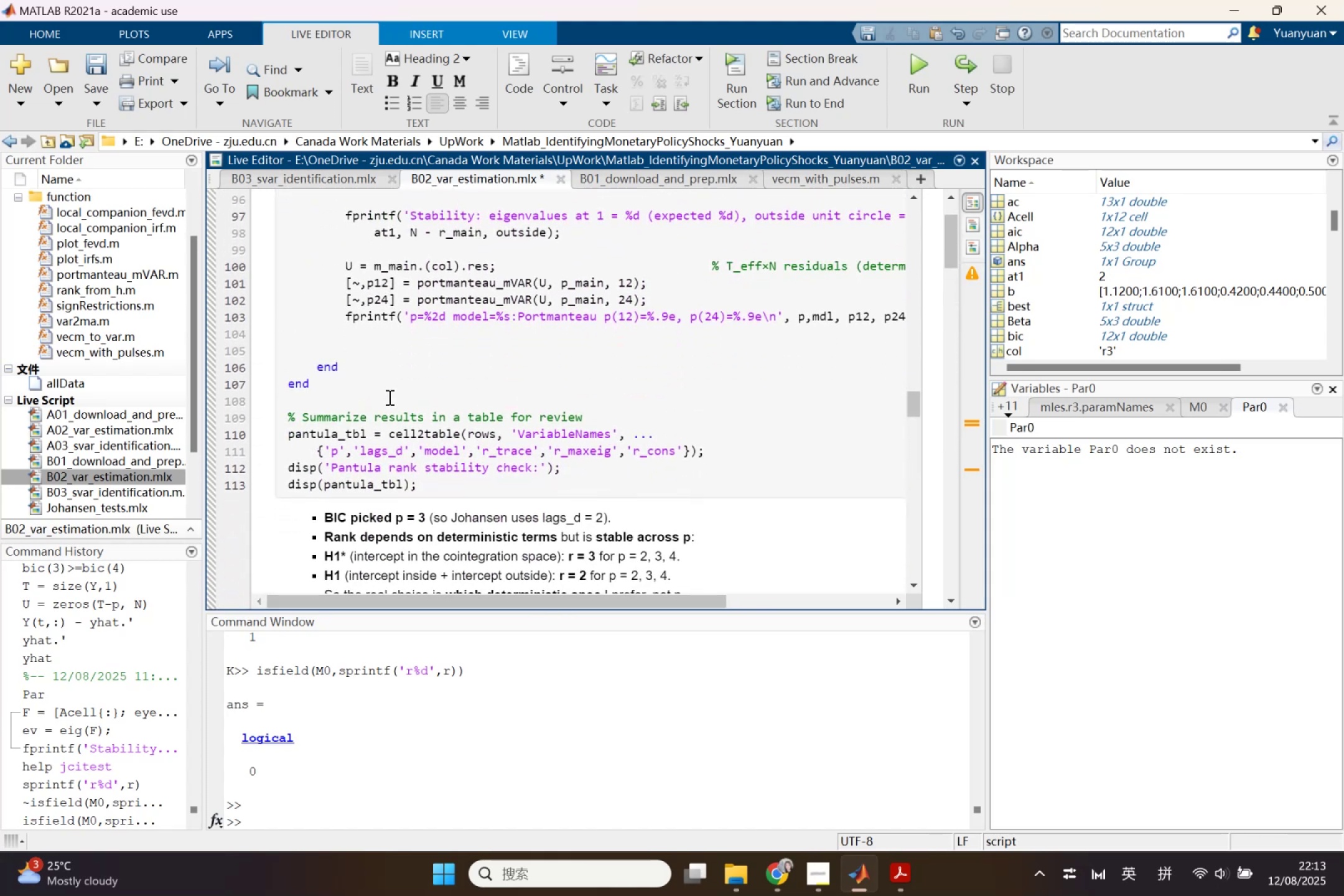 
scroll: coordinate [394, 386], scroll_direction: up, amount: 6.0
 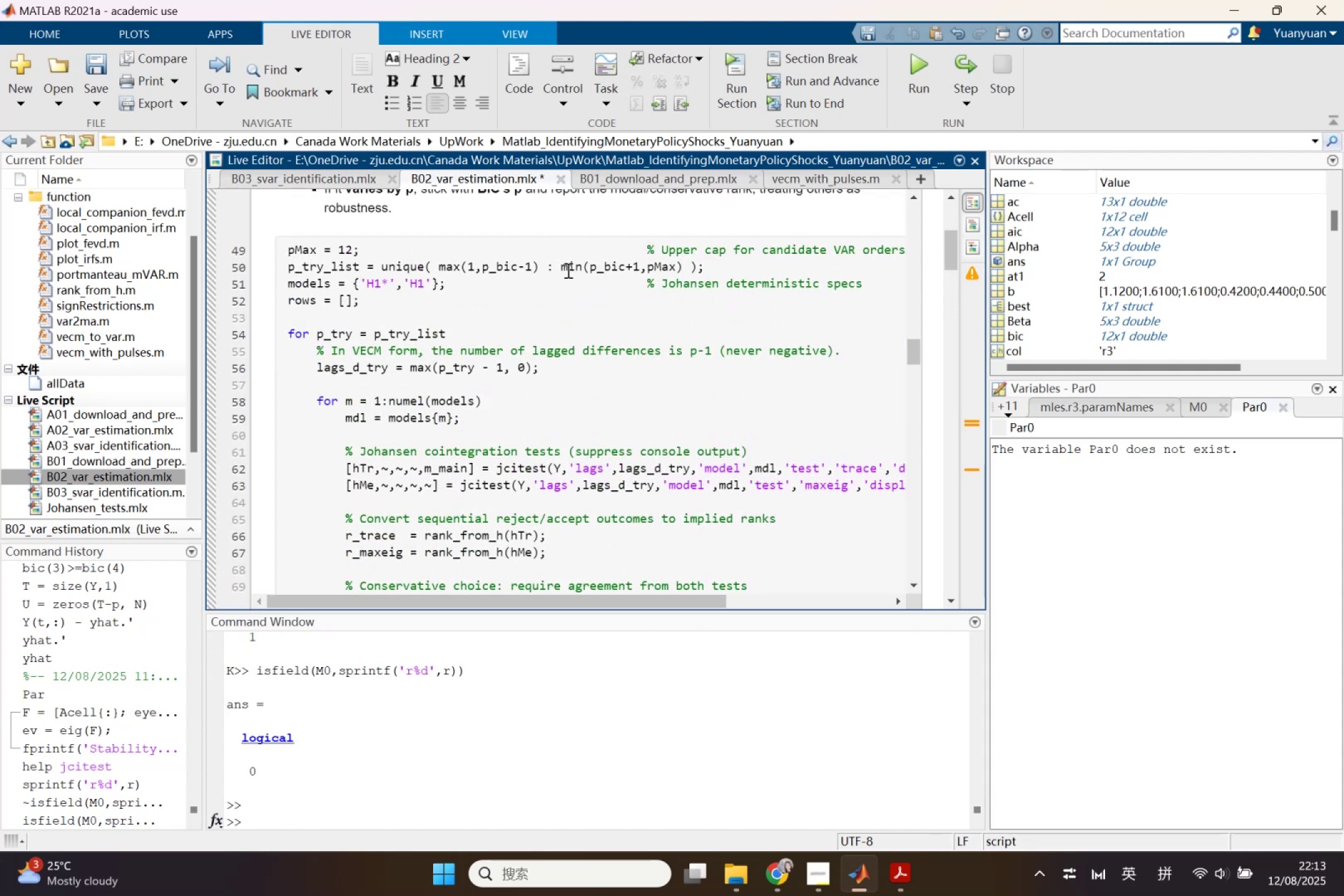 
left_click_drag(start_coordinate=[559, 264], to_coordinate=[645, 264])
 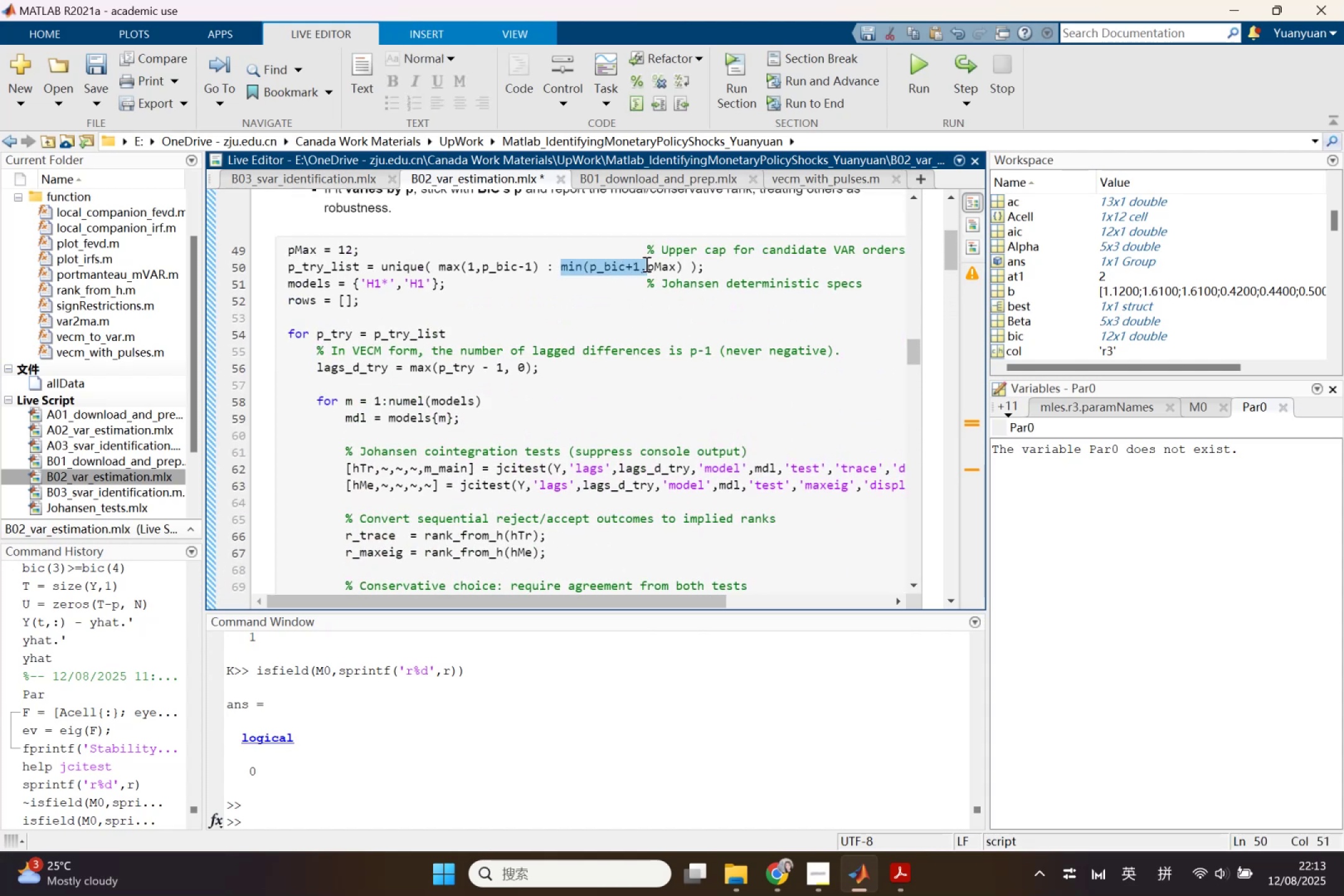 
key(Backspace)
 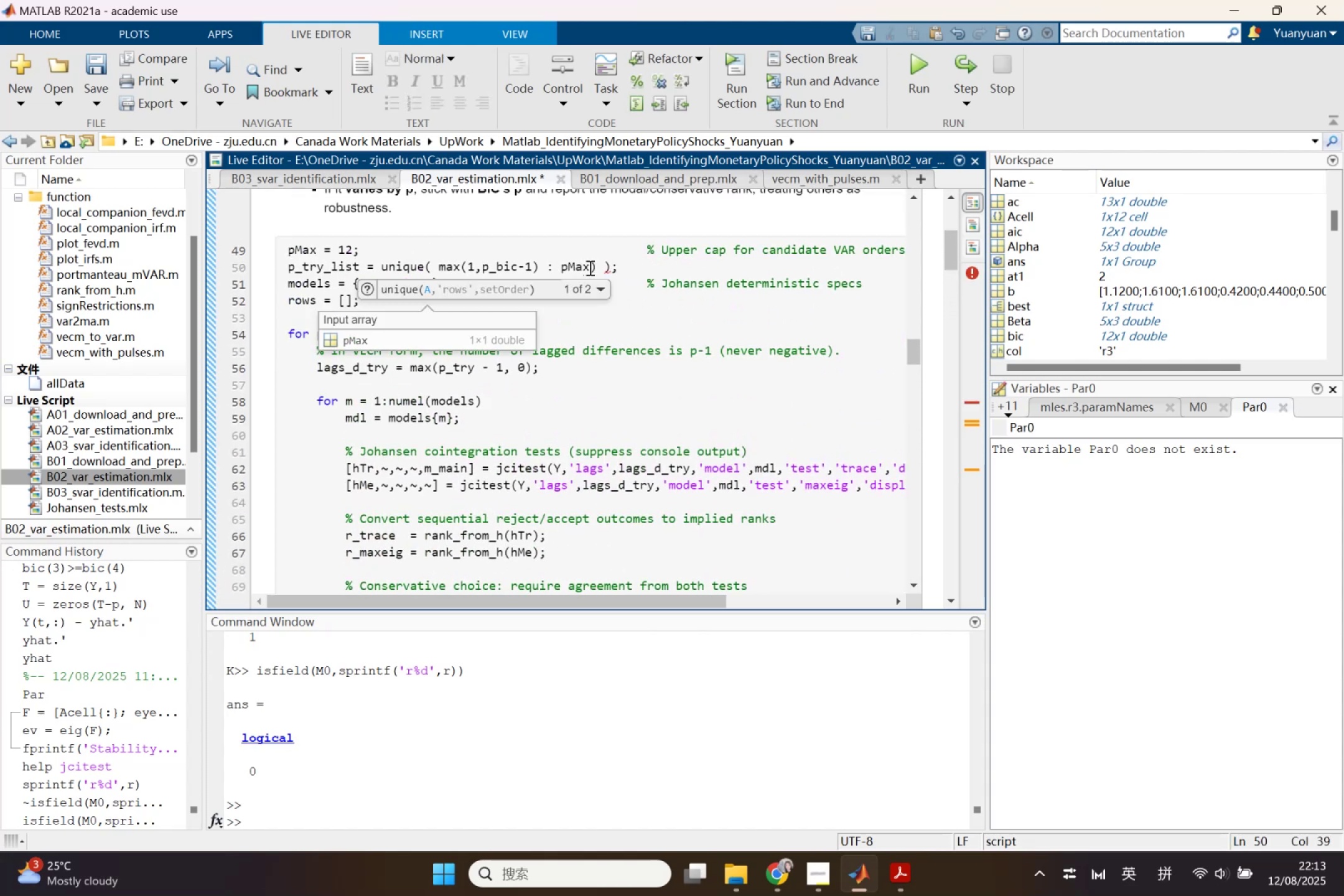 
left_click([601, 268])
 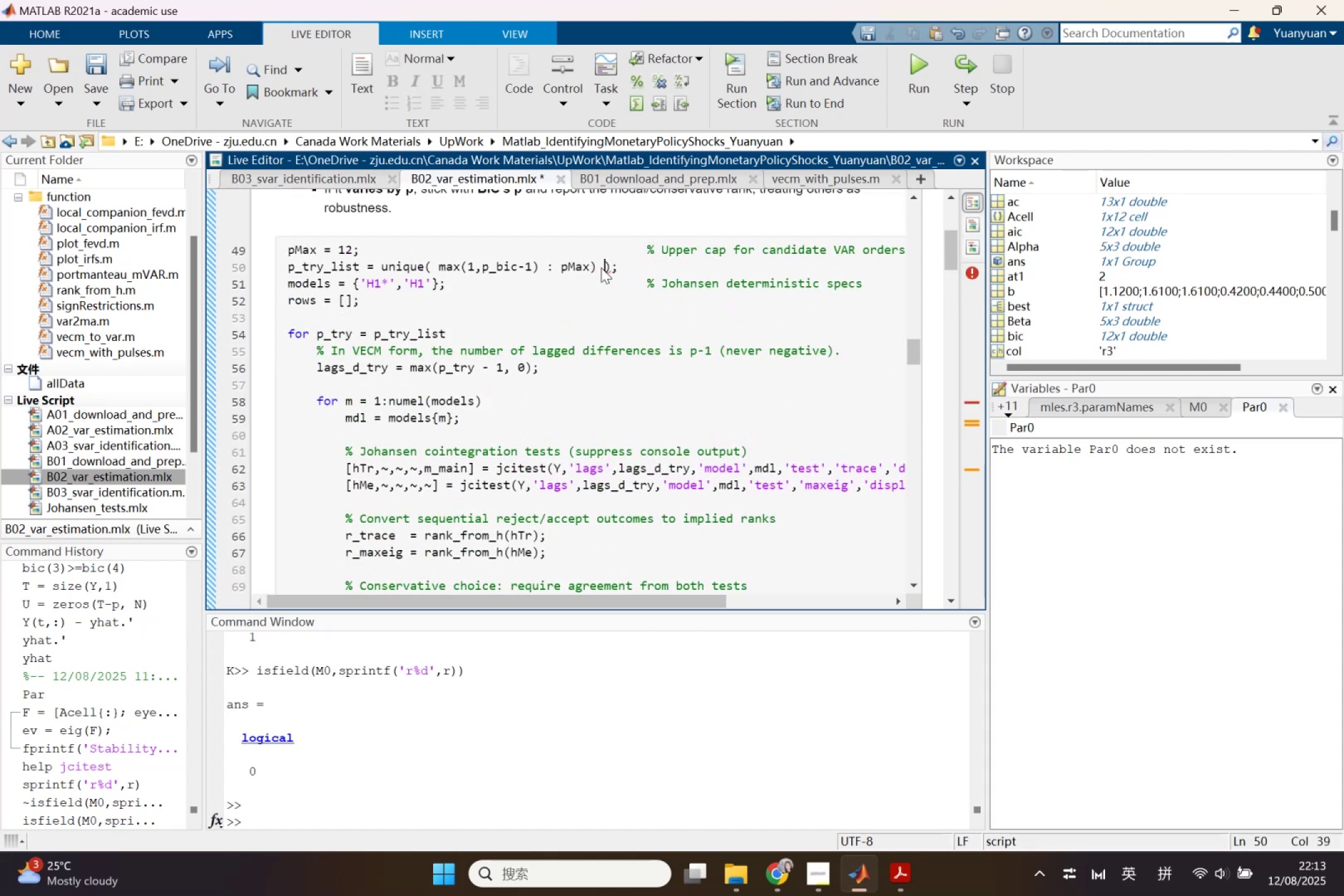 
key(Backspace)
 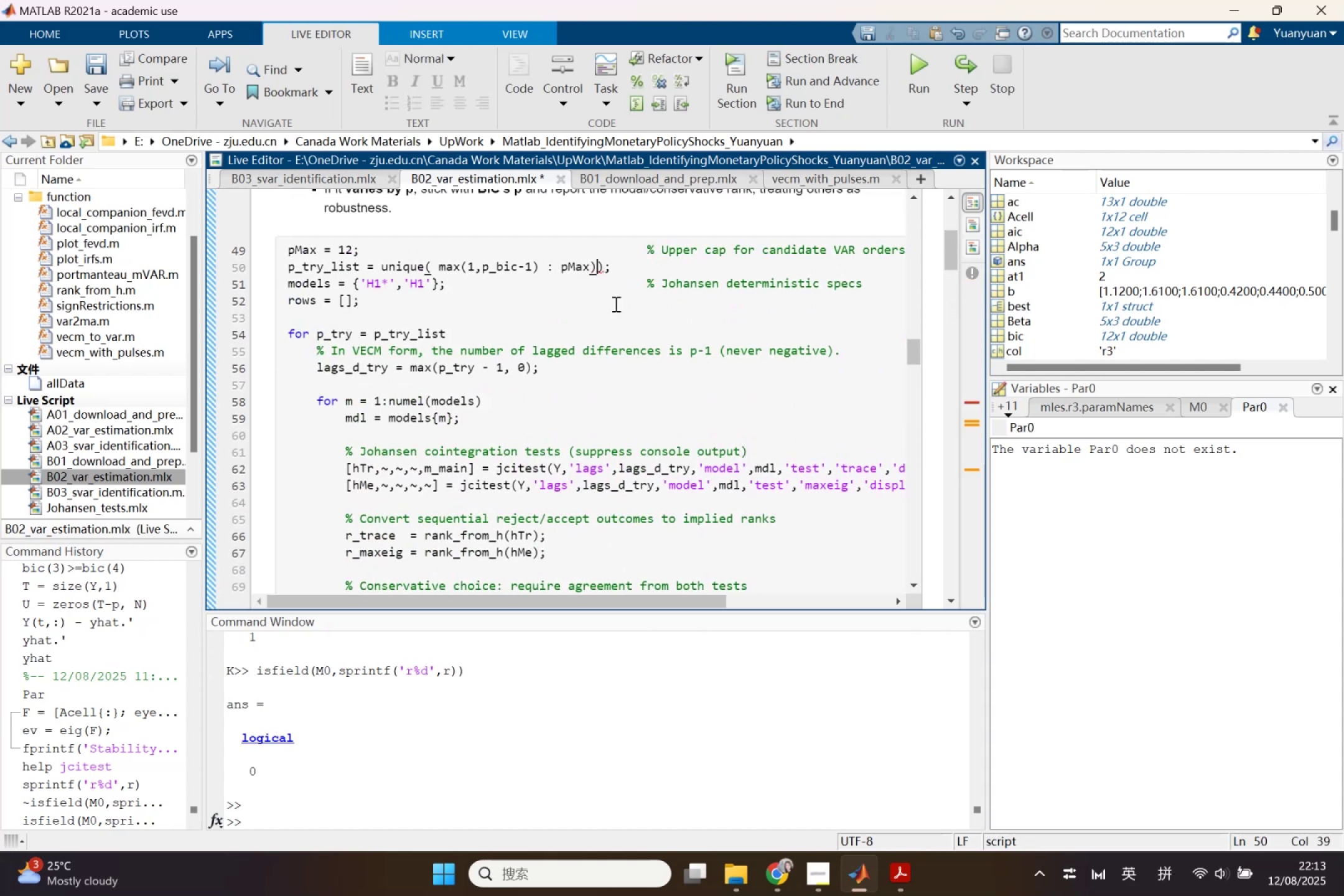 
key(Backspace)
 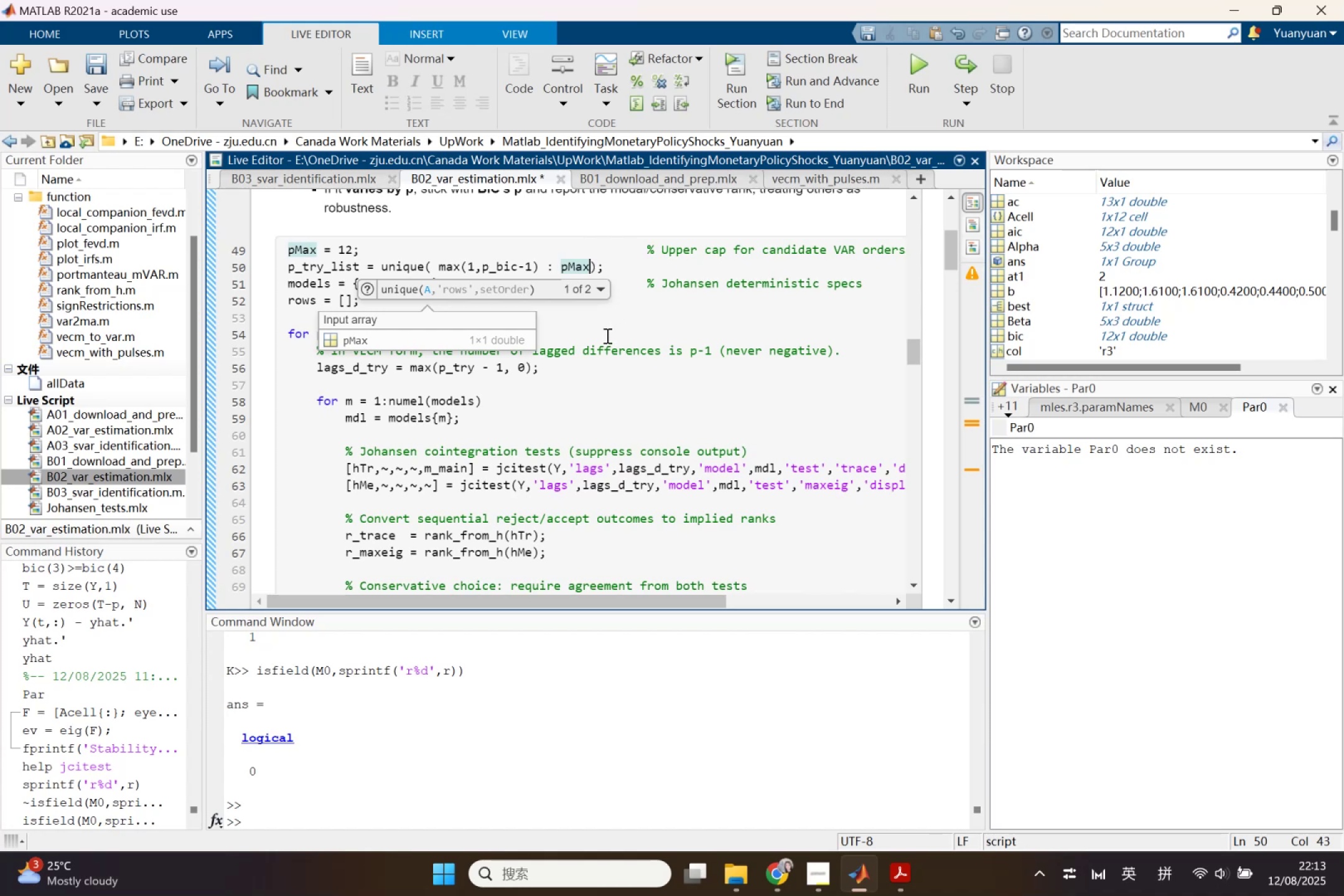 
left_click([624, 327])
 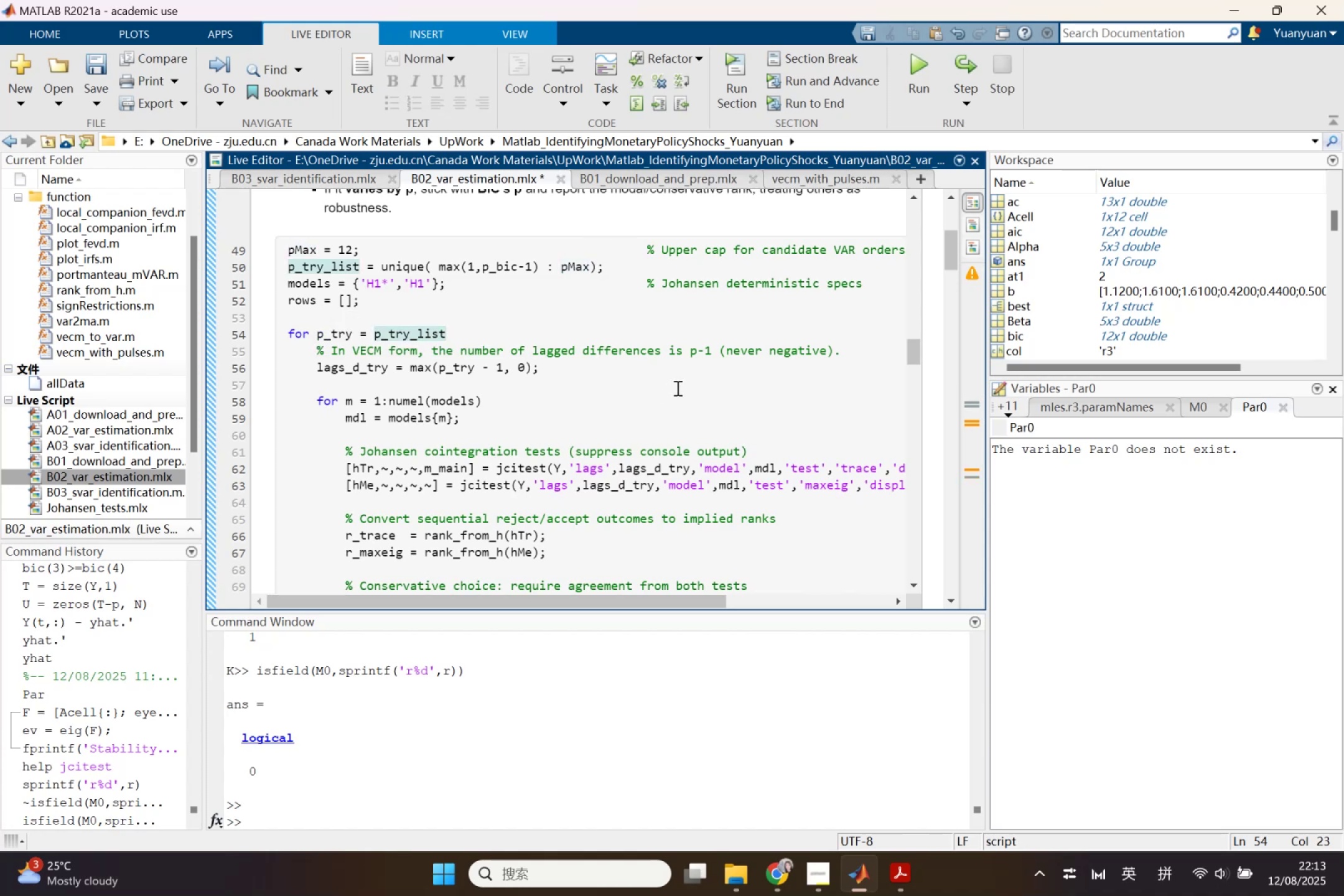 
wait(5.89)
 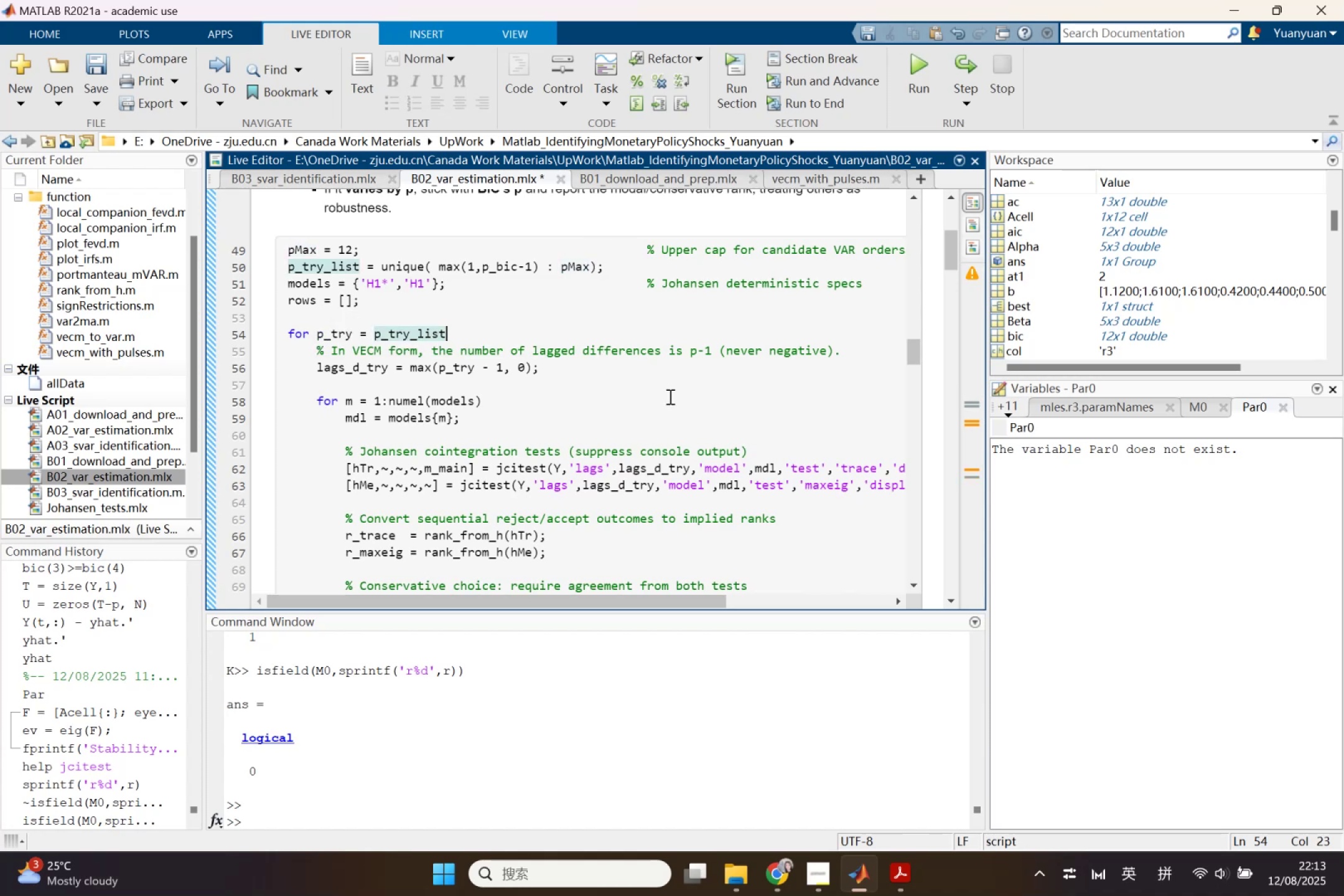 
scroll: coordinate [707, 471], scroll_direction: down, amount: 3.0
 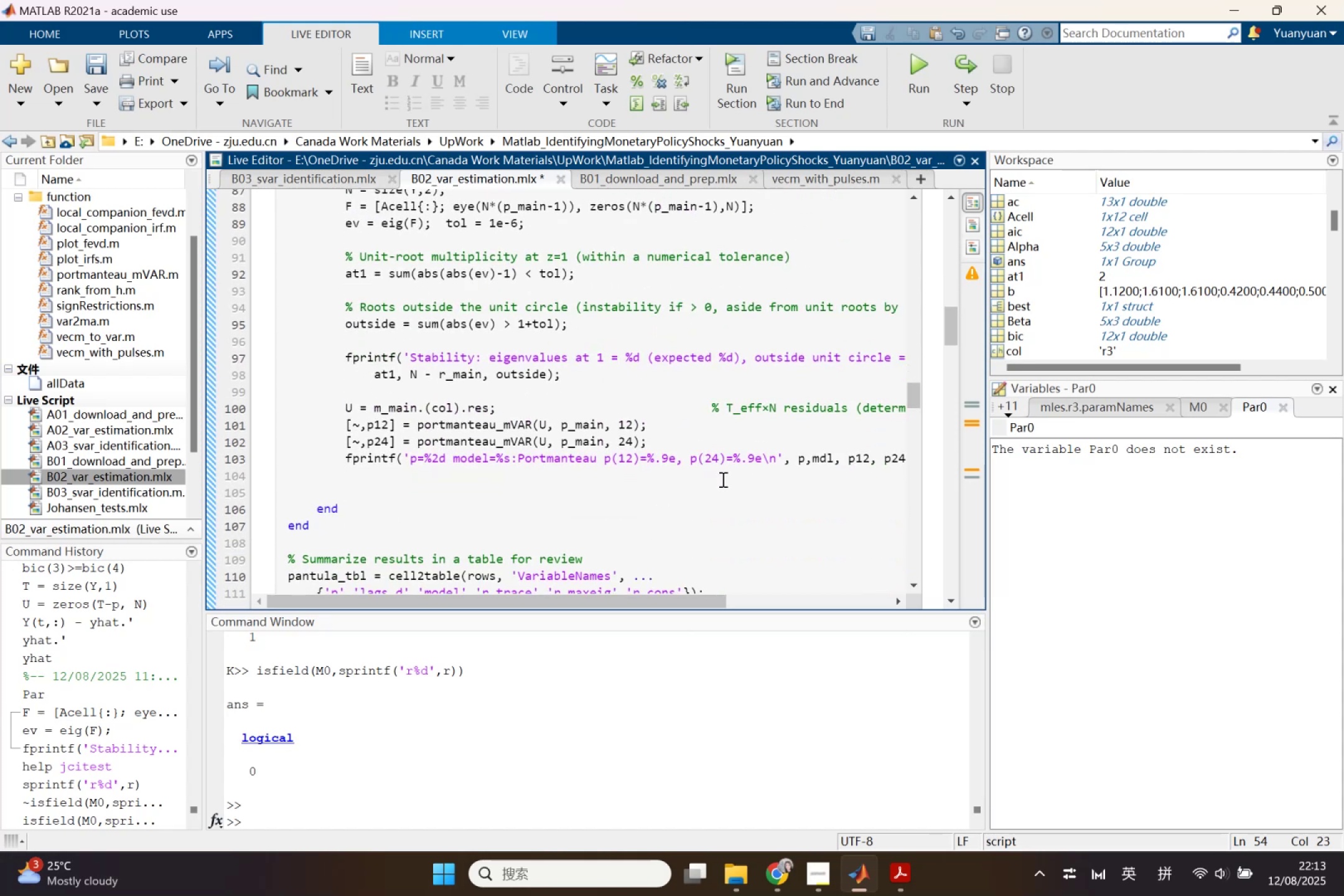 
scroll: coordinate [722, 479], scroll_direction: up, amount: 1.0
 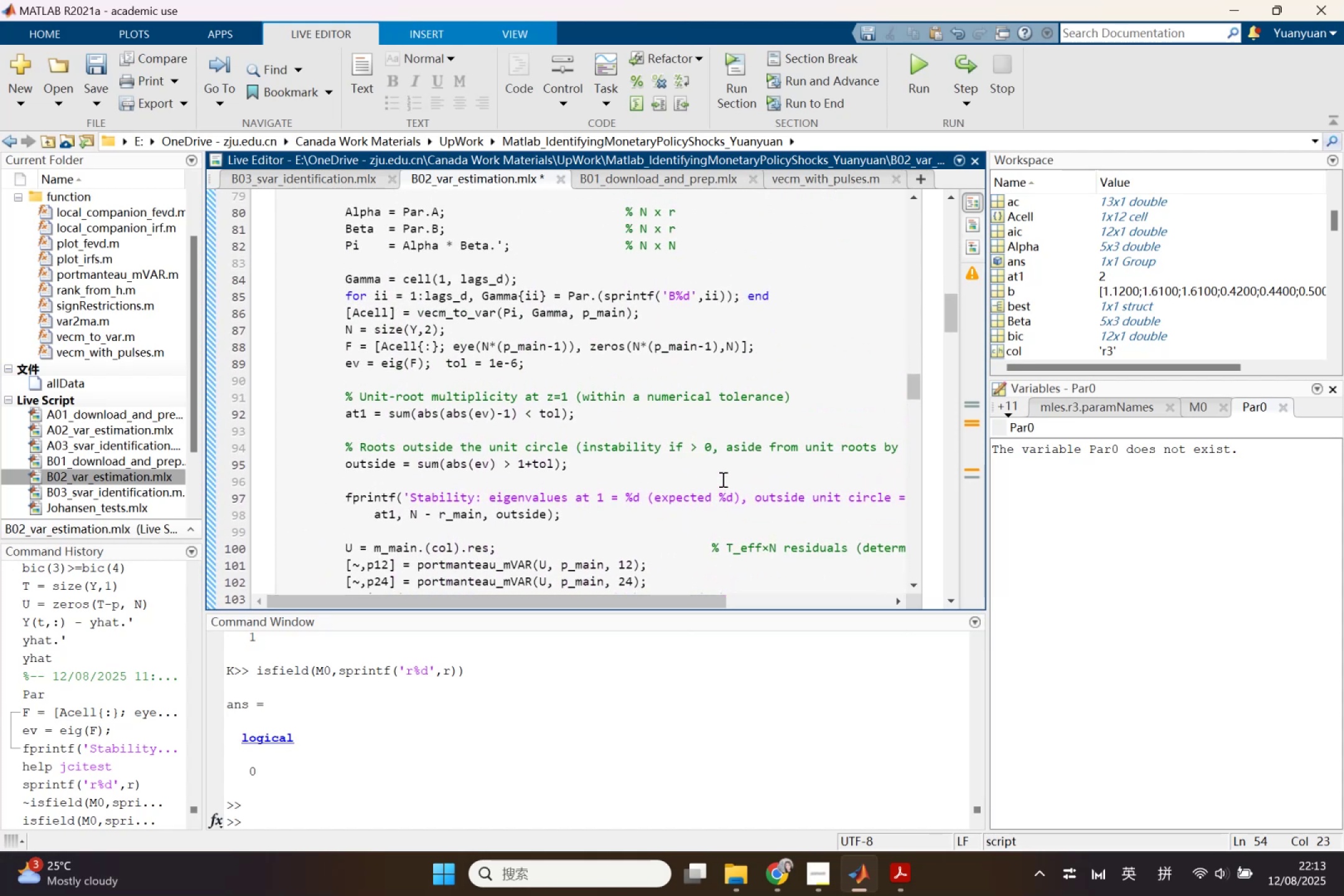 
scroll: coordinate [722, 479], scroll_direction: down, amount: 1.0
 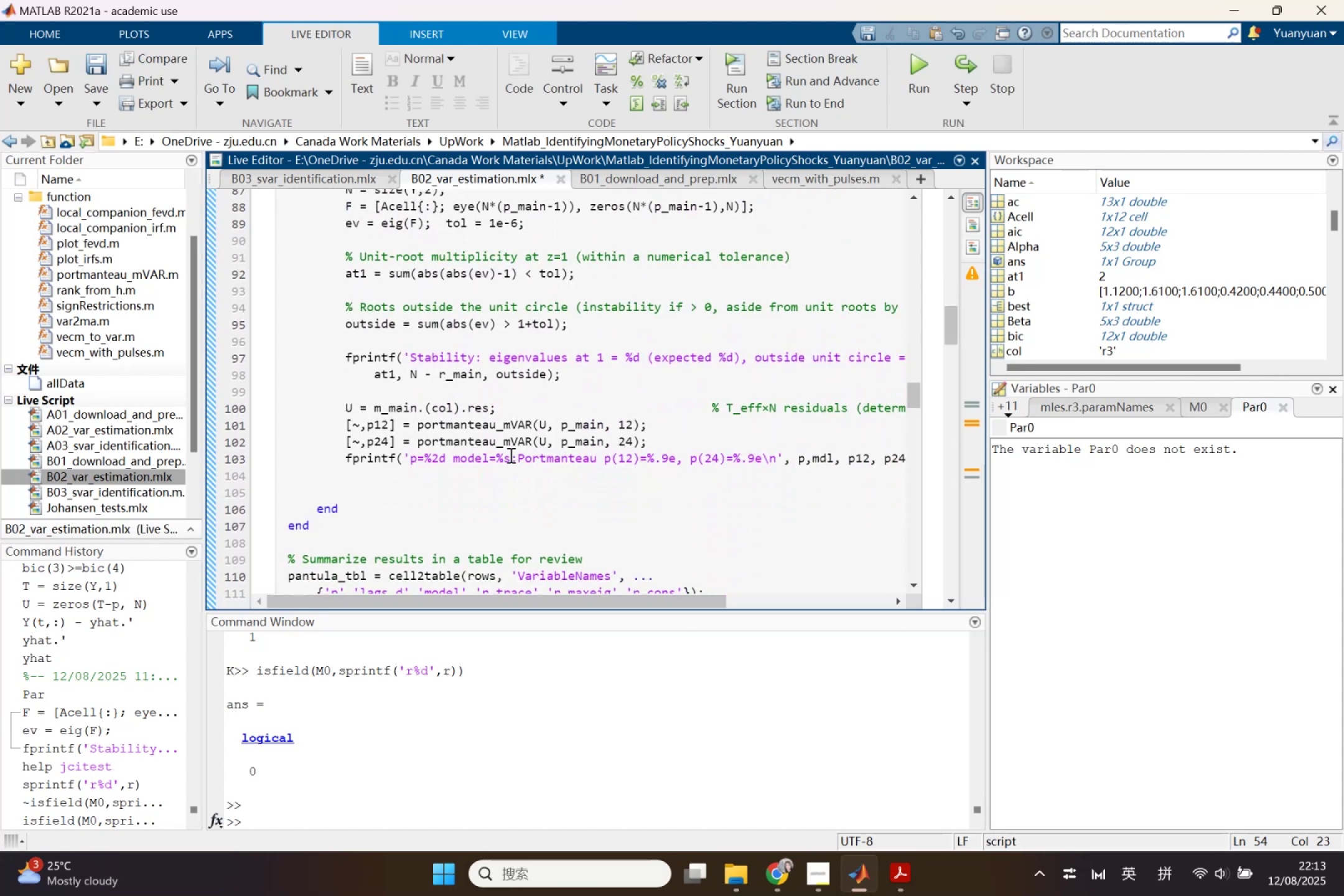 
left_click_drag(start_coordinate=[510, 456], to_coordinate=[409, 458])
 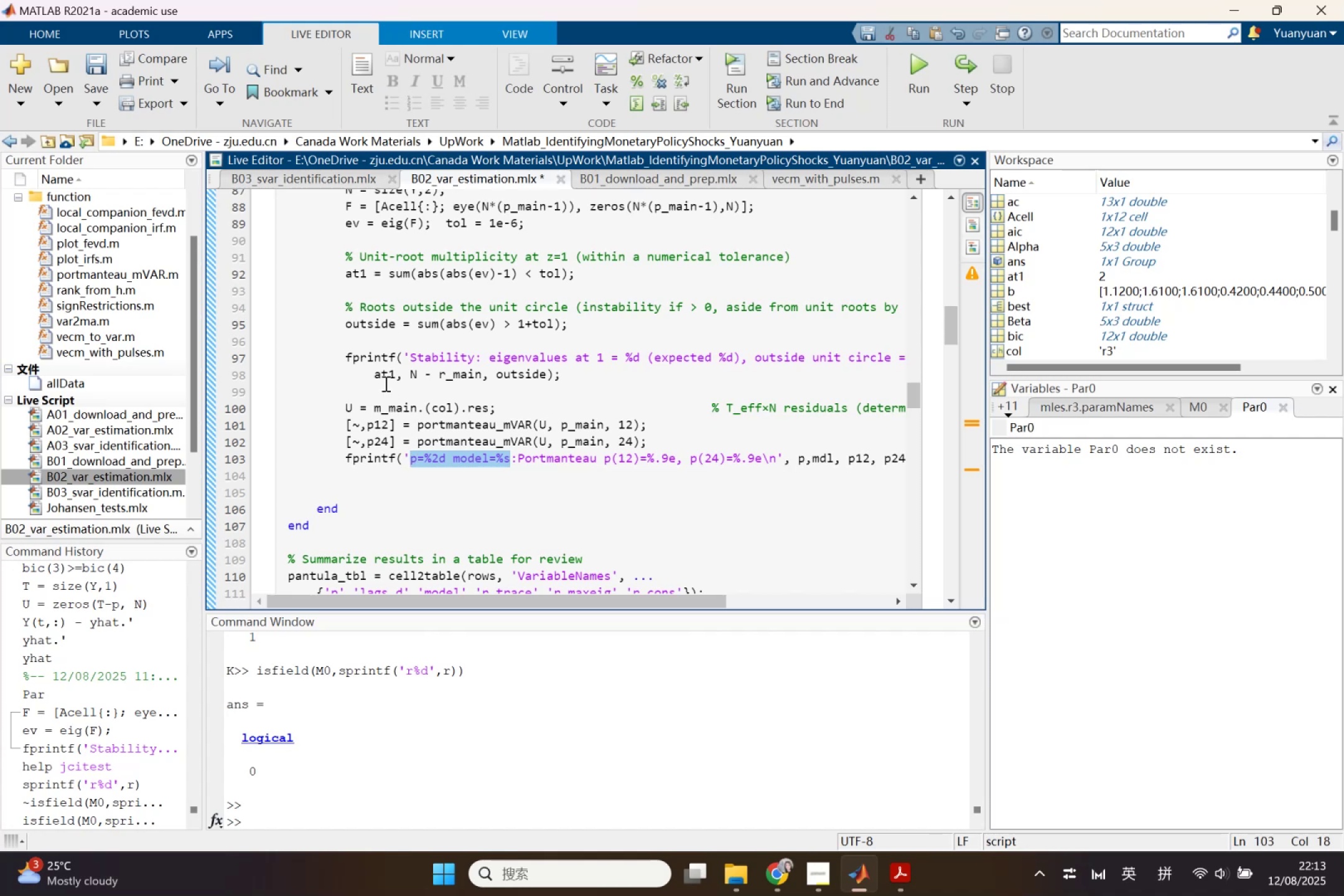 
key(Control+ControlLeft)
 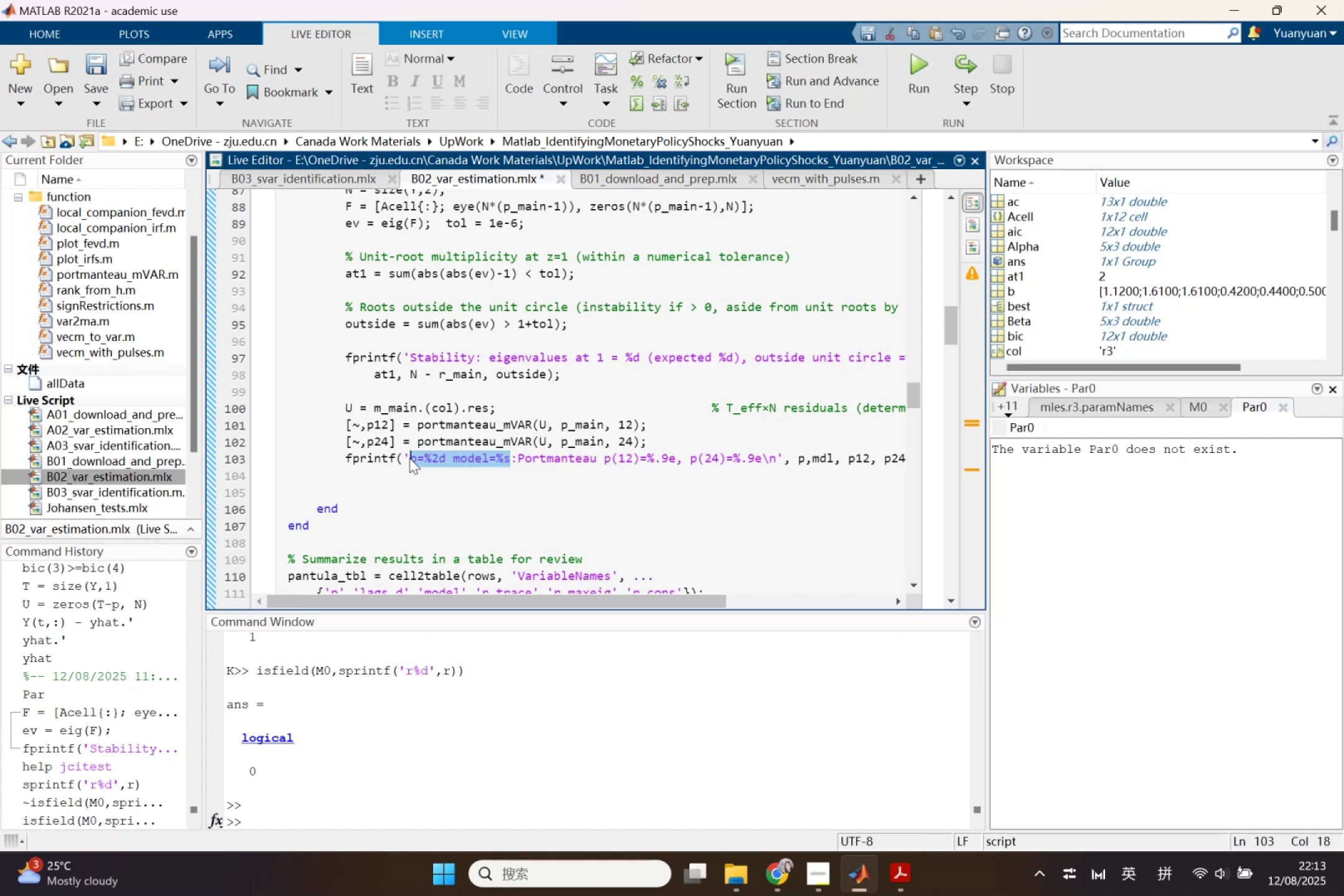 
key(Control+C)
 